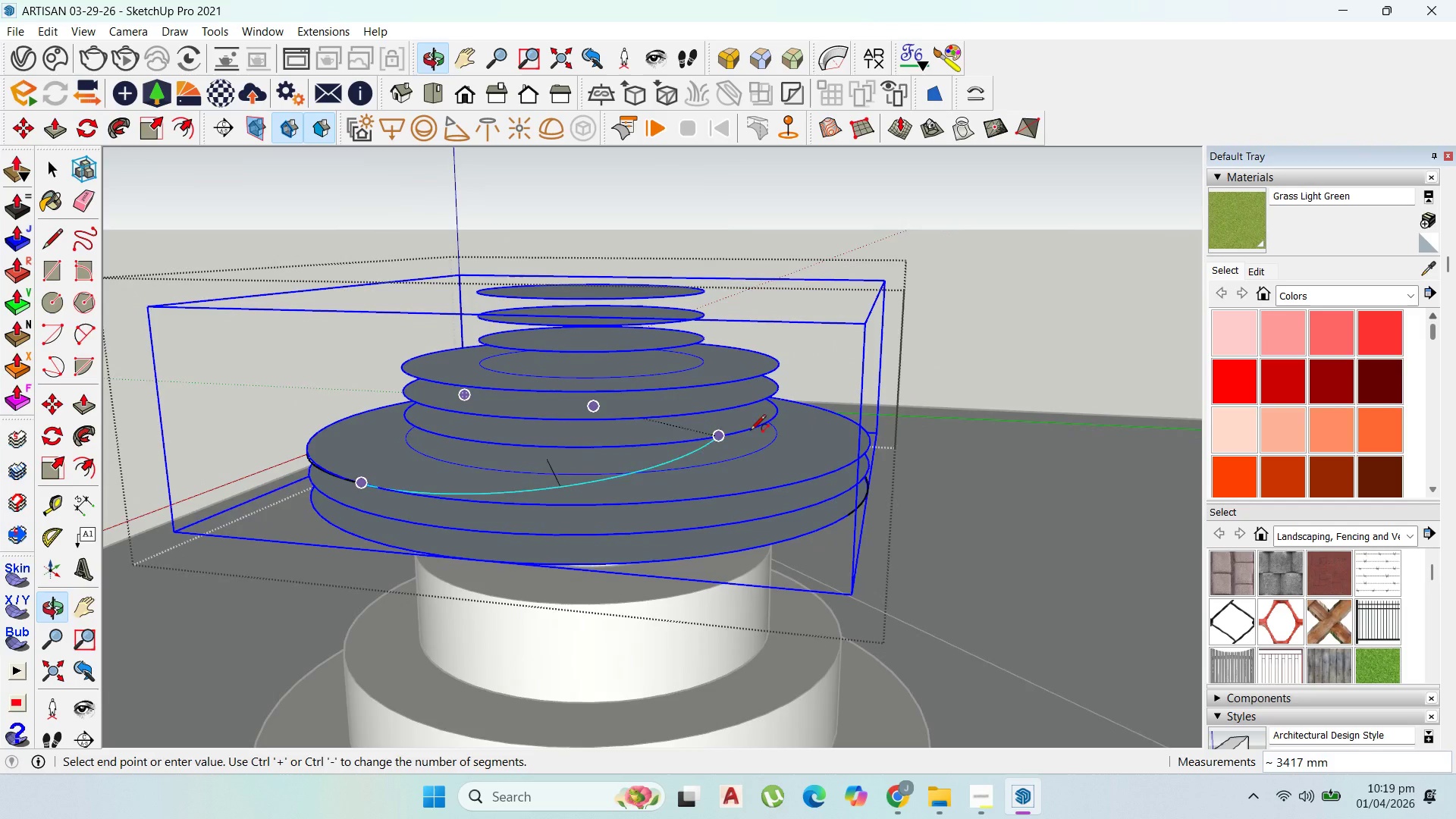 
left_click([777, 419])
 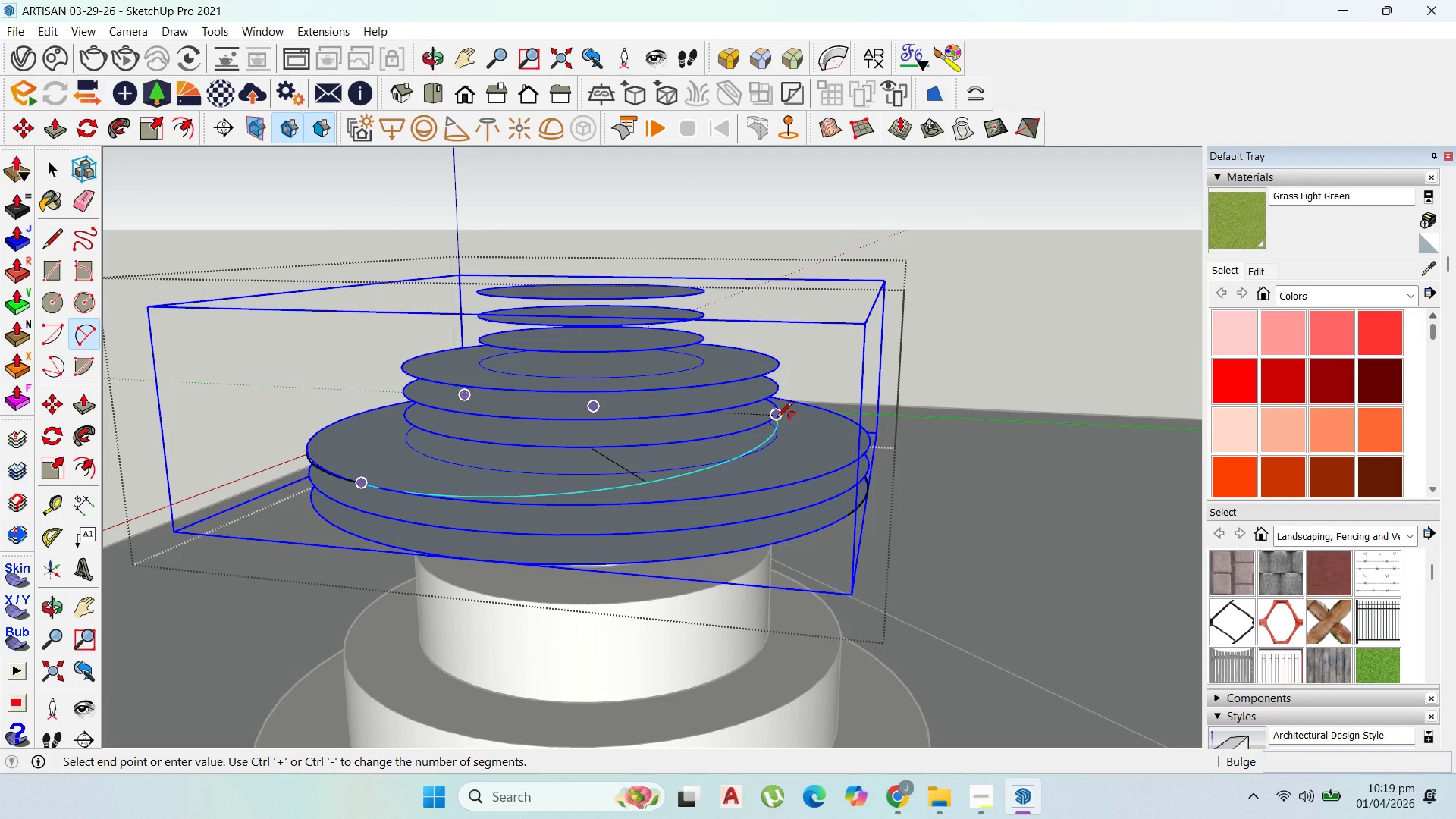 
left_click([777, 419])
 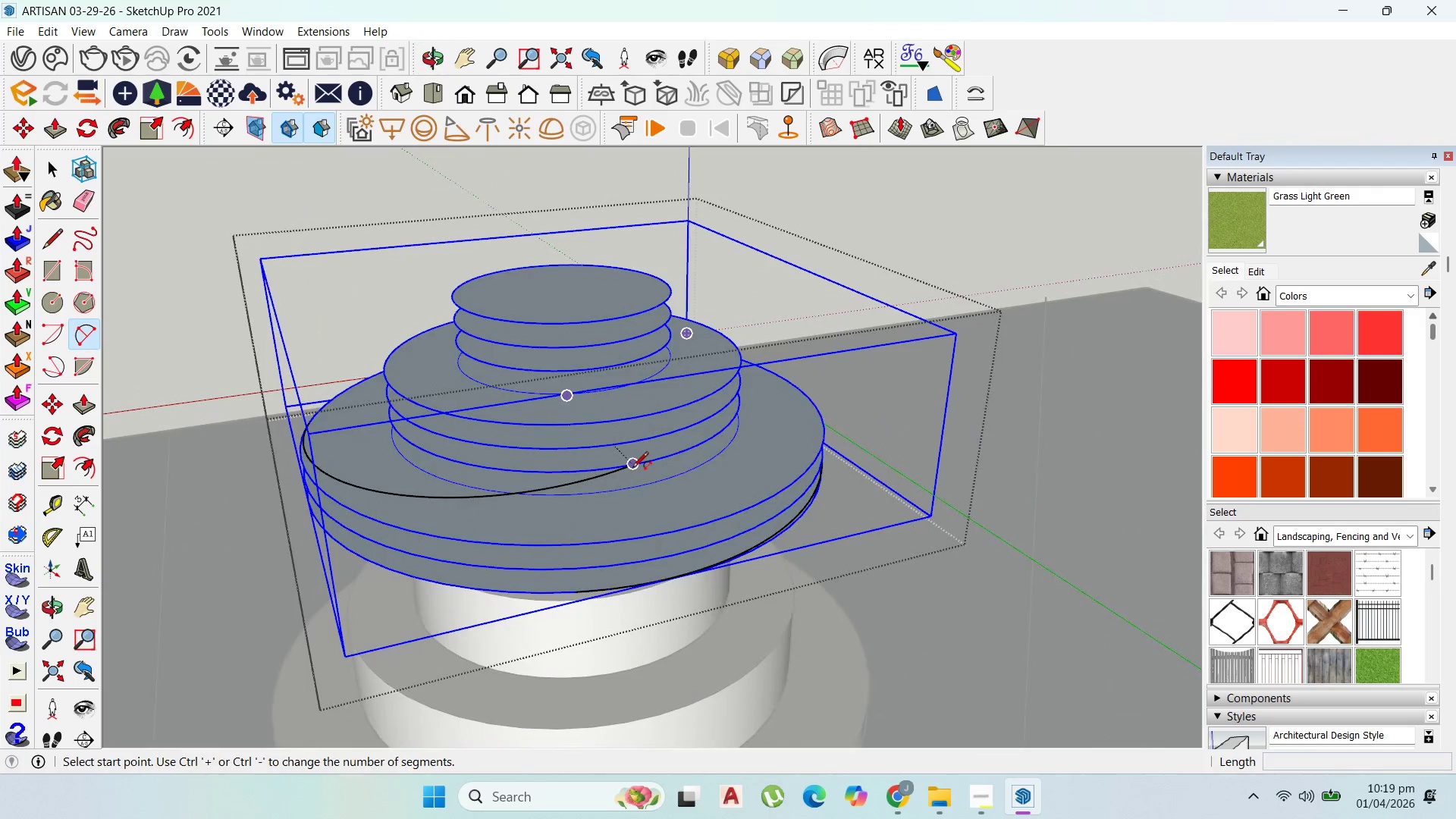 
wait(5.05)
 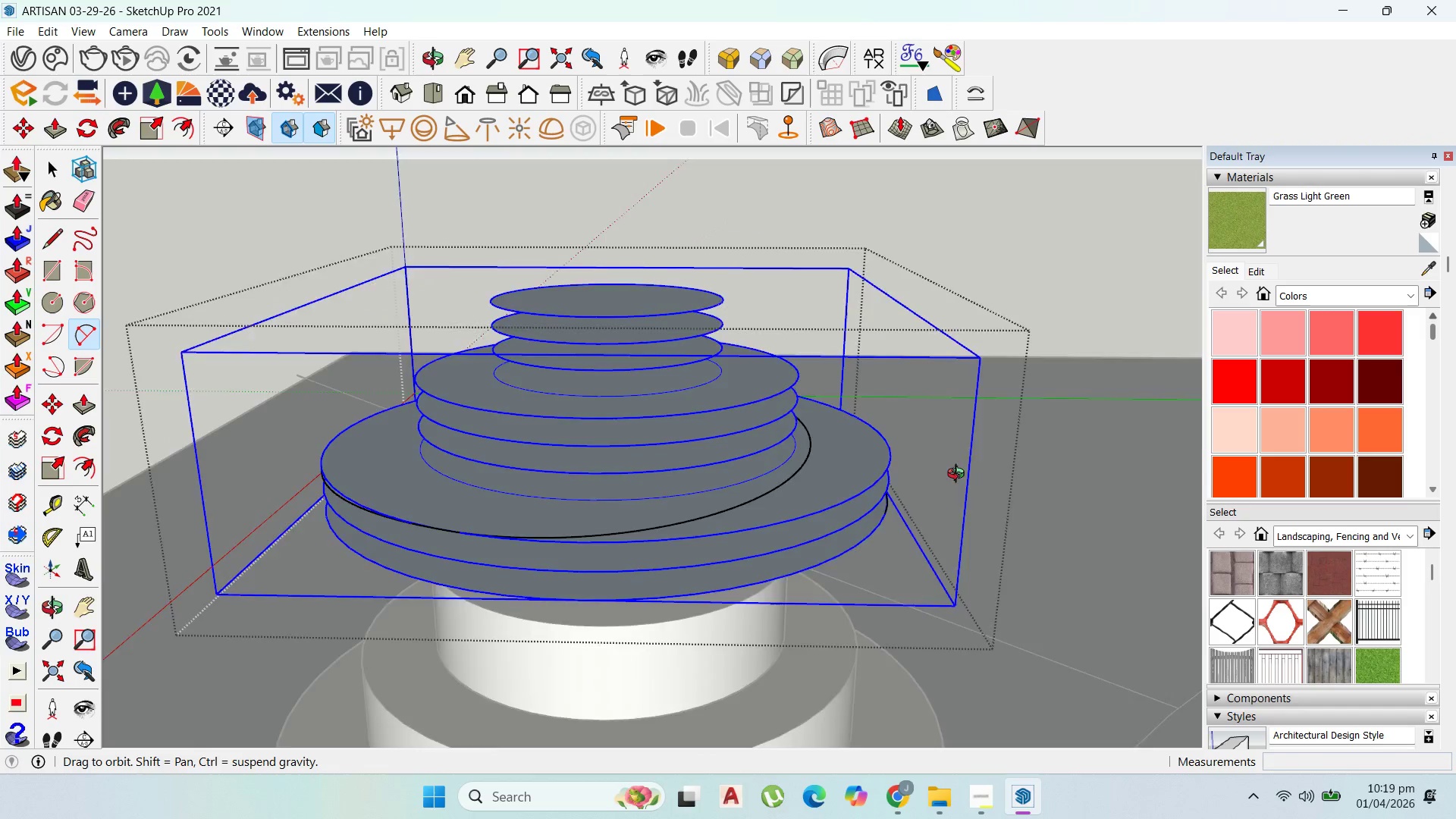 
scroll: coordinate [761, 337], scroll_direction: up, amount: 4.0
 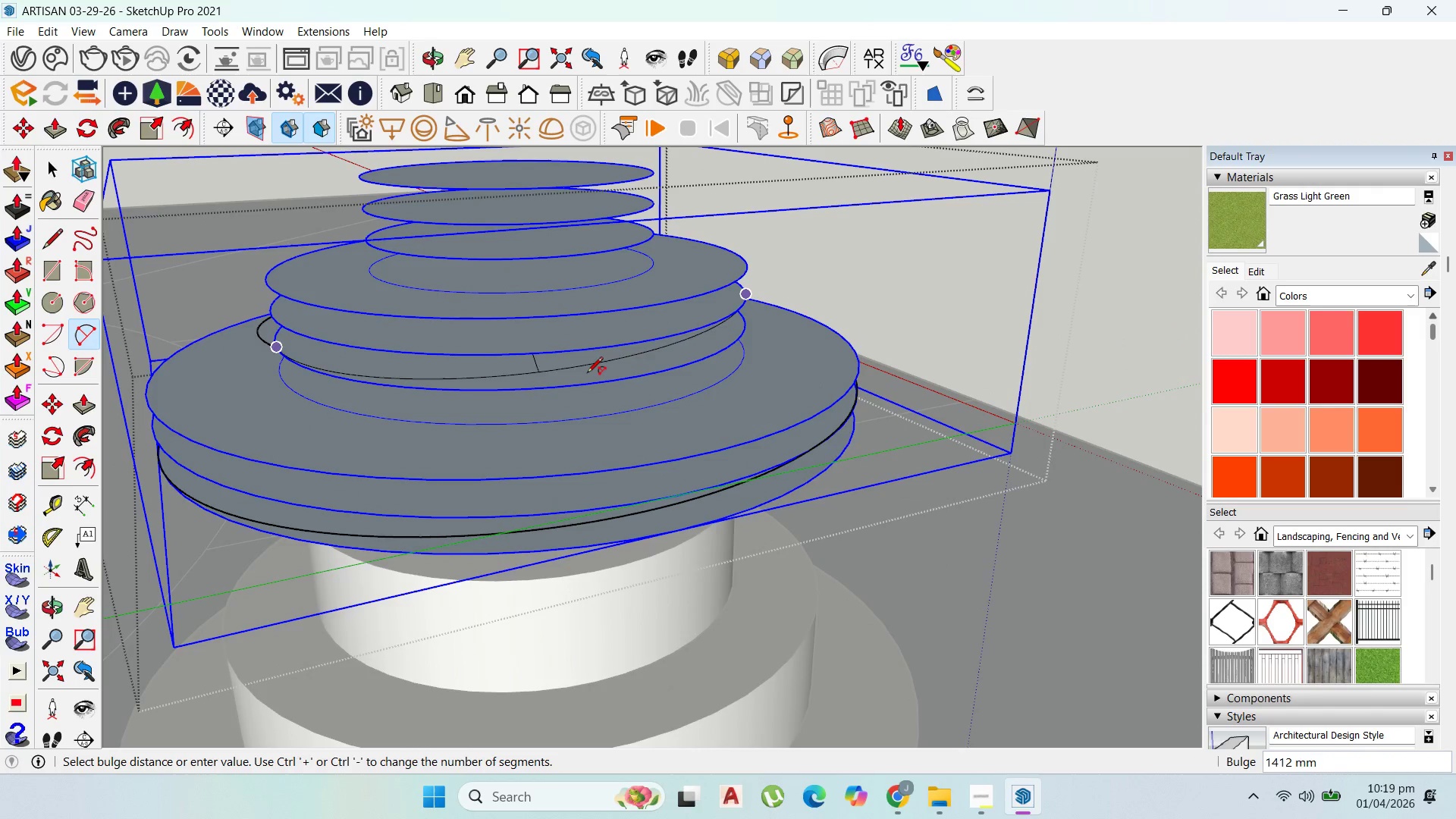 
wait(6.34)
 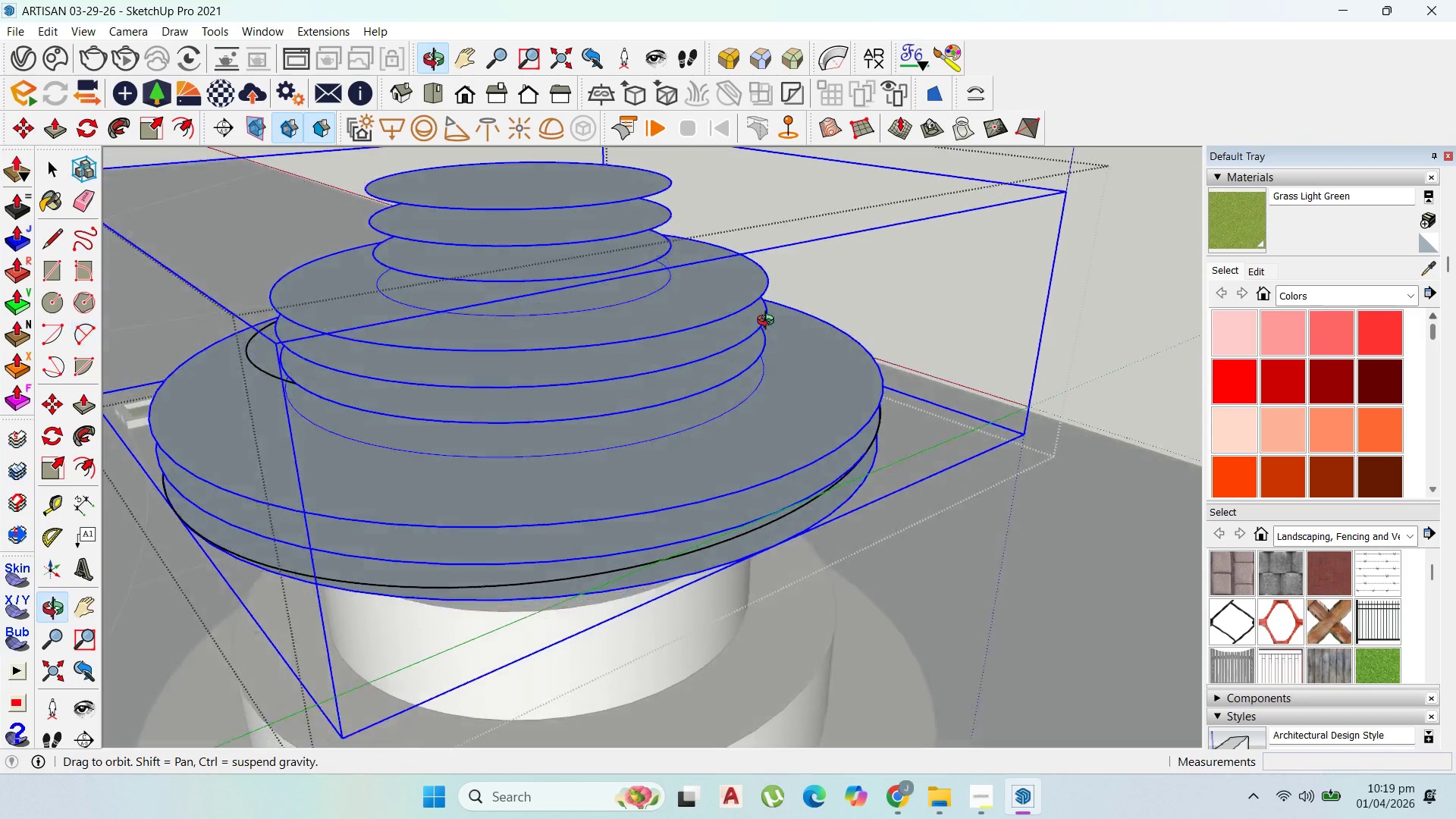 
key(Escape)
 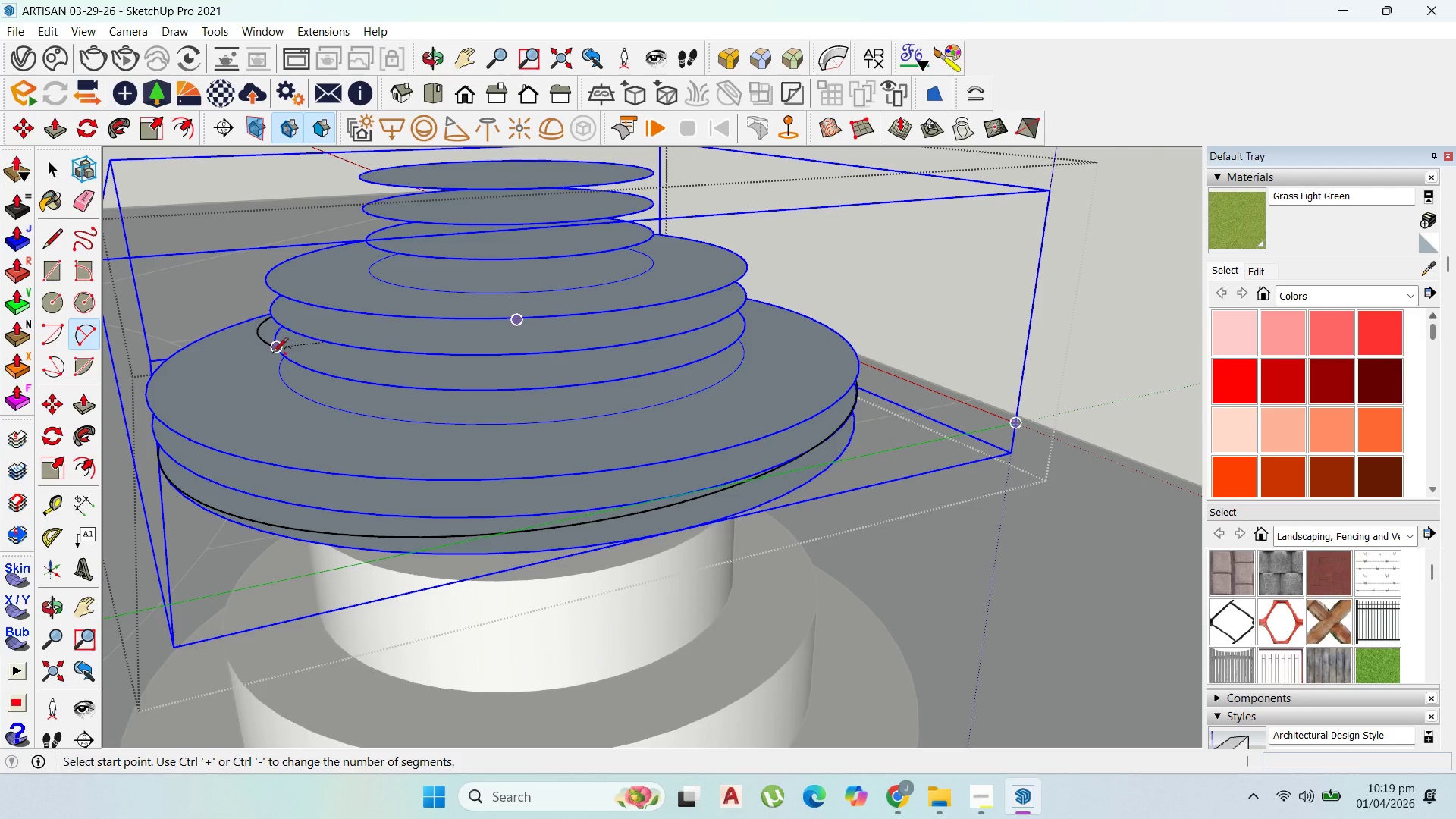 
scroll: coordinate [286, 355], scroll_direction: up, amount: 12.0
 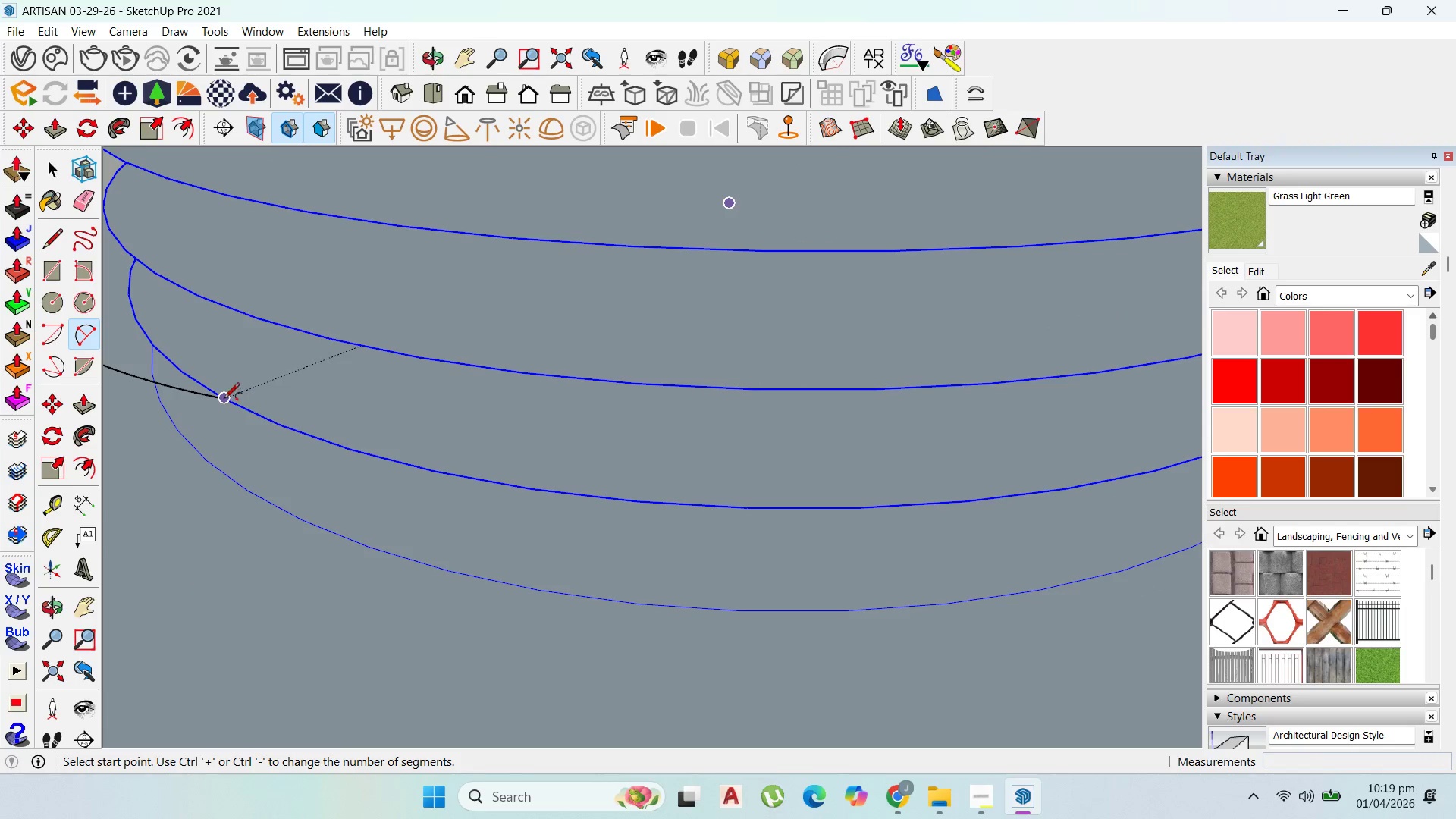 
scroll: coordinate [529, 477], scroll_direction: down, amount: 16.0
 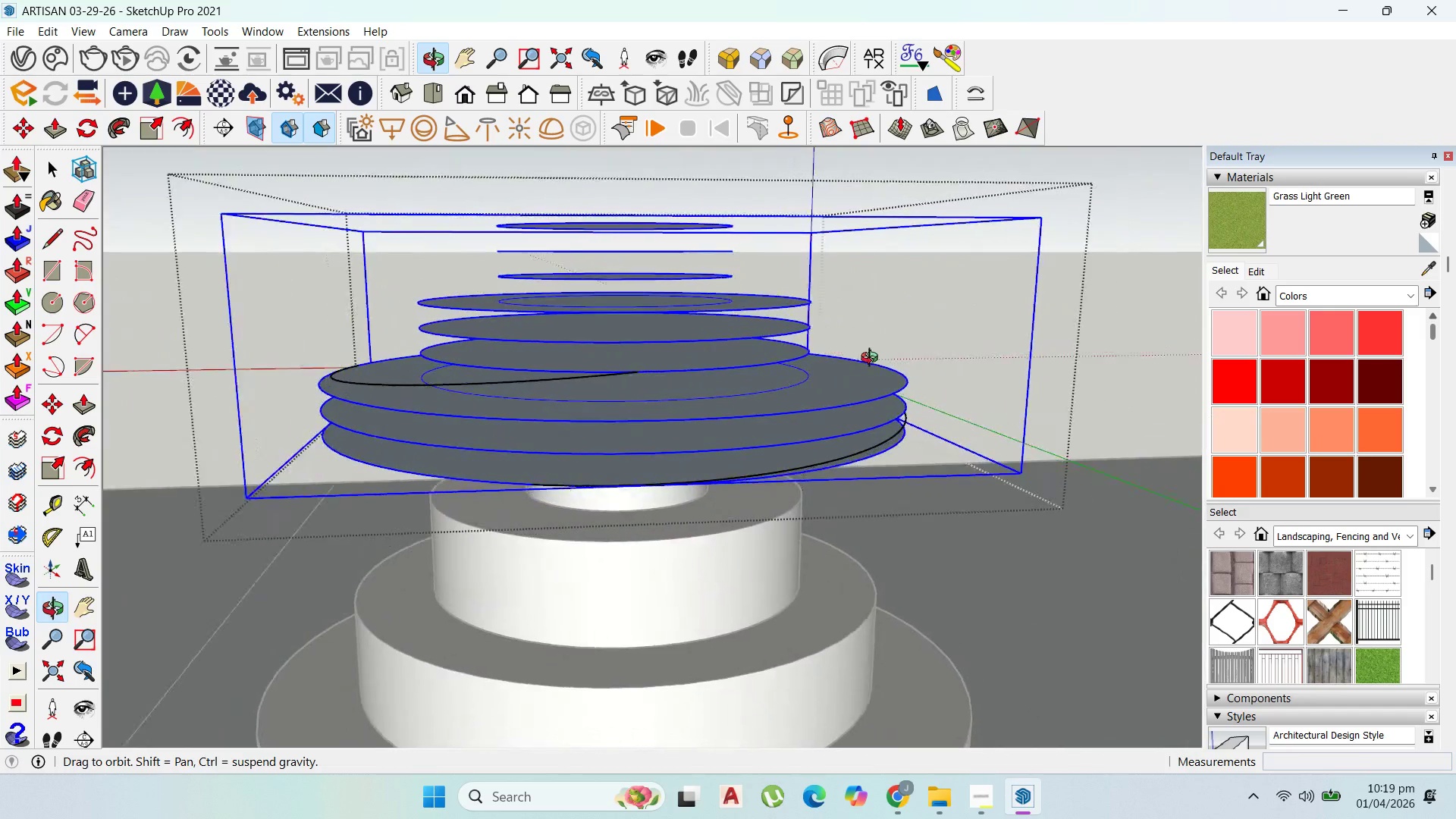 
scroll: coordinate [788, 330], scroll_direction: up, amount: 1.0
 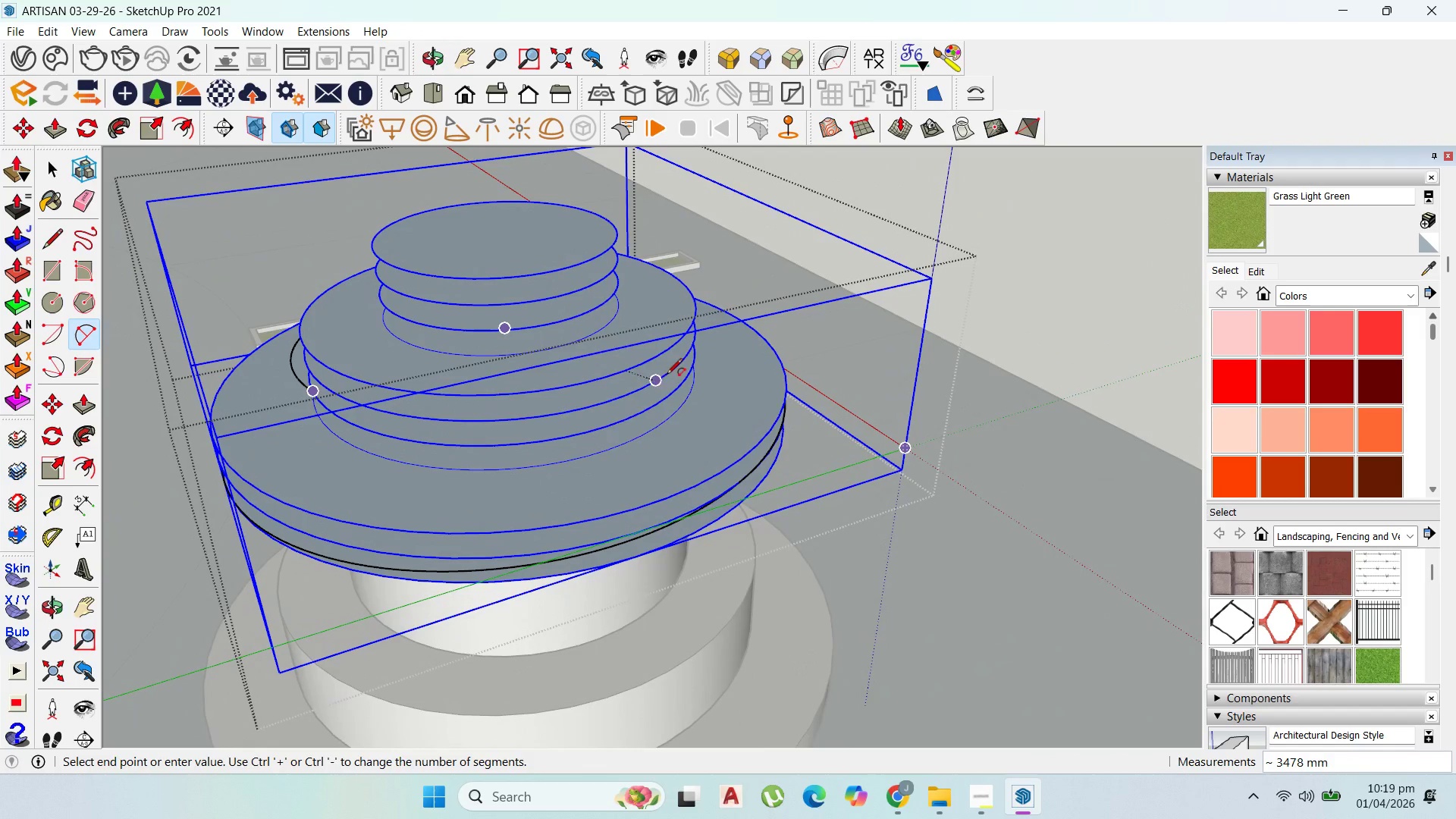 
left_click([681, 363])
 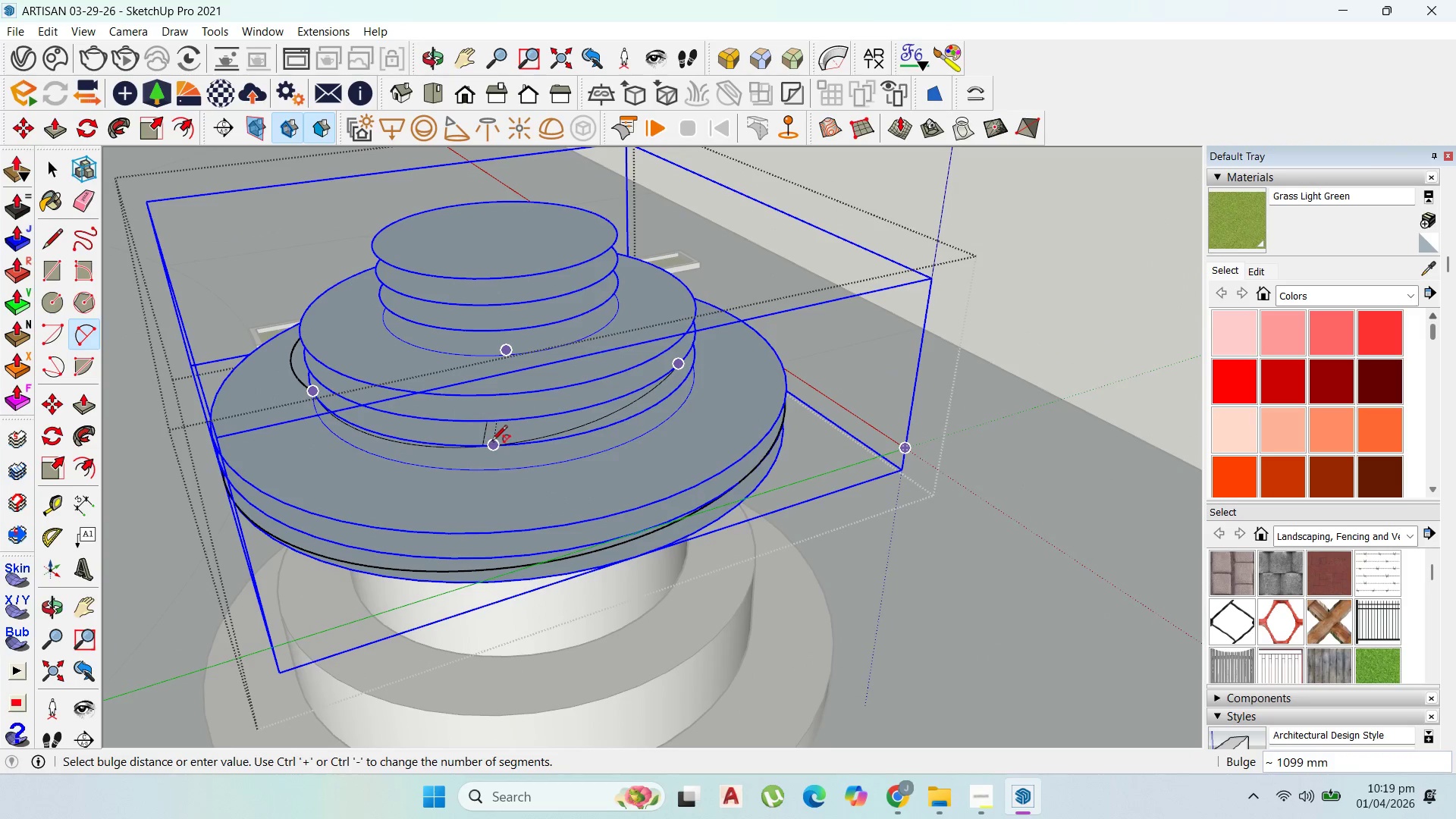 
key(Escape)
 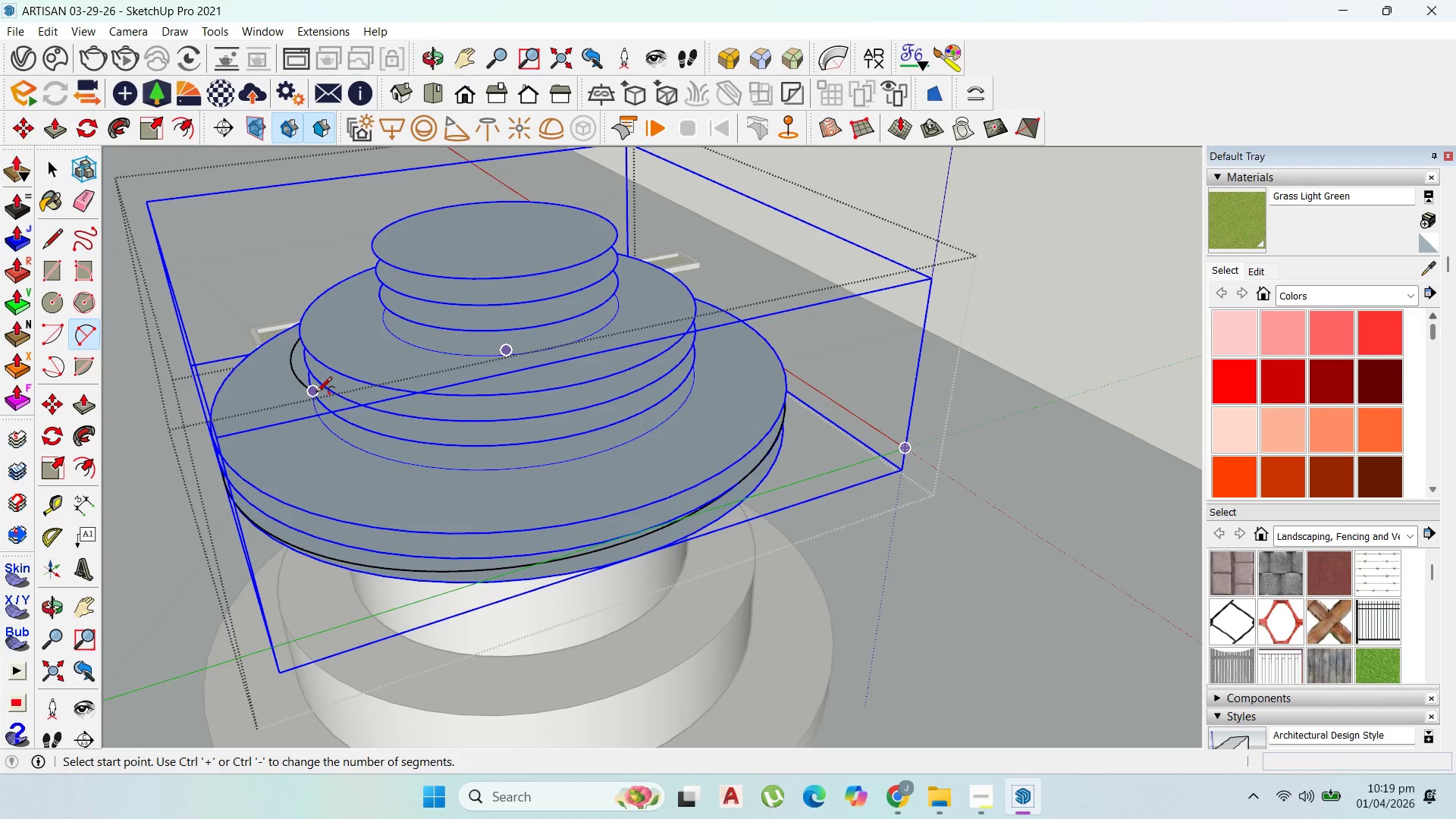 
left_click_drag(start_coordinate=[315, 392], to_coordinate=[347, 394])
 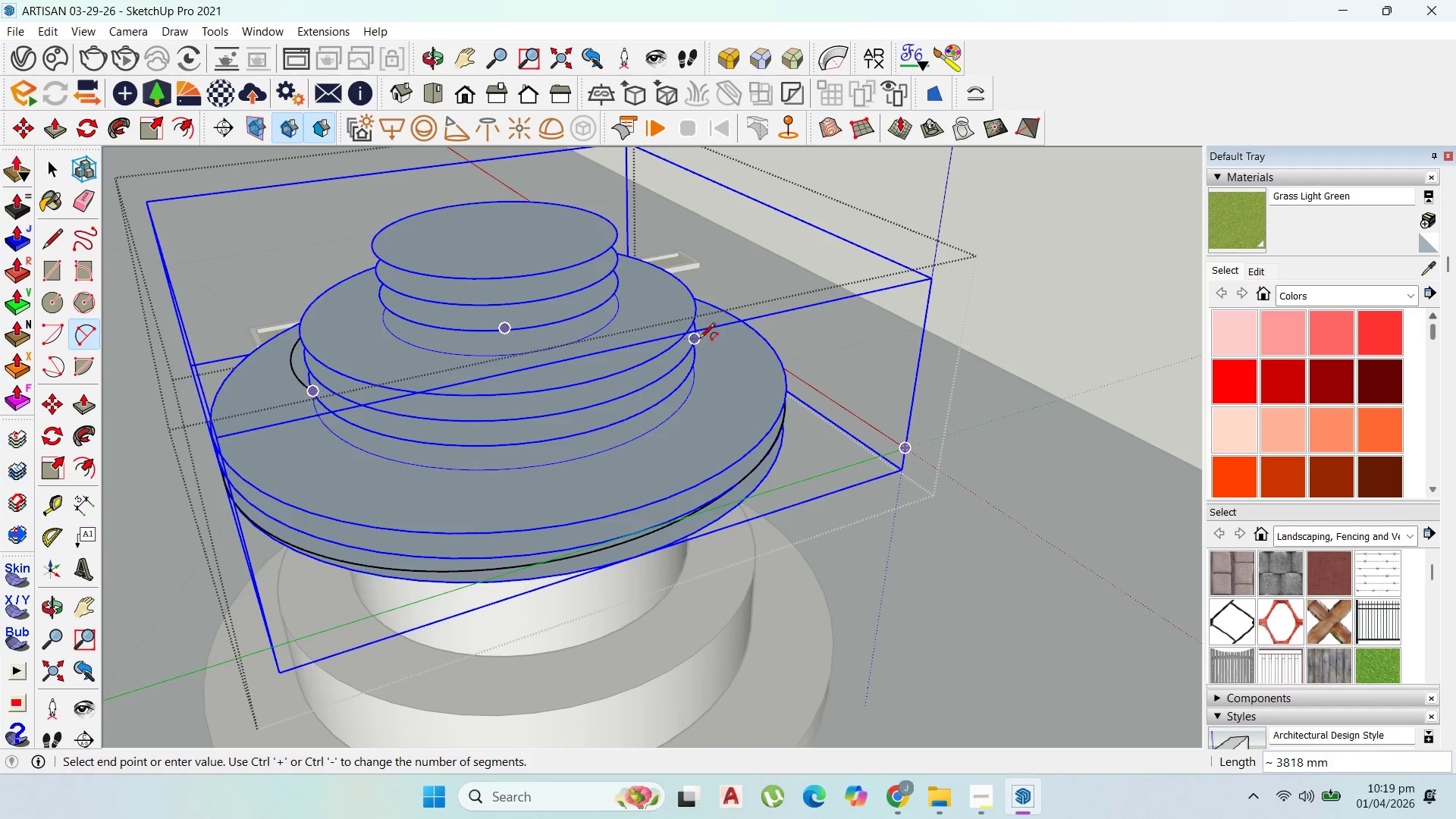 
left_click([699, 339])
 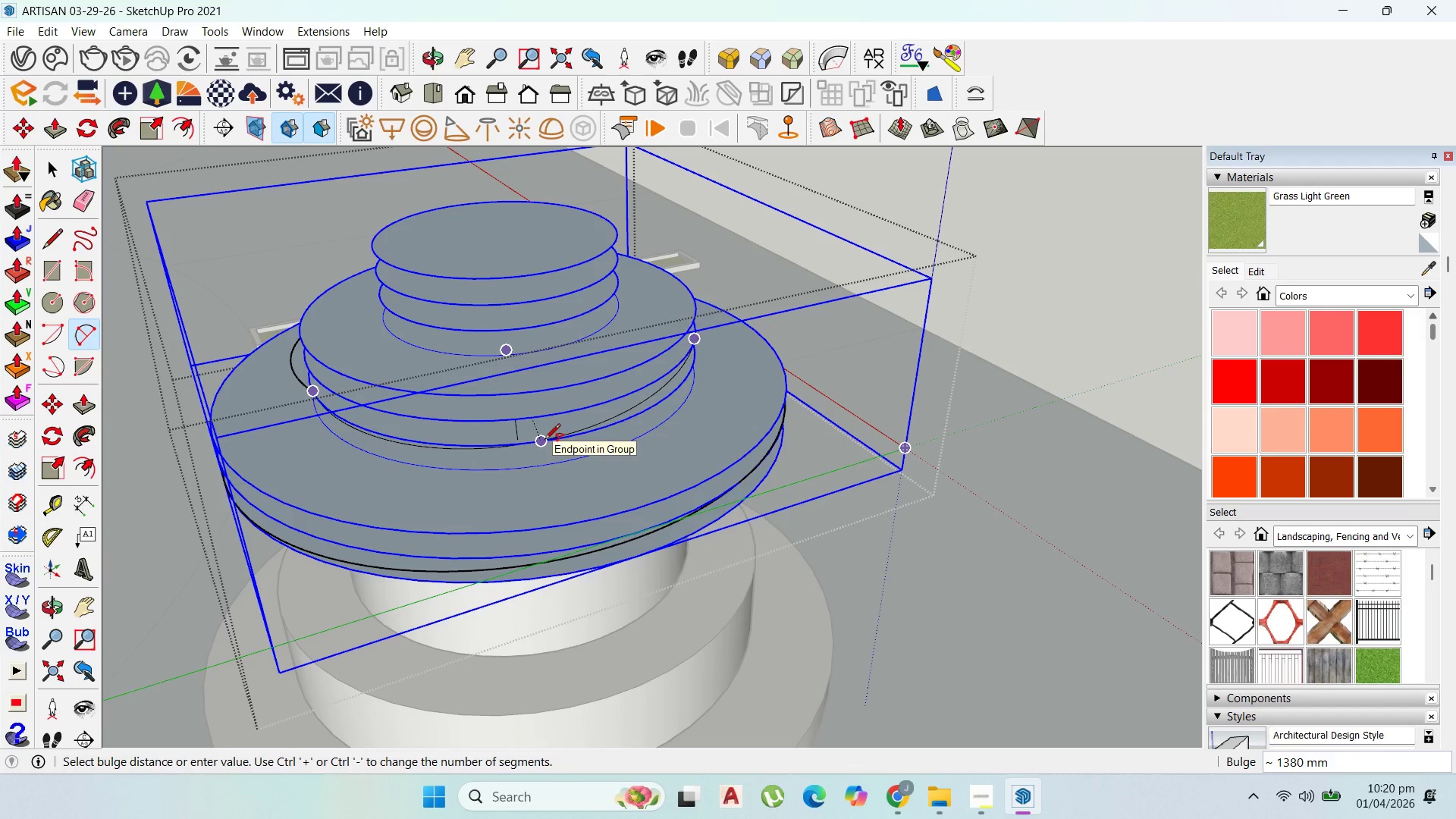 
key(Escape)
 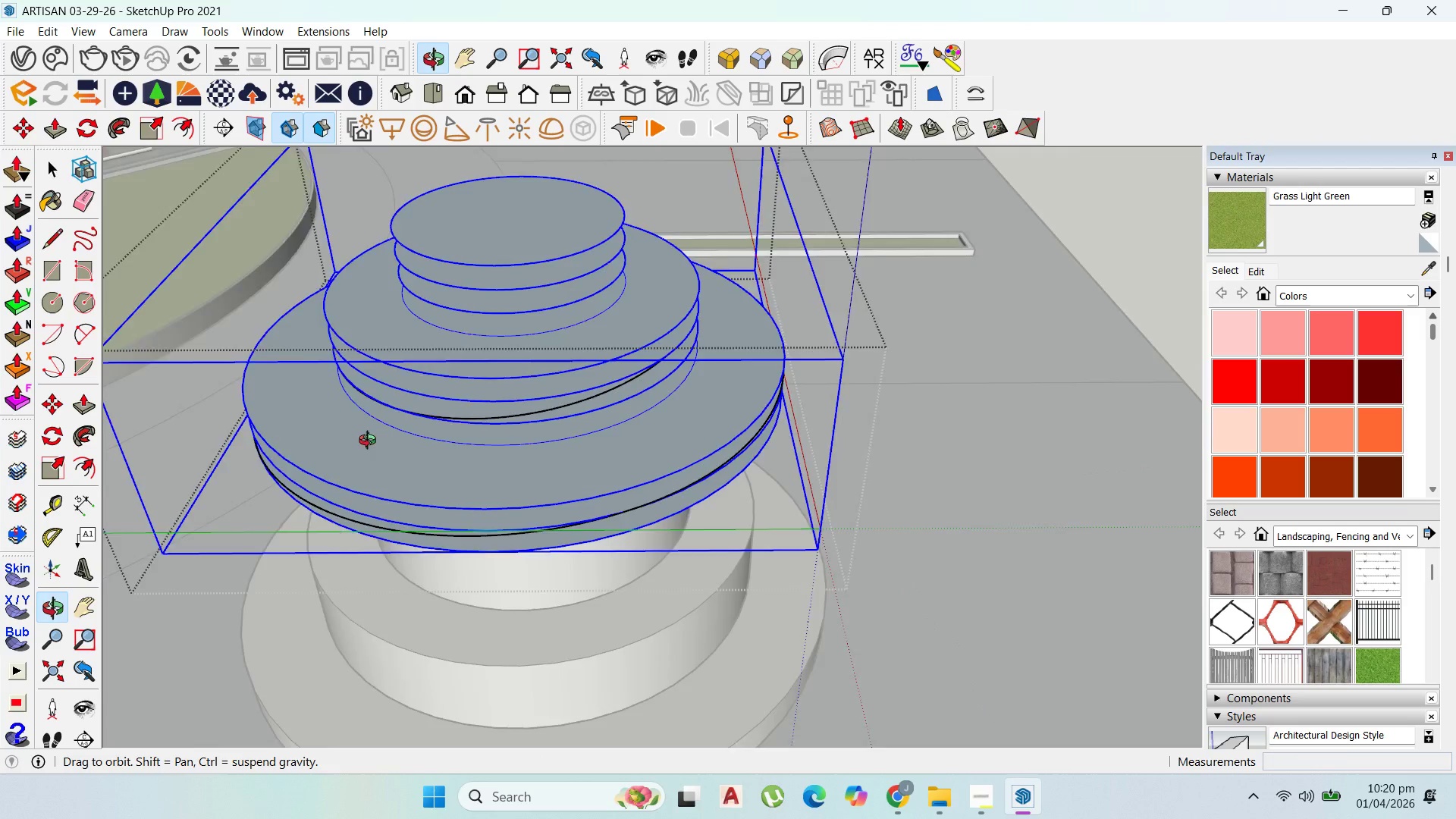 
wait(14.56)
 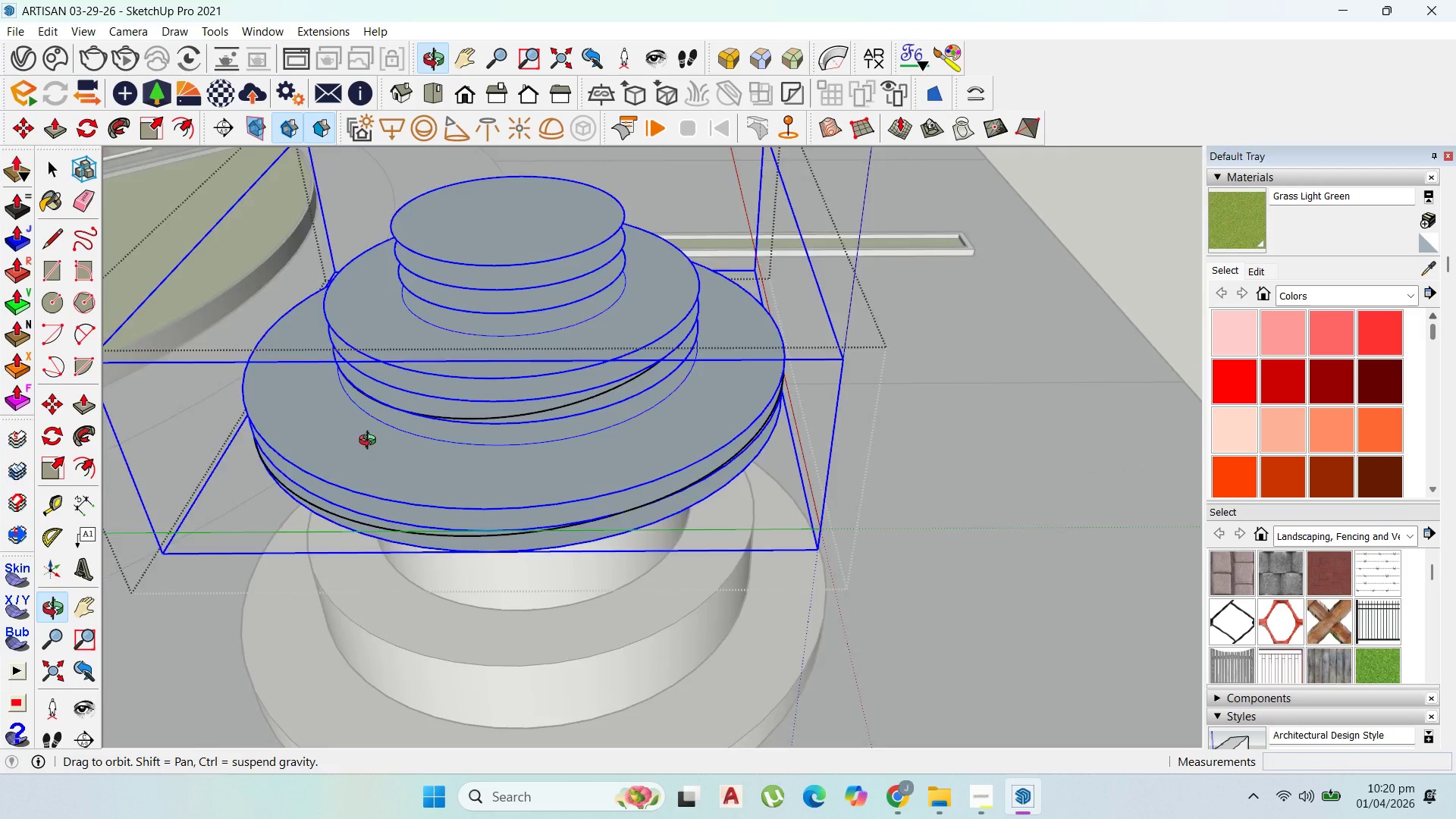 
left_click([796, 234])
 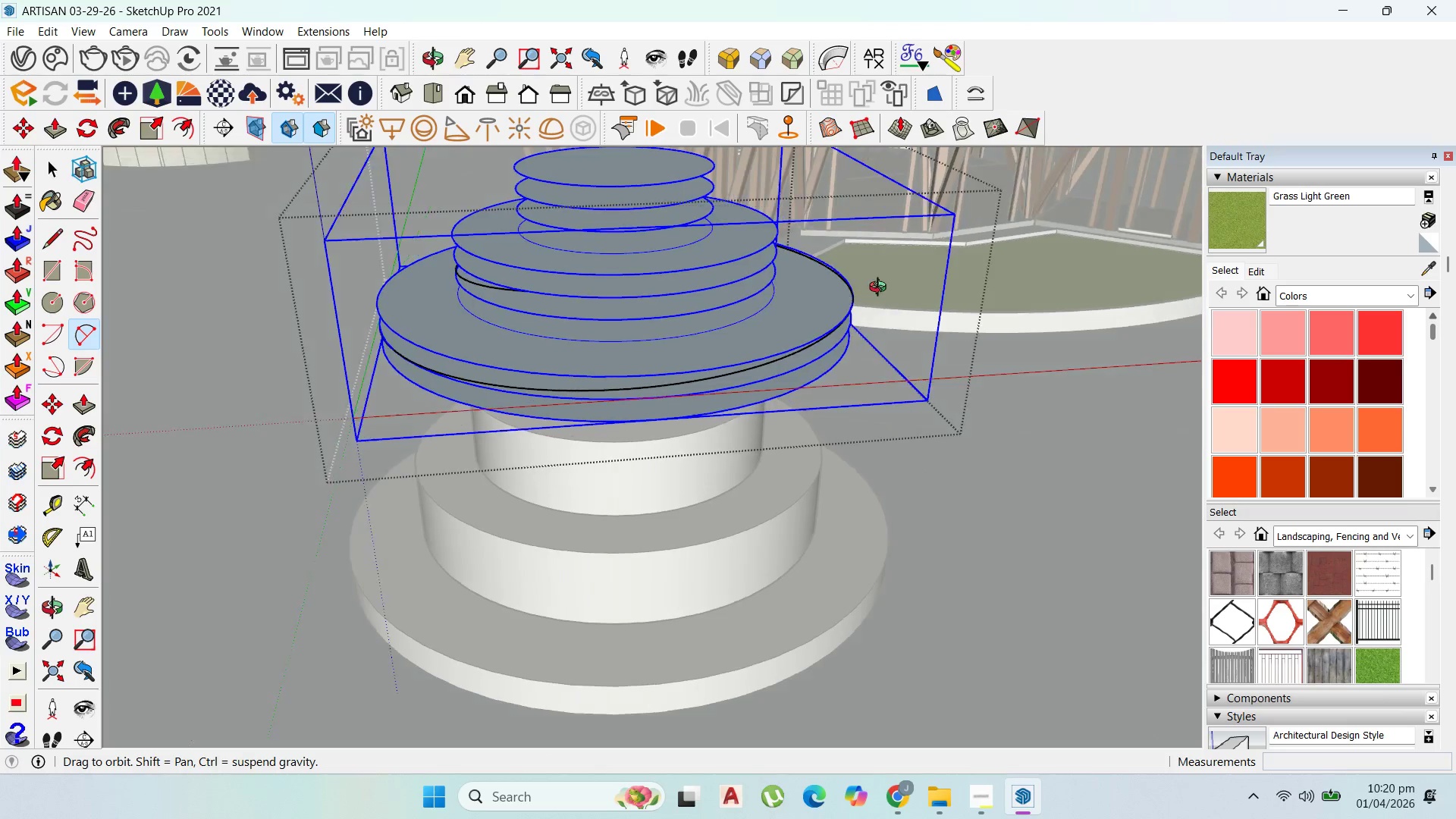 
wait(5.67)
 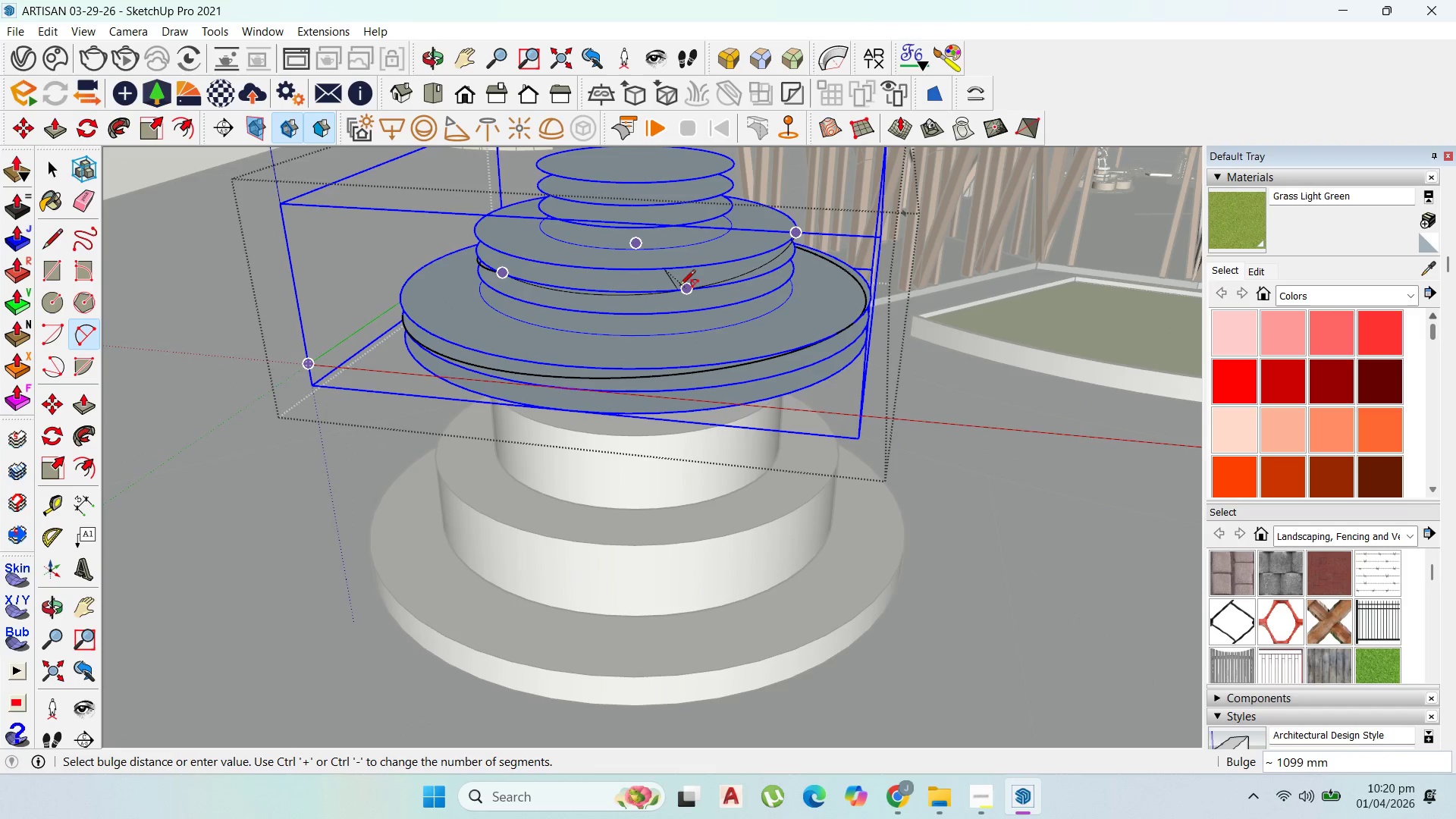 
scroll: coordinate [732, 383], scroll_direction: up, amount: 1.0
 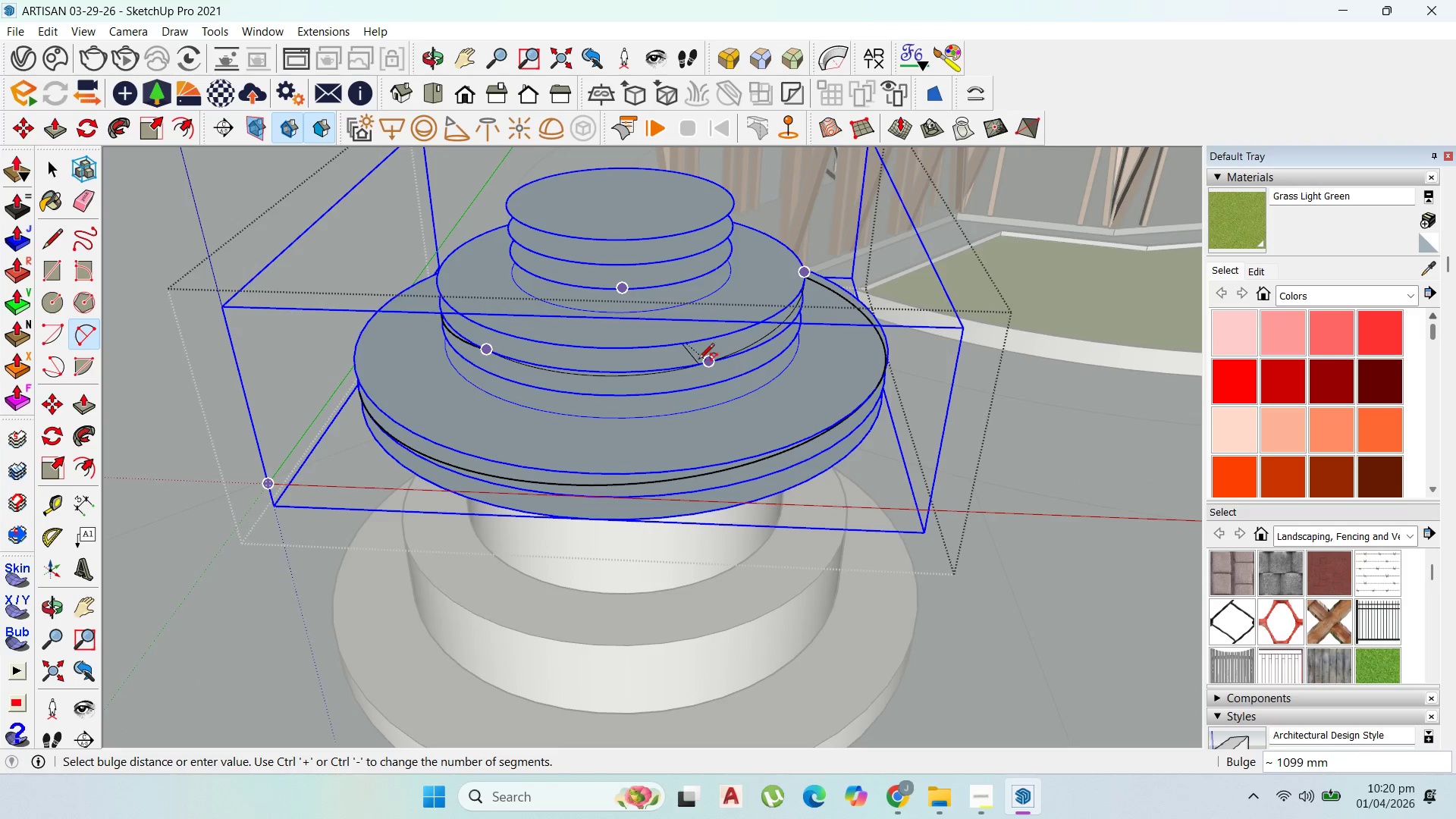 
key(Escape)
 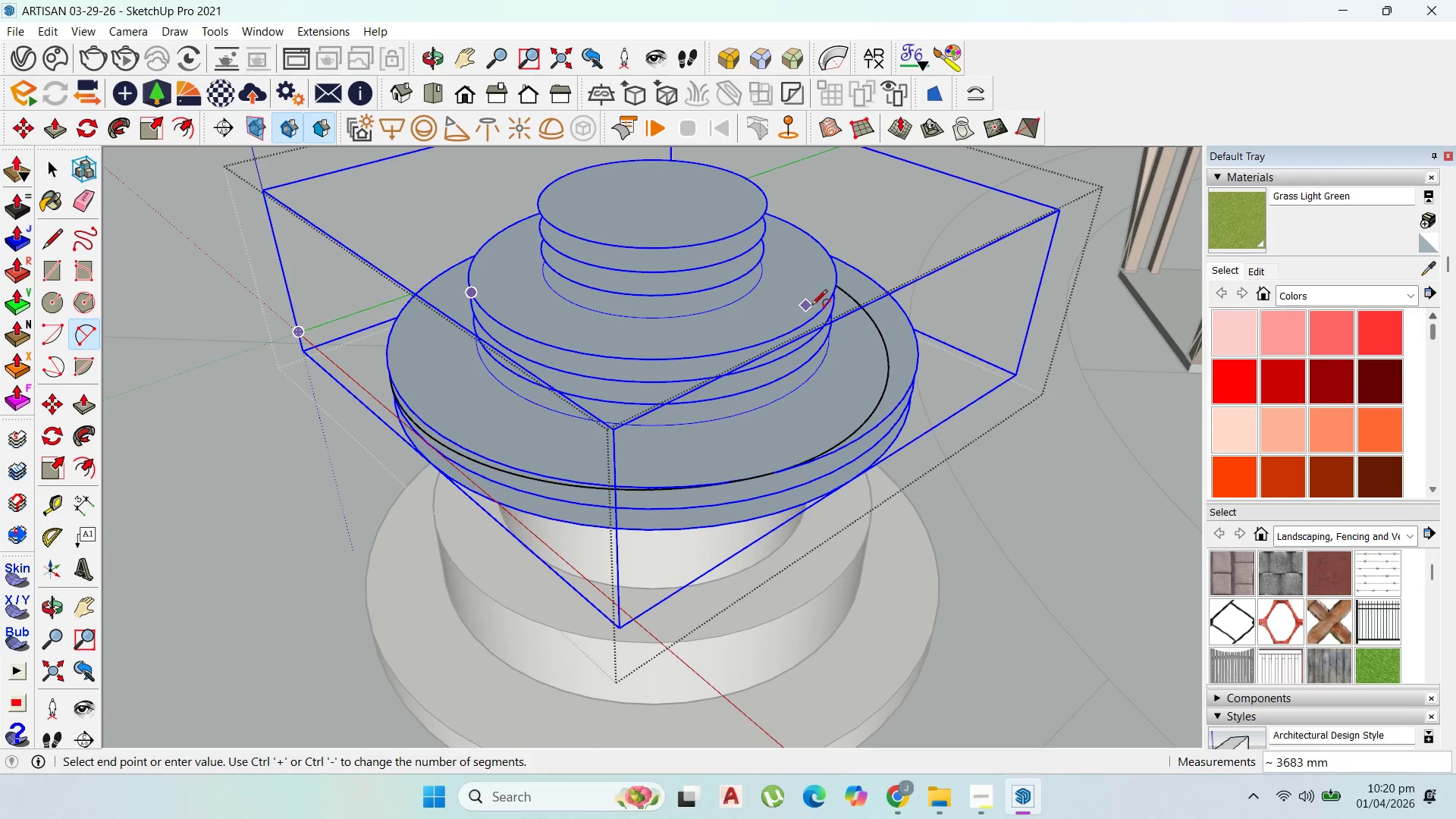 
left_click([837, 288])
 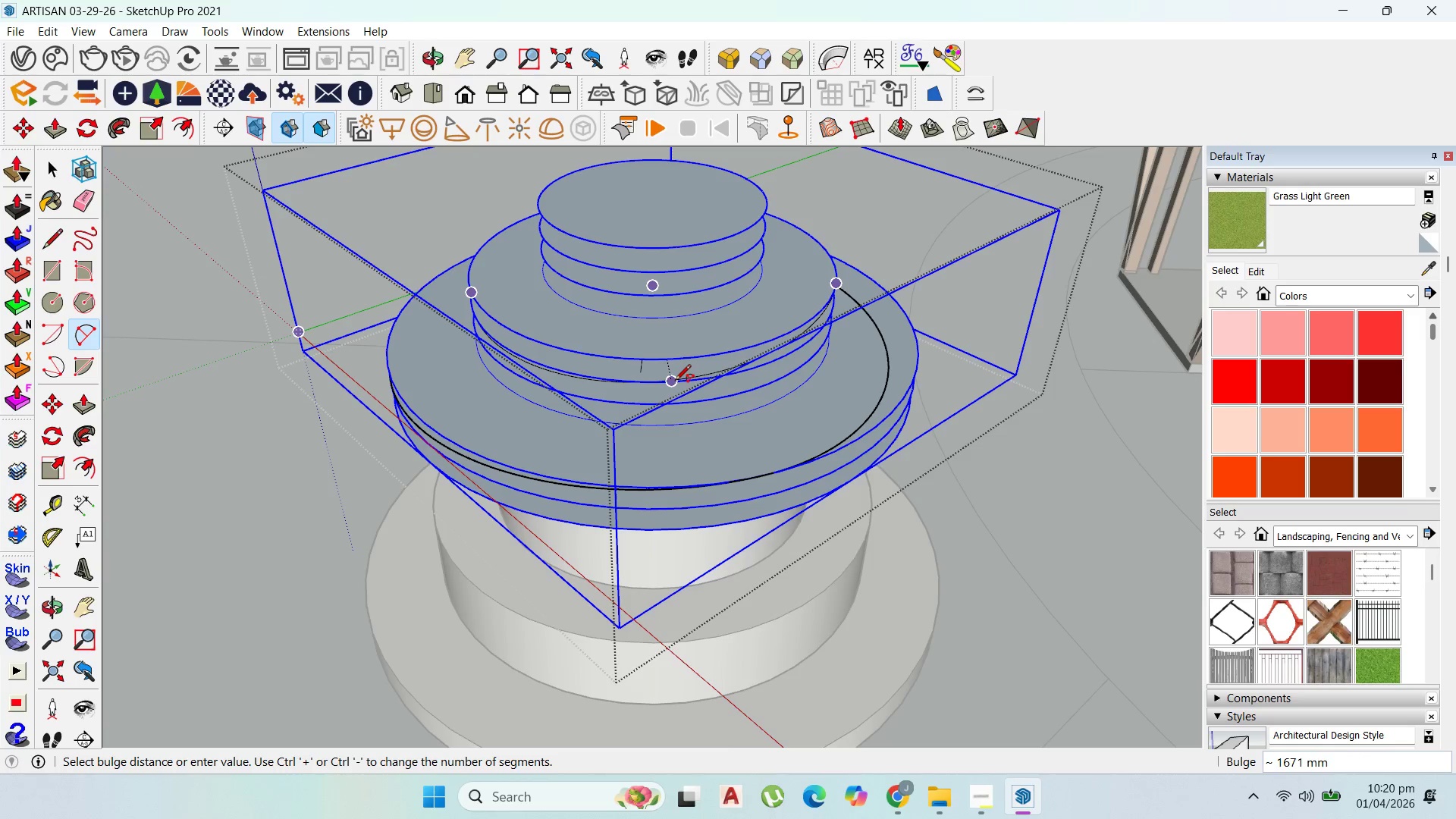 
left_click([667, 383])
 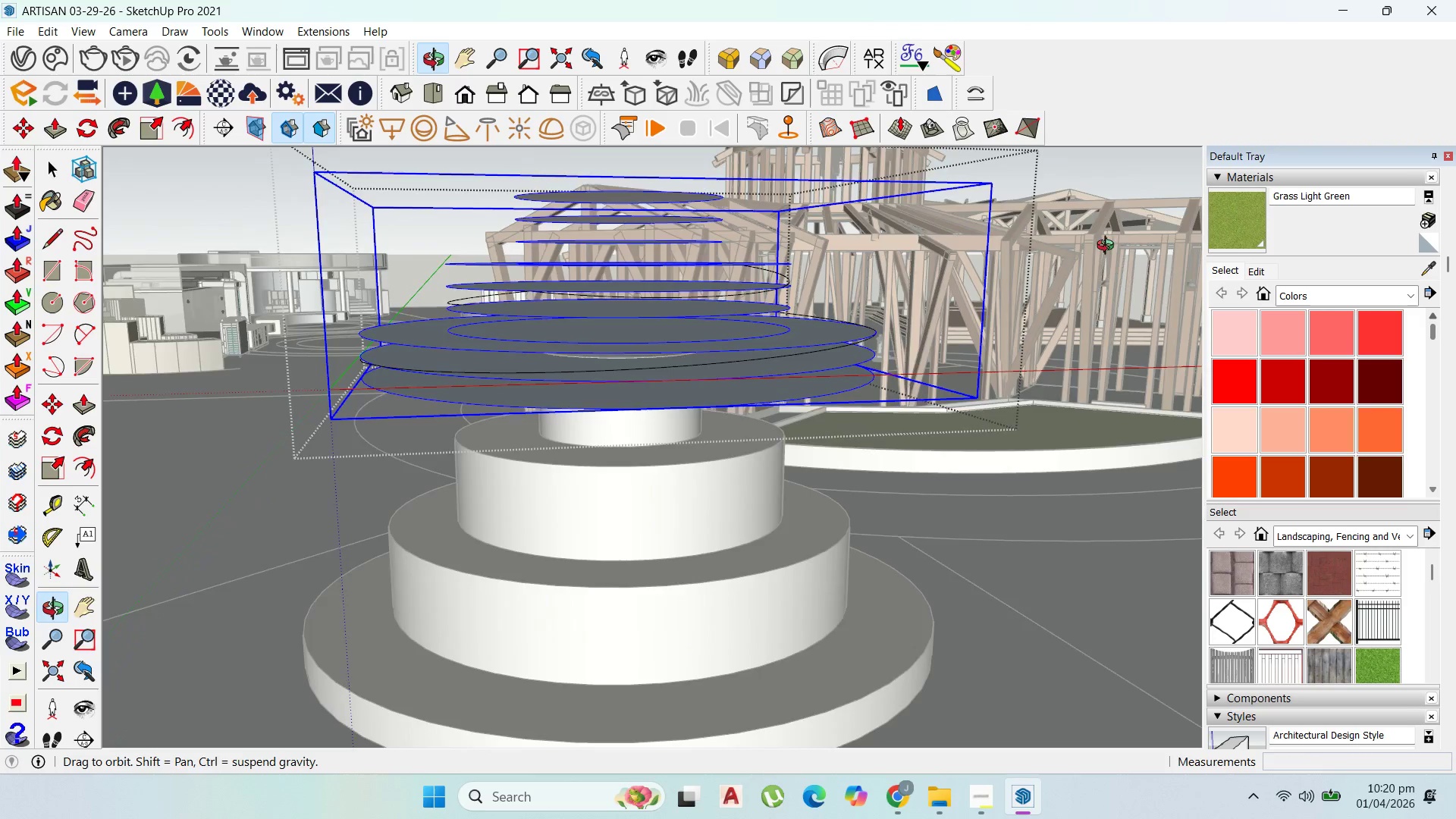 
key(Control+Z)
 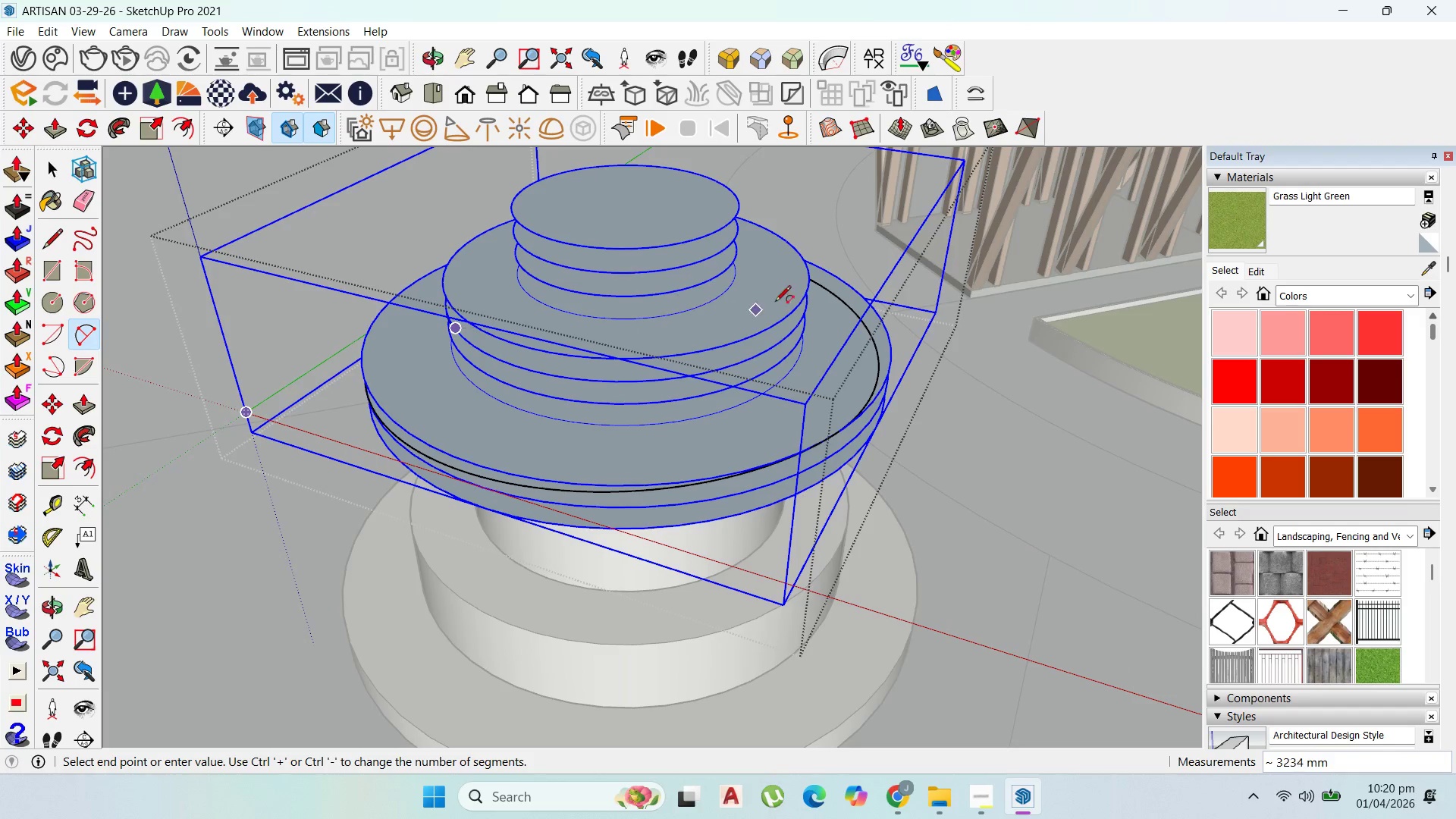 
left_click([806, 282])
 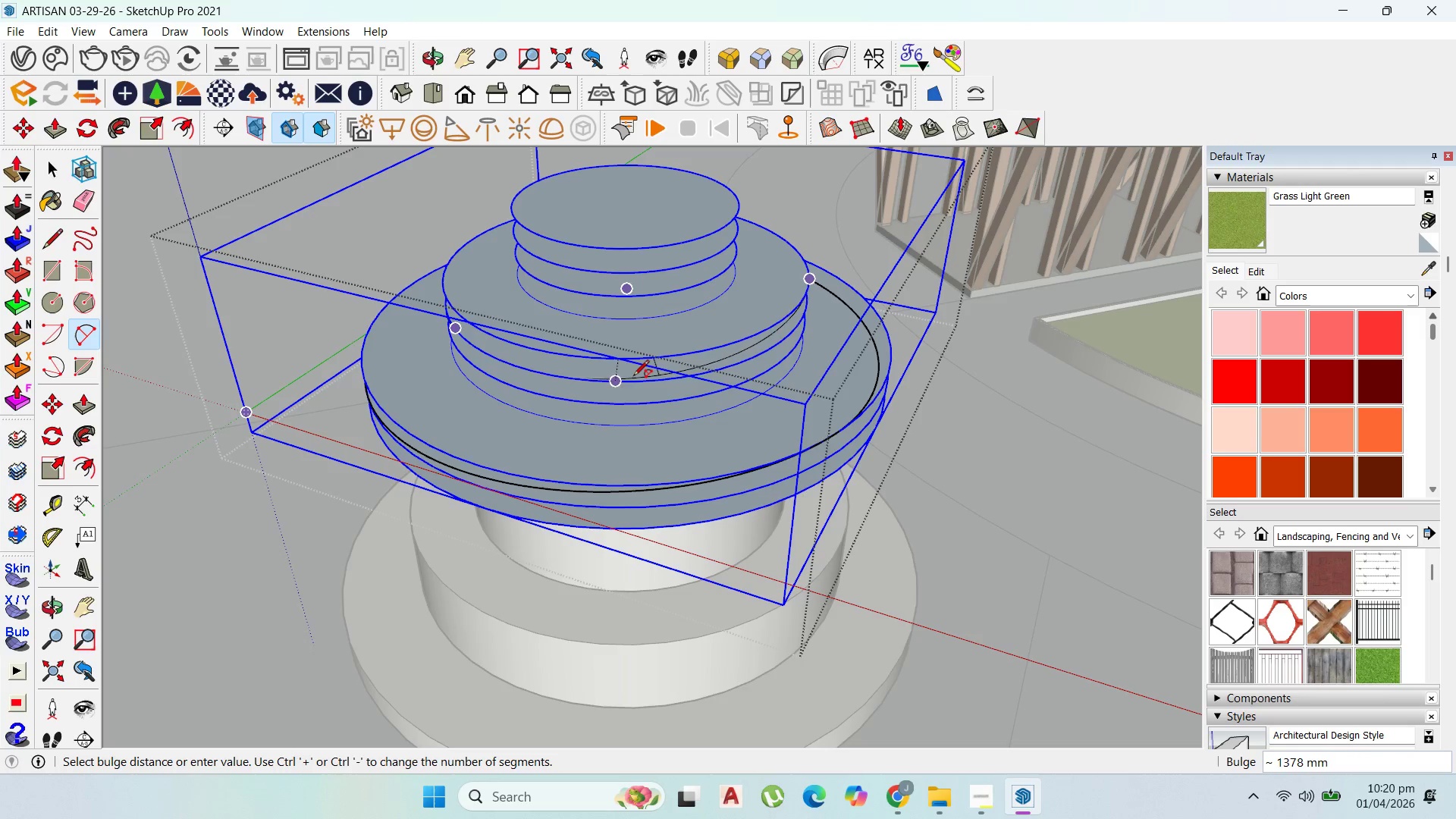 
wait(9.42)
 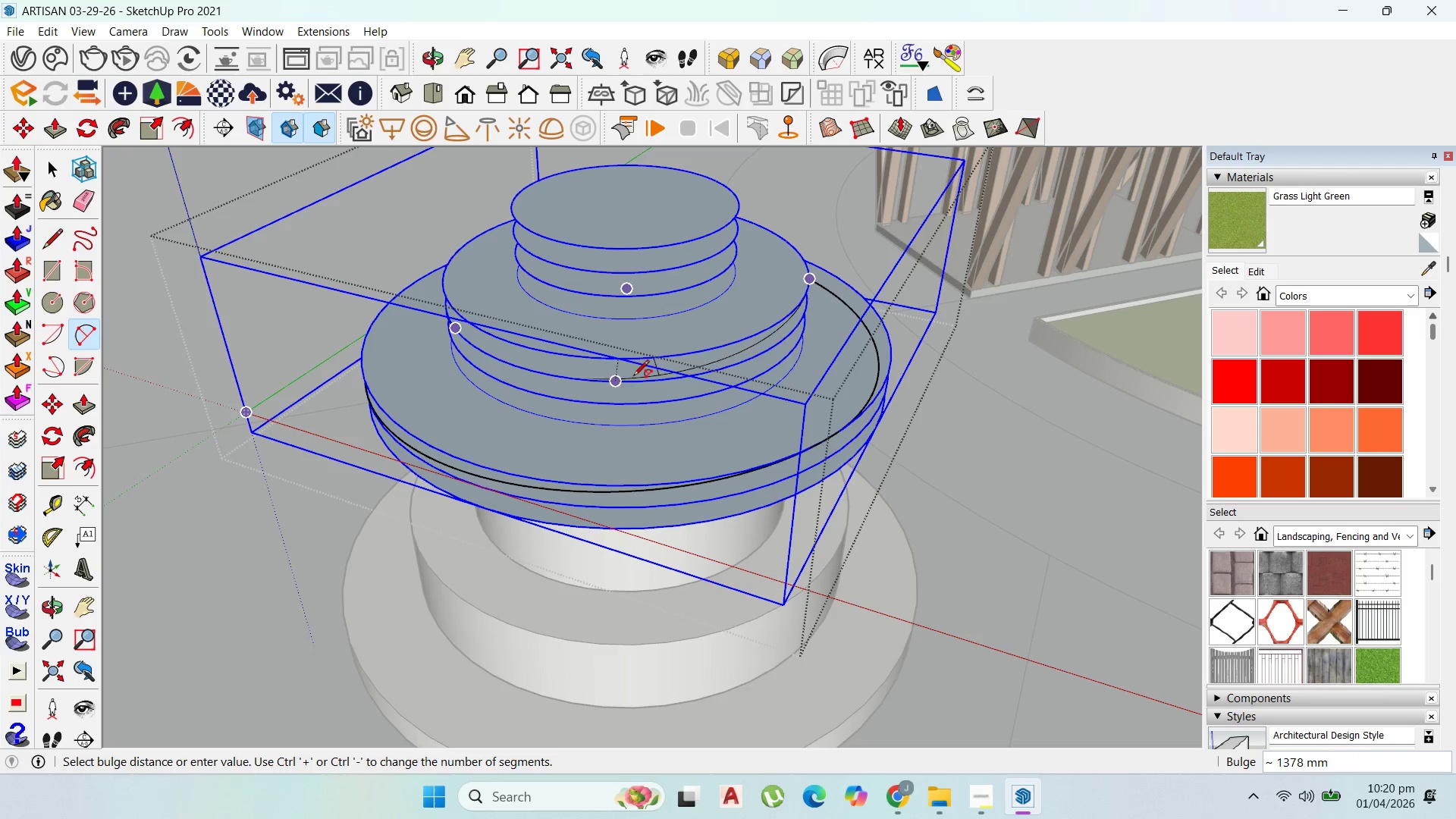 
left_click([703, 325])
 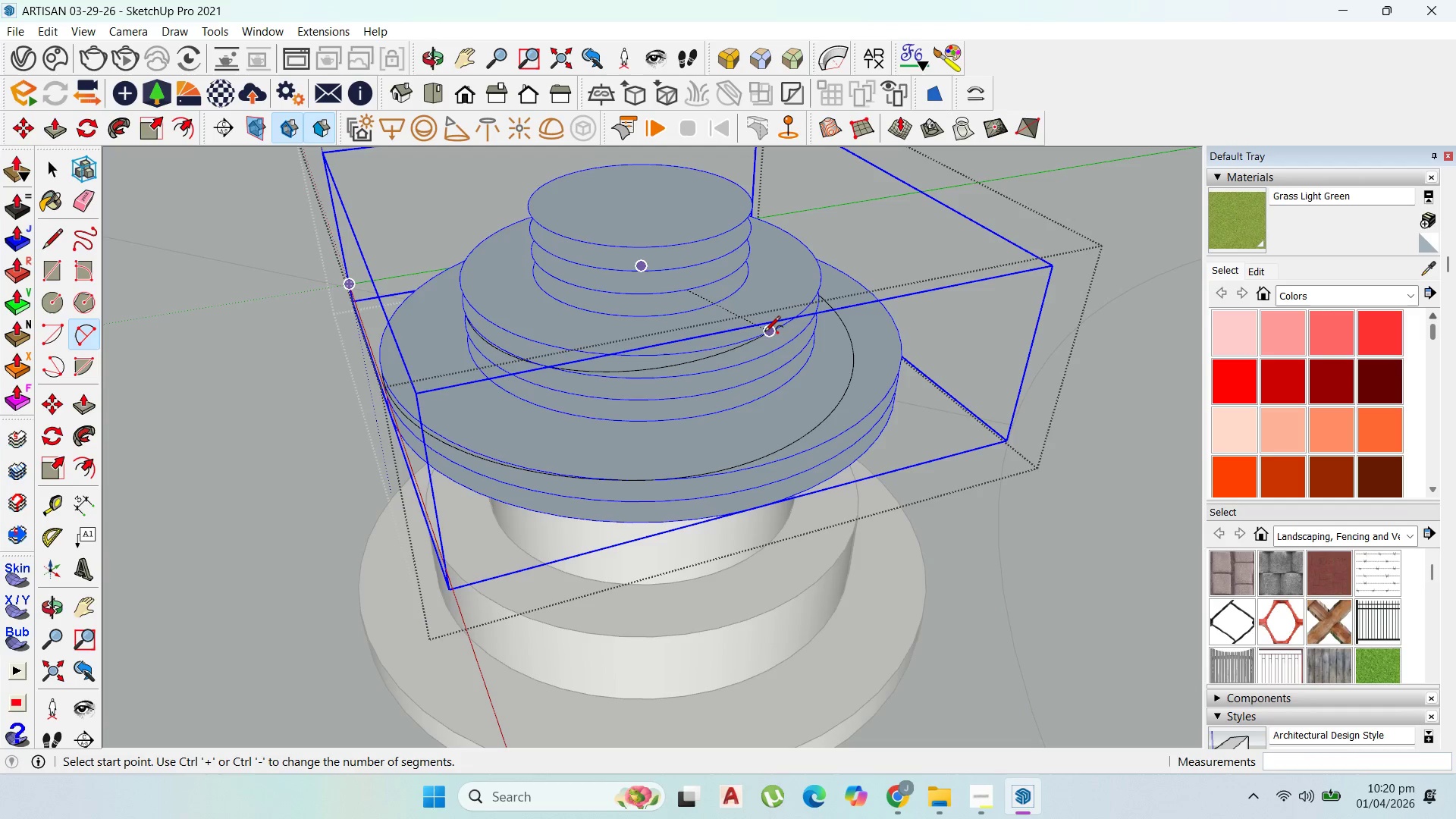 
wait(8.8)
 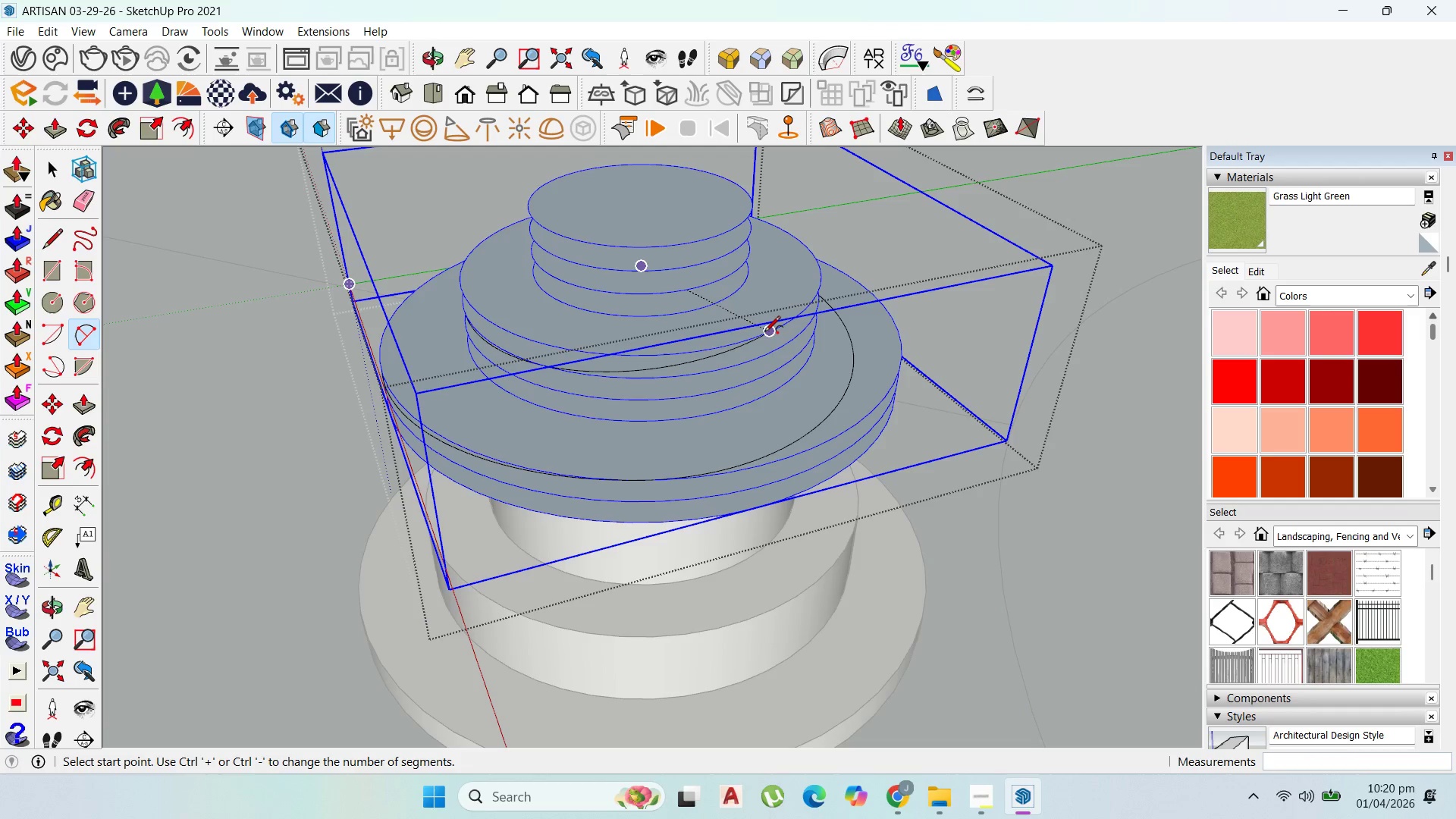 
left_click([728, 397])
 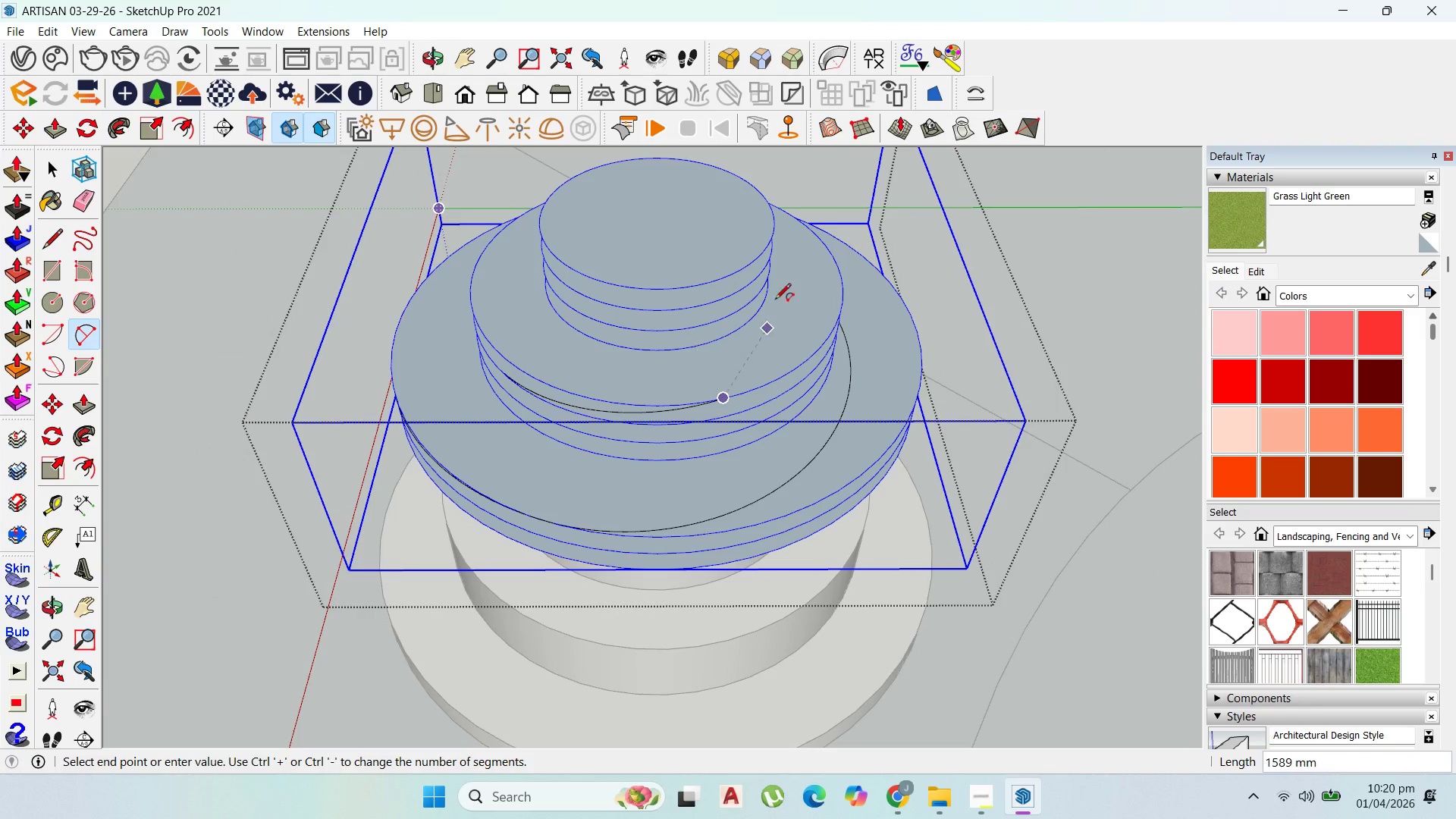 
scroll: coordinate [780, 290], scroll_direction: up, amount: 2.0
 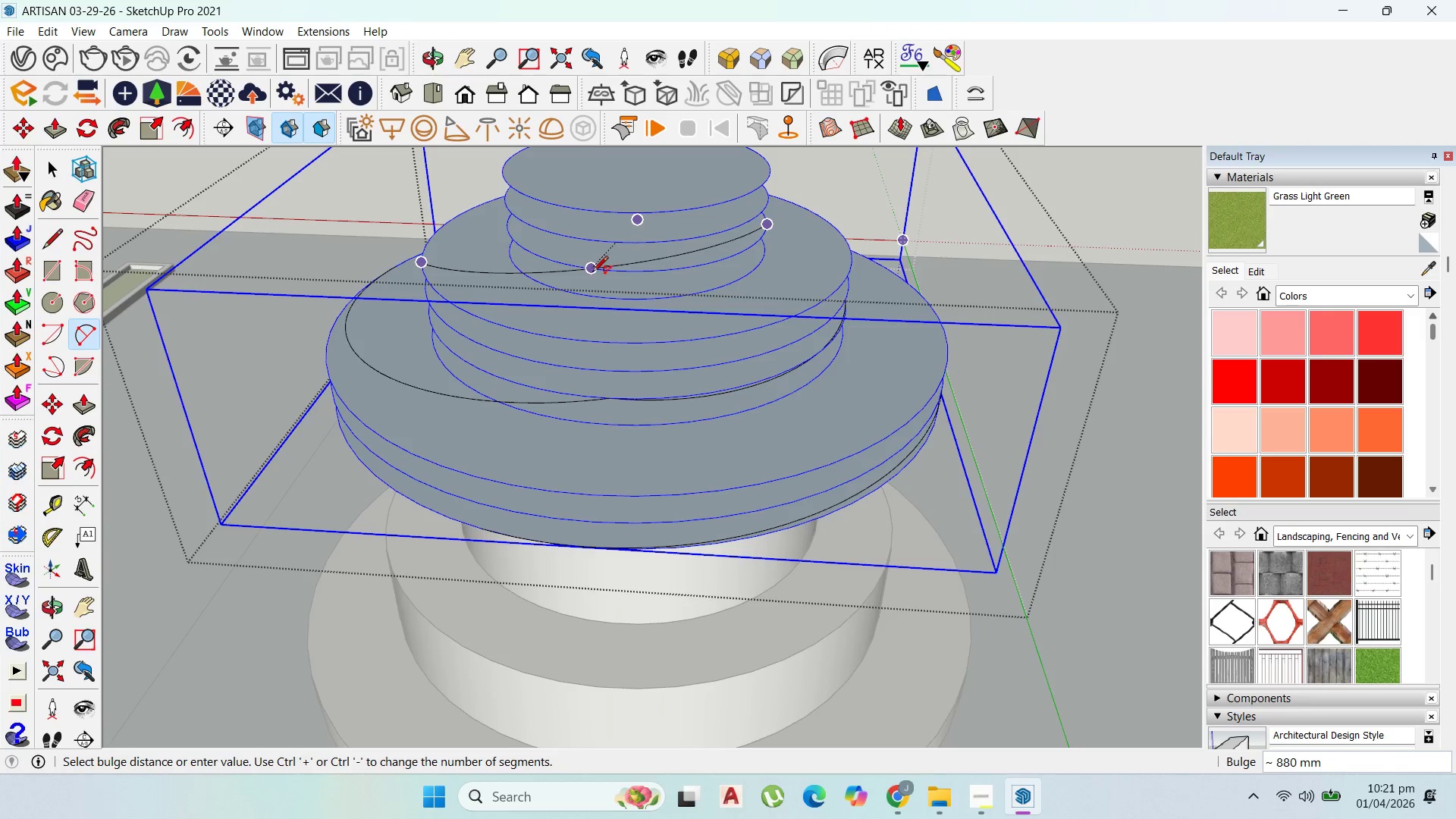 
wait(11.42)
 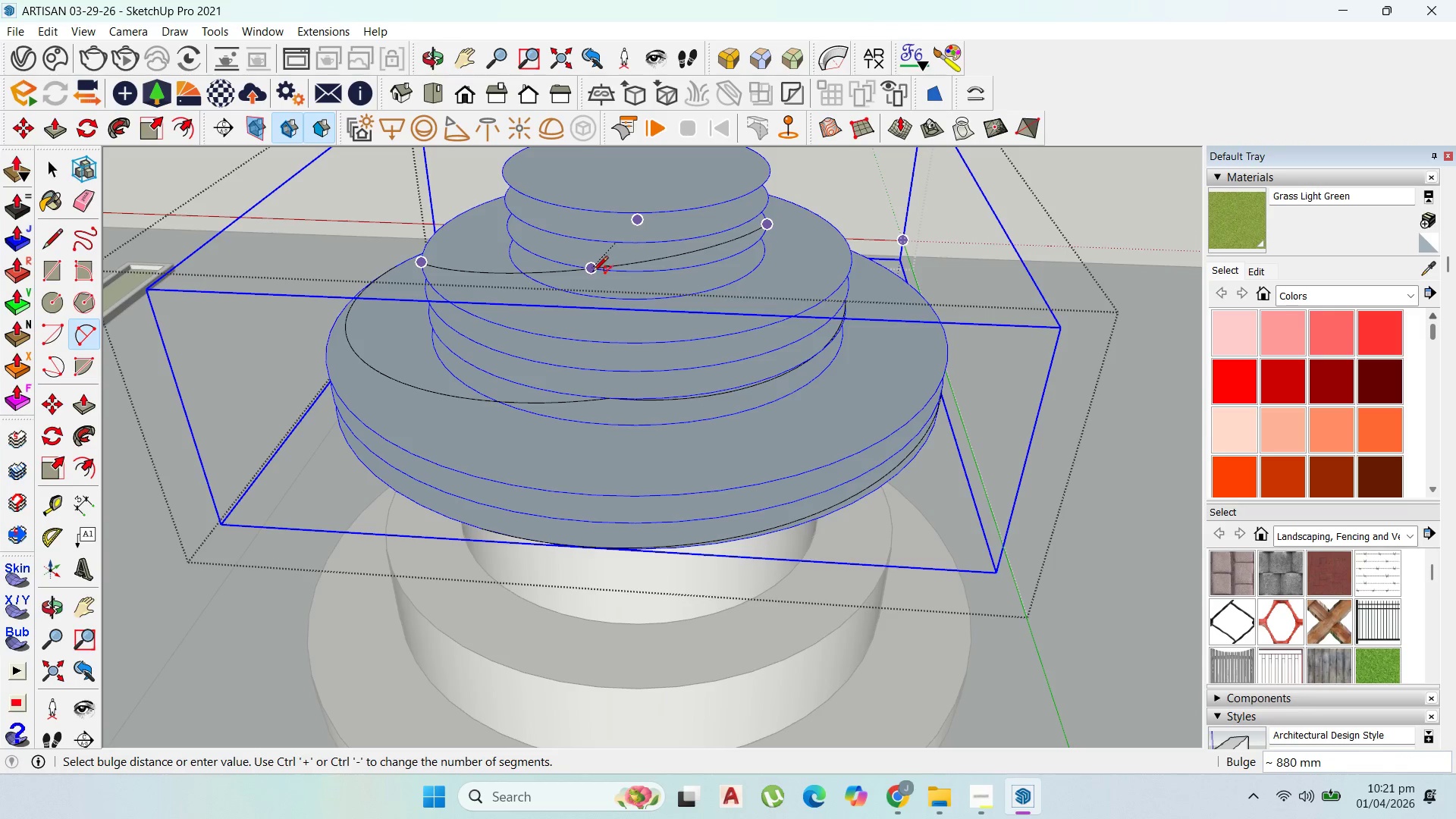 
scroll: coordinate [615, 329], scroll_direction: up, amount: 10.0
 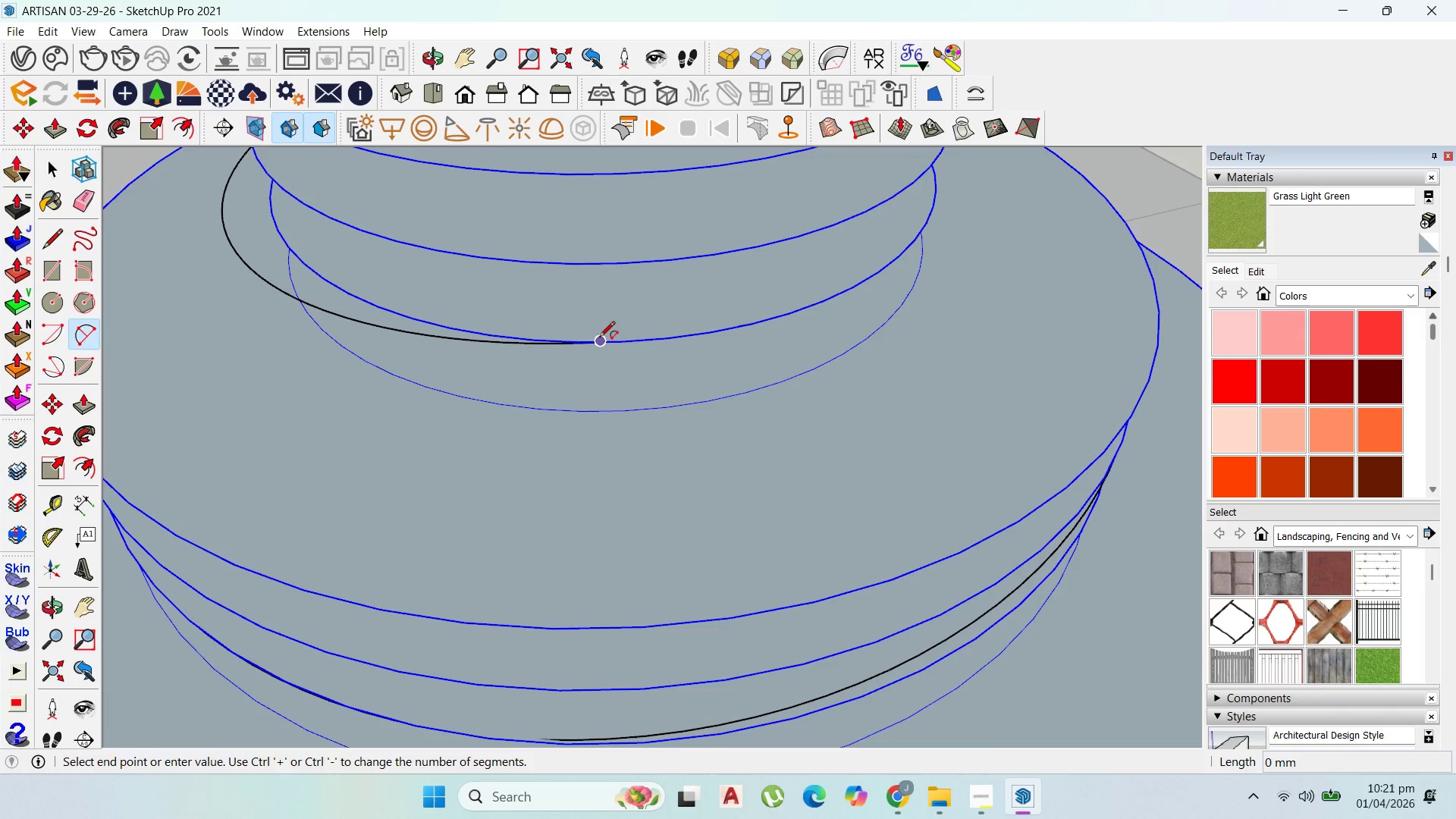 
scroll: coordinate [808, 366], scroll_direction: down, amount: 10.0
 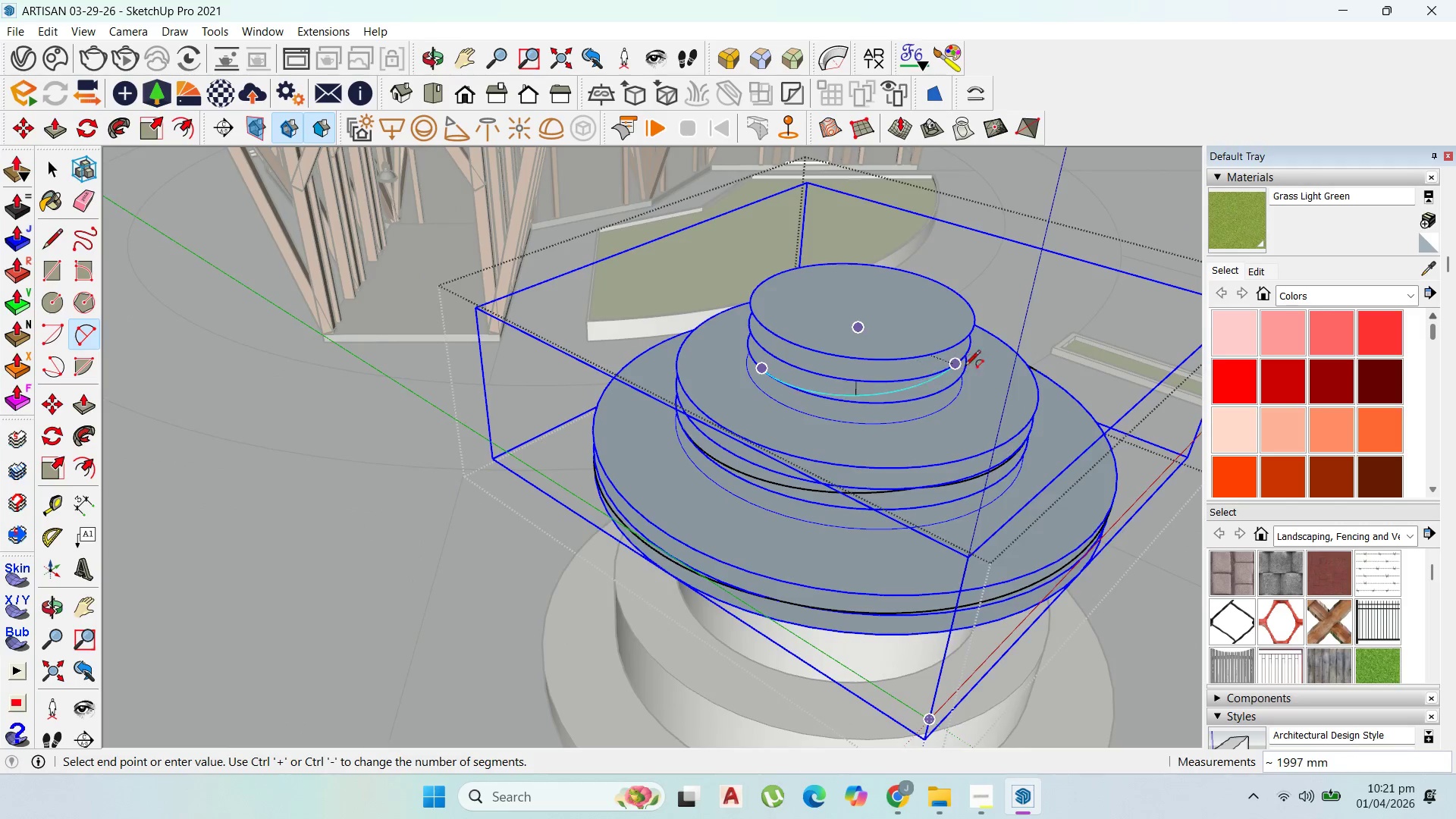 
scroll: coordinate [981, 356], scroll_direction: up, amount: 4.0
 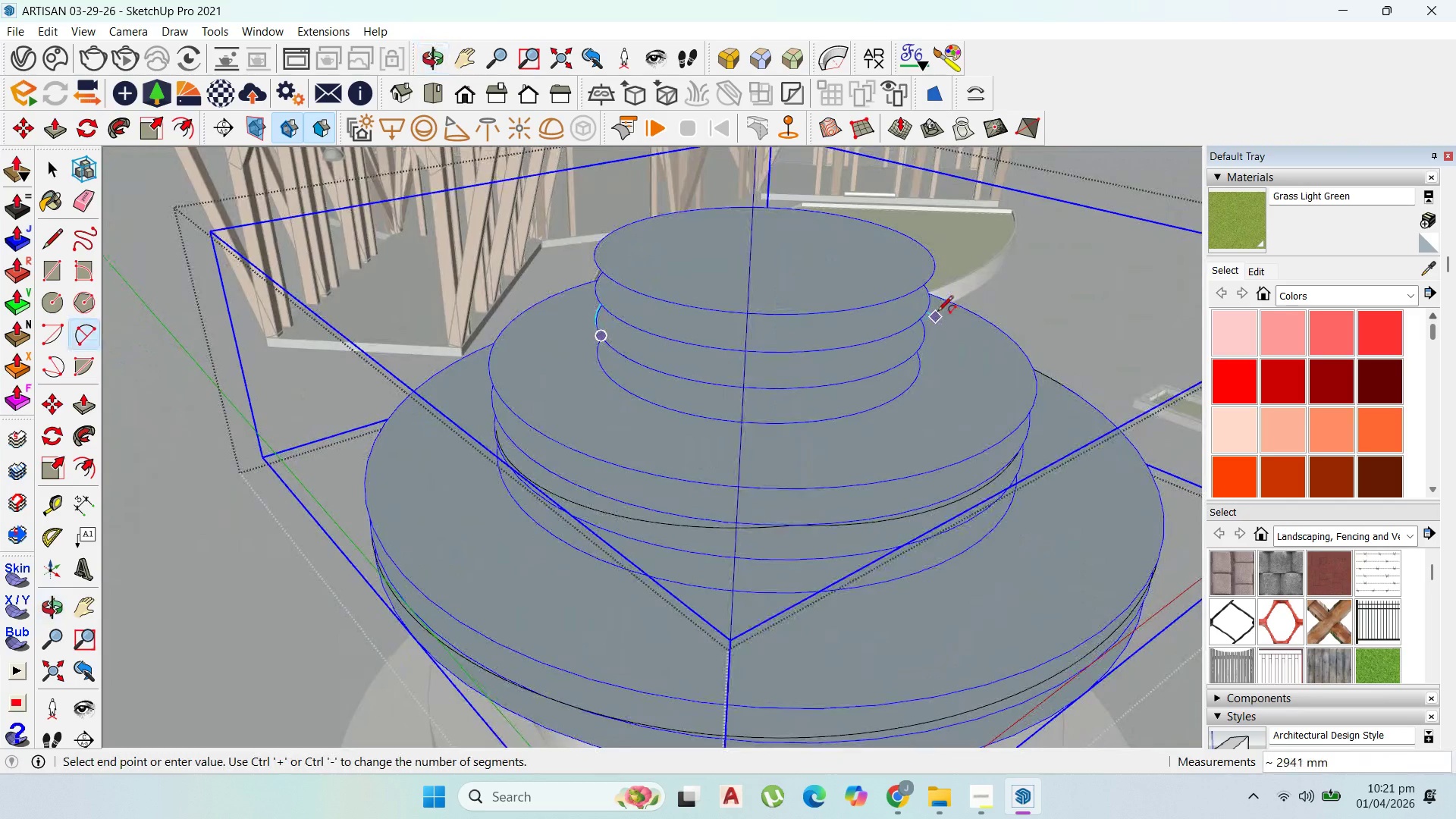 
left_click([934, 297])
 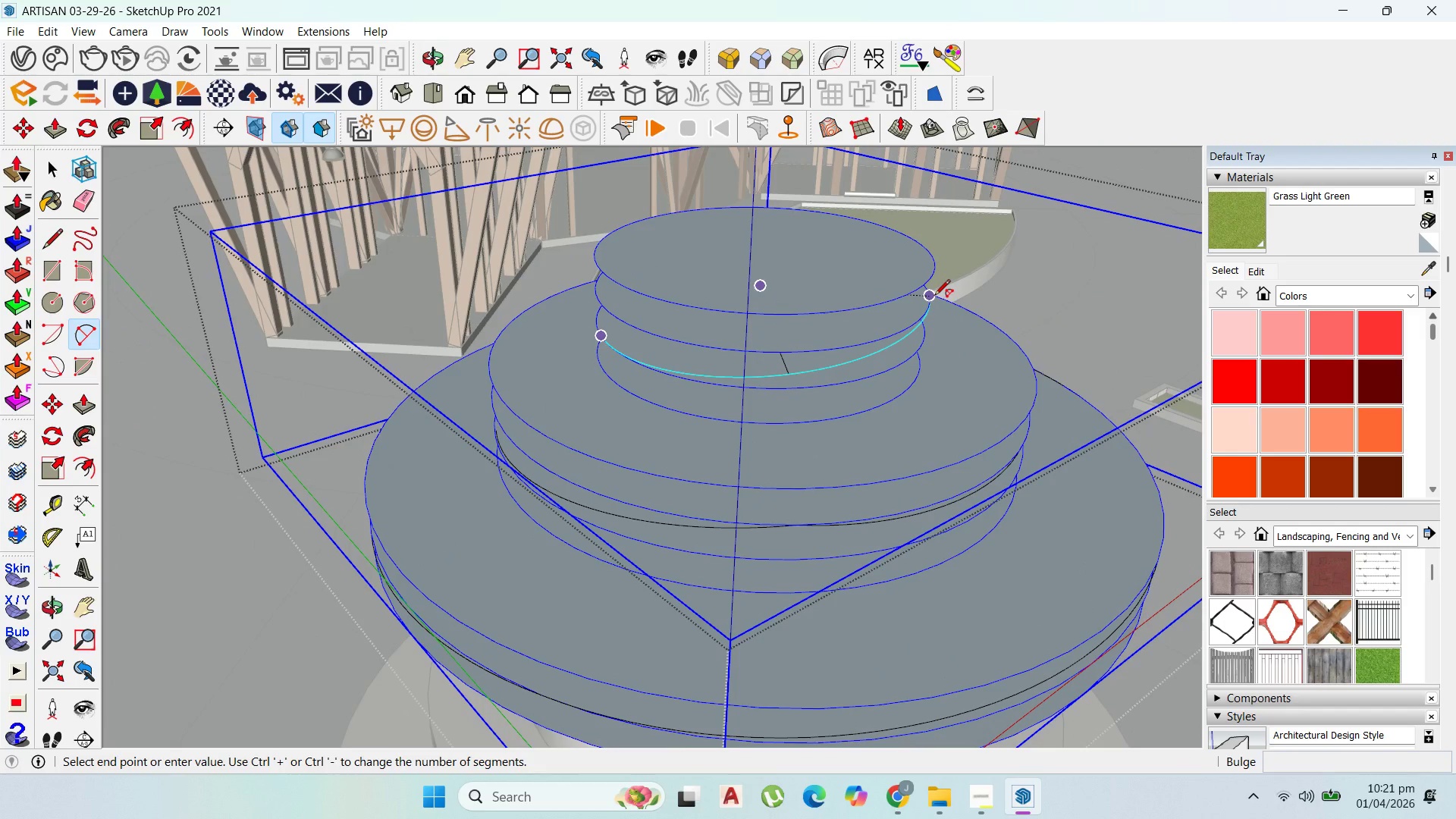 
left_click([934, 297])
 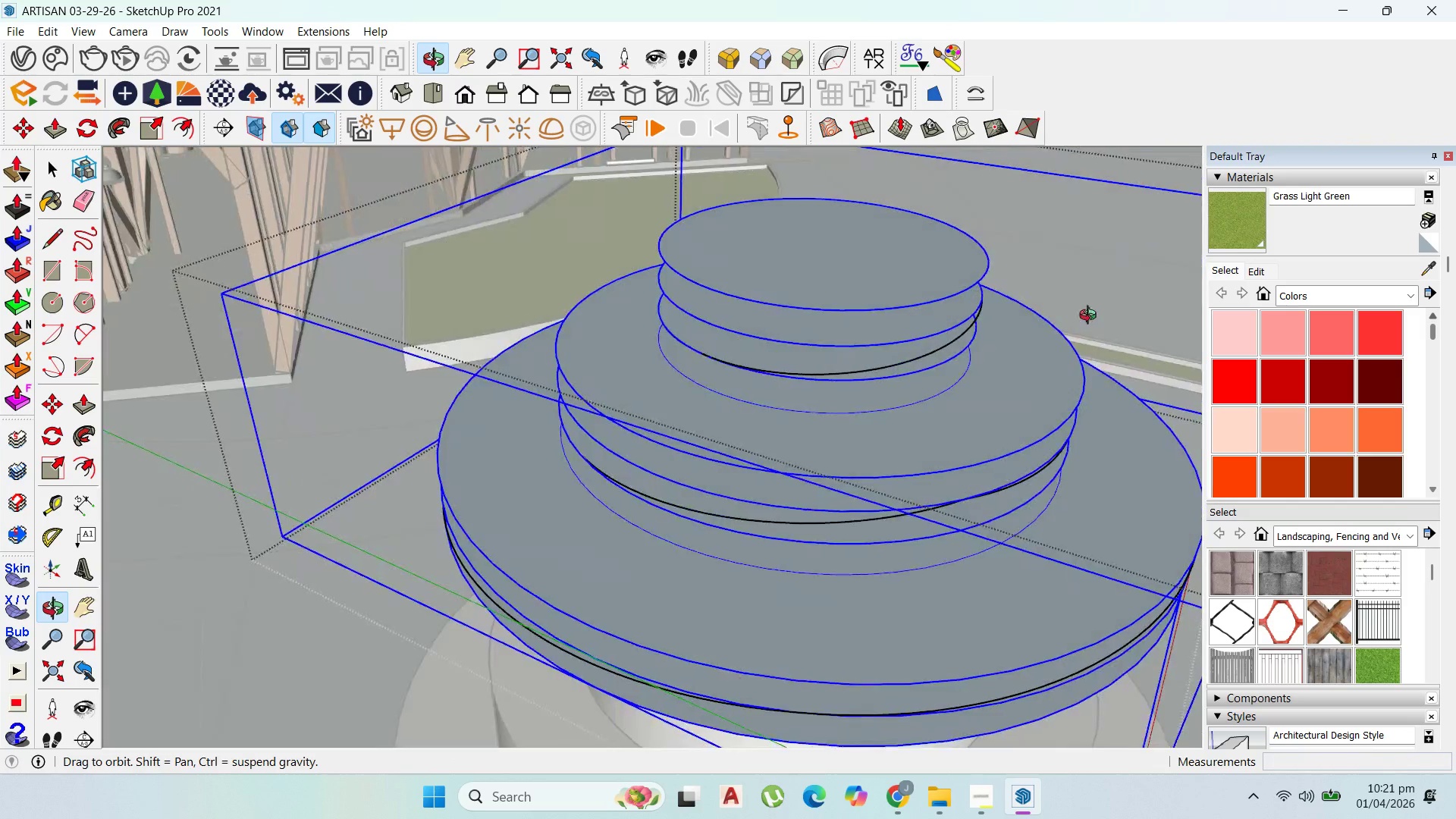 
scroll: coordinate [814, 326], scroll_direction: up, amount: 17.0
 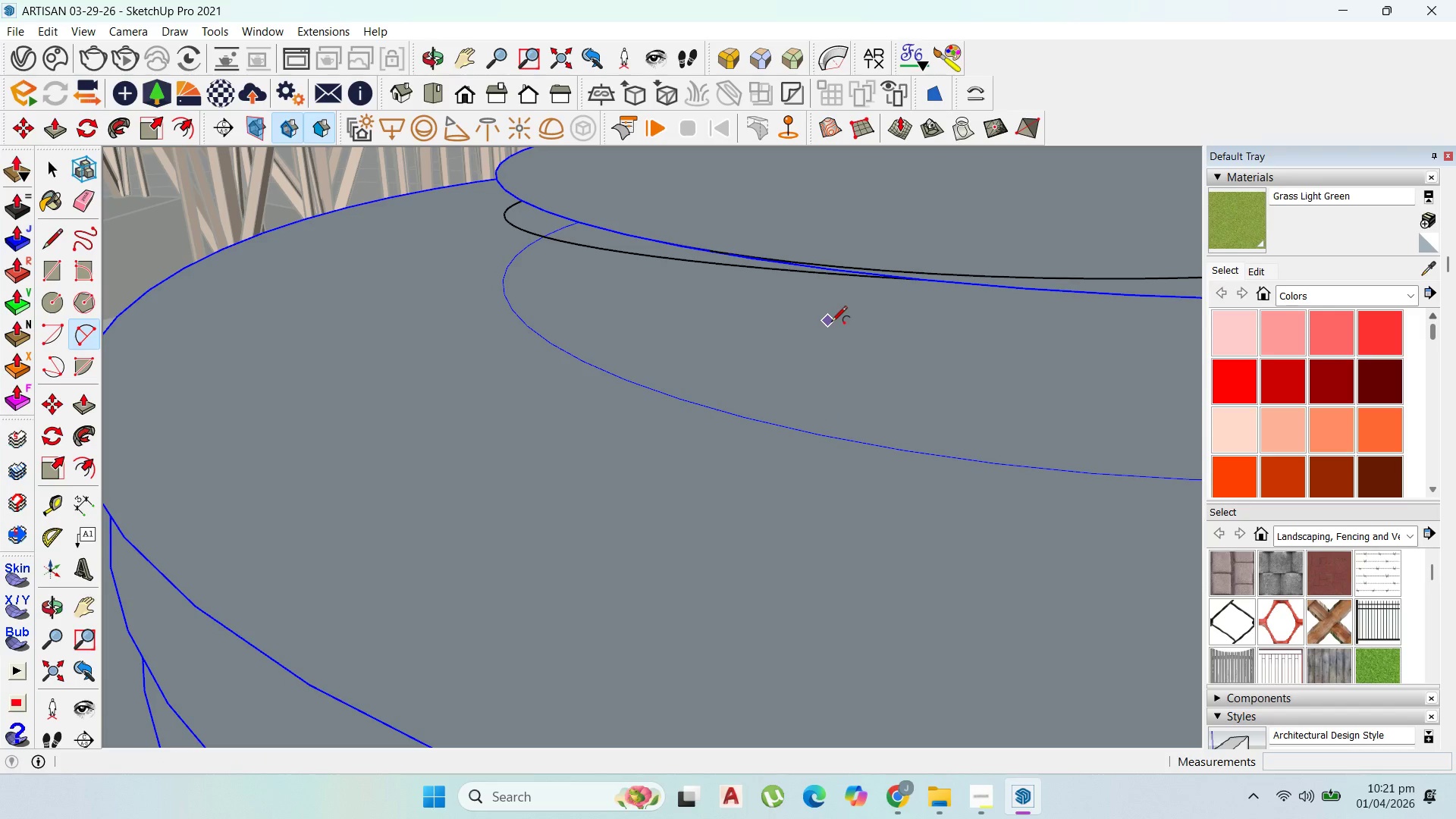 
key(Control+Z)
 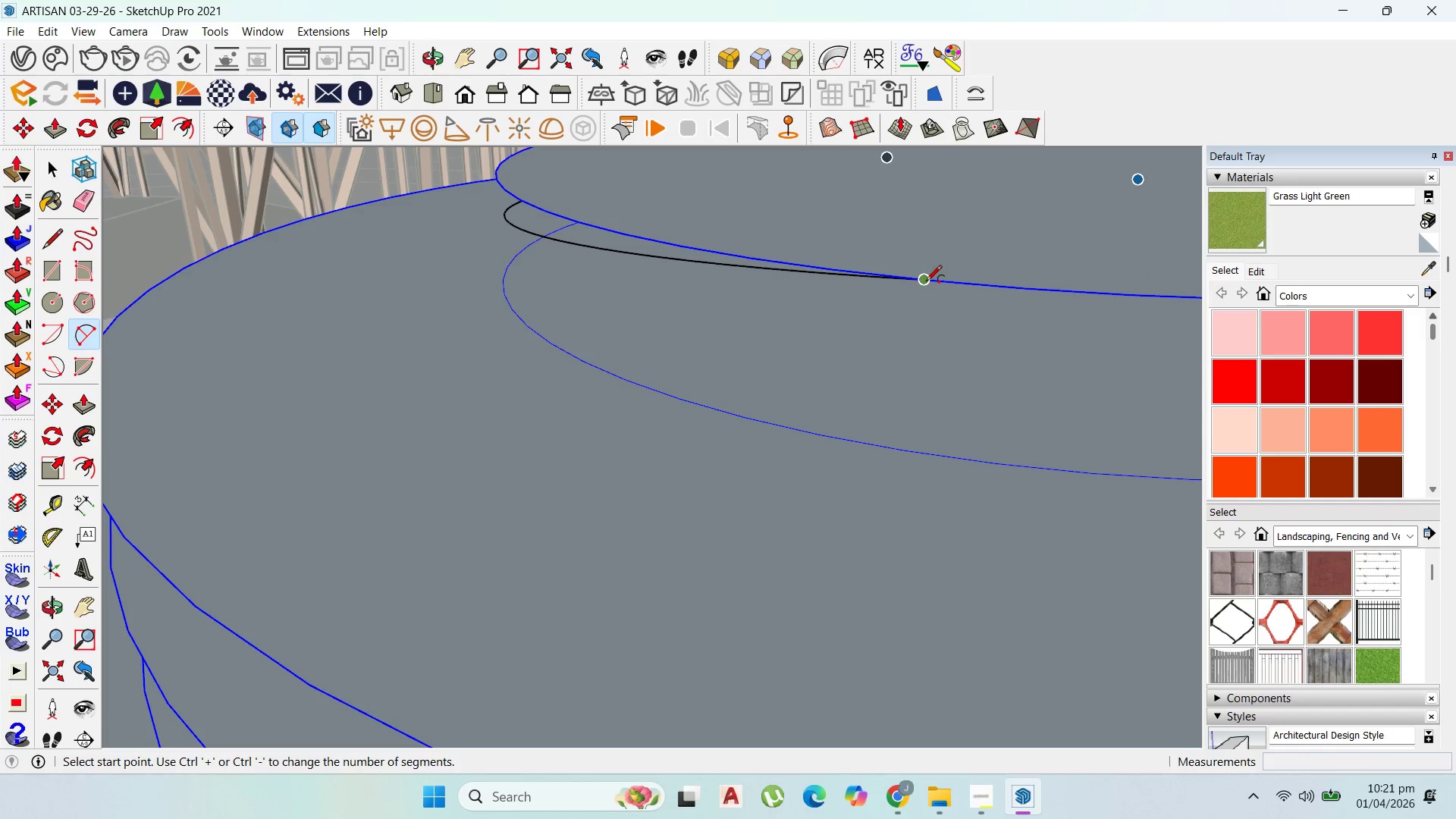 
left_click_drag(start_coordinate=[926, 282], to_coordinate=[920, 280])
 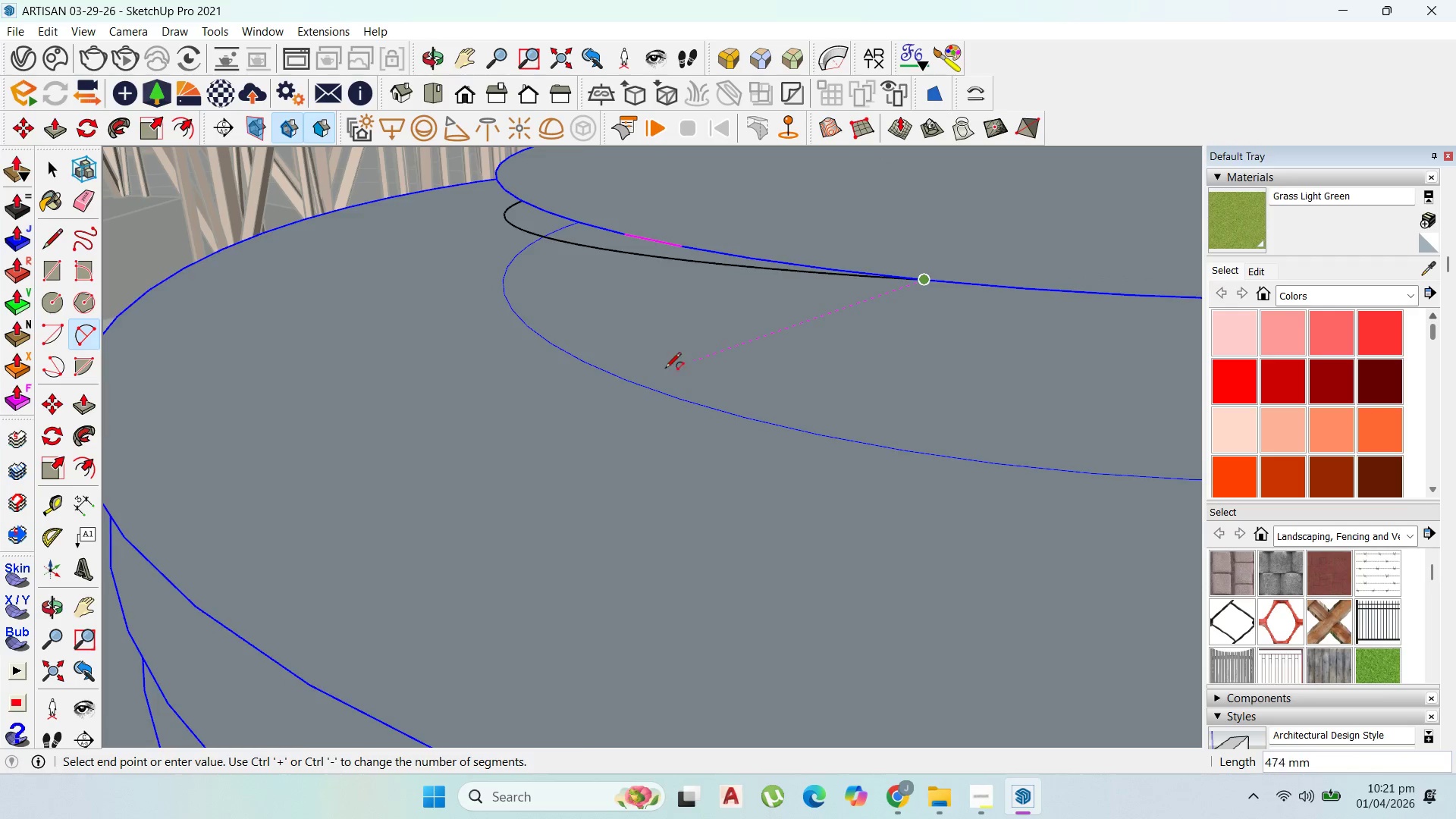 
scroll: coordinate [948, 434], scroll_direction: down, amount: 15.0
 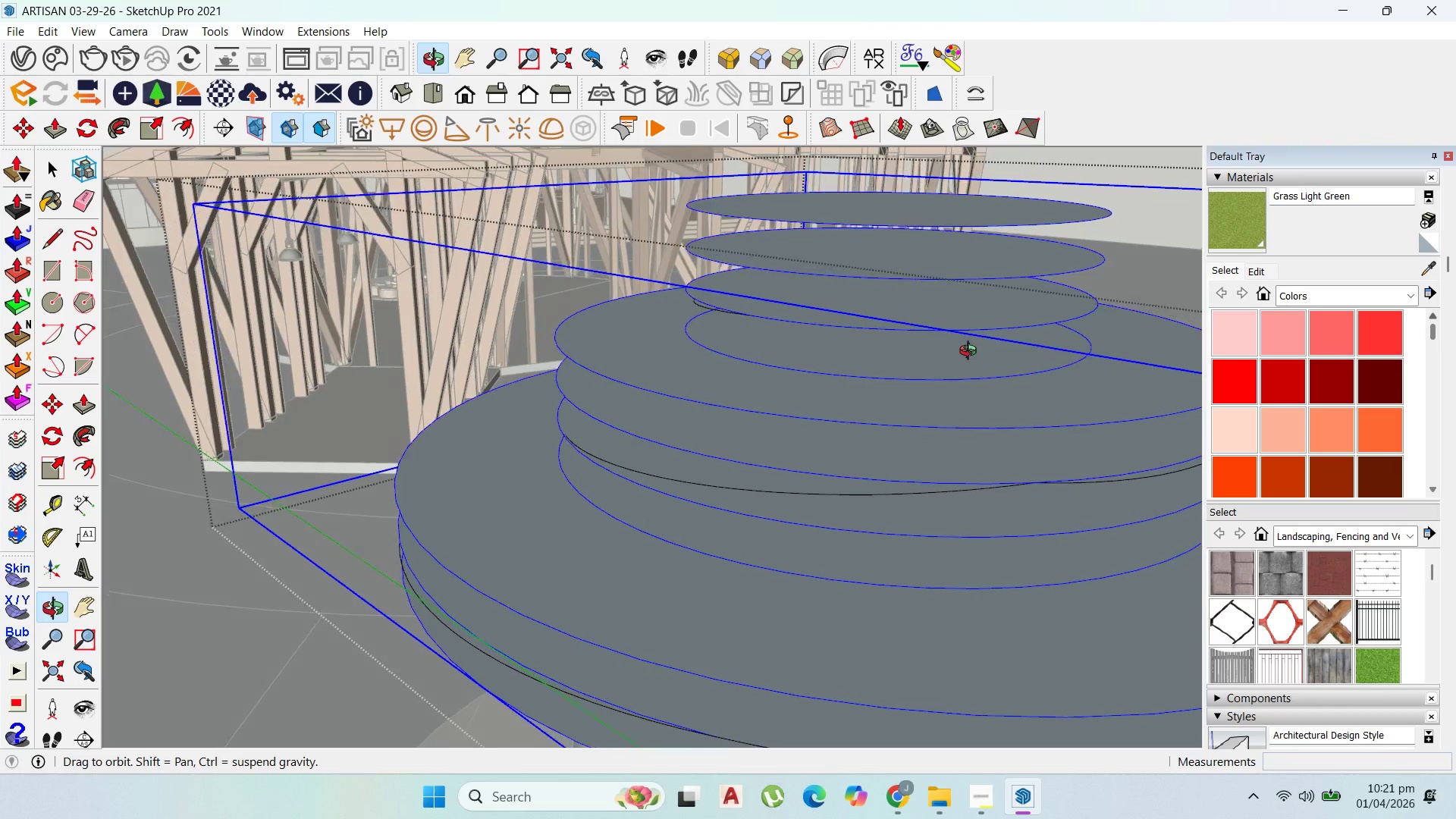 
left_click([1090, 267])
 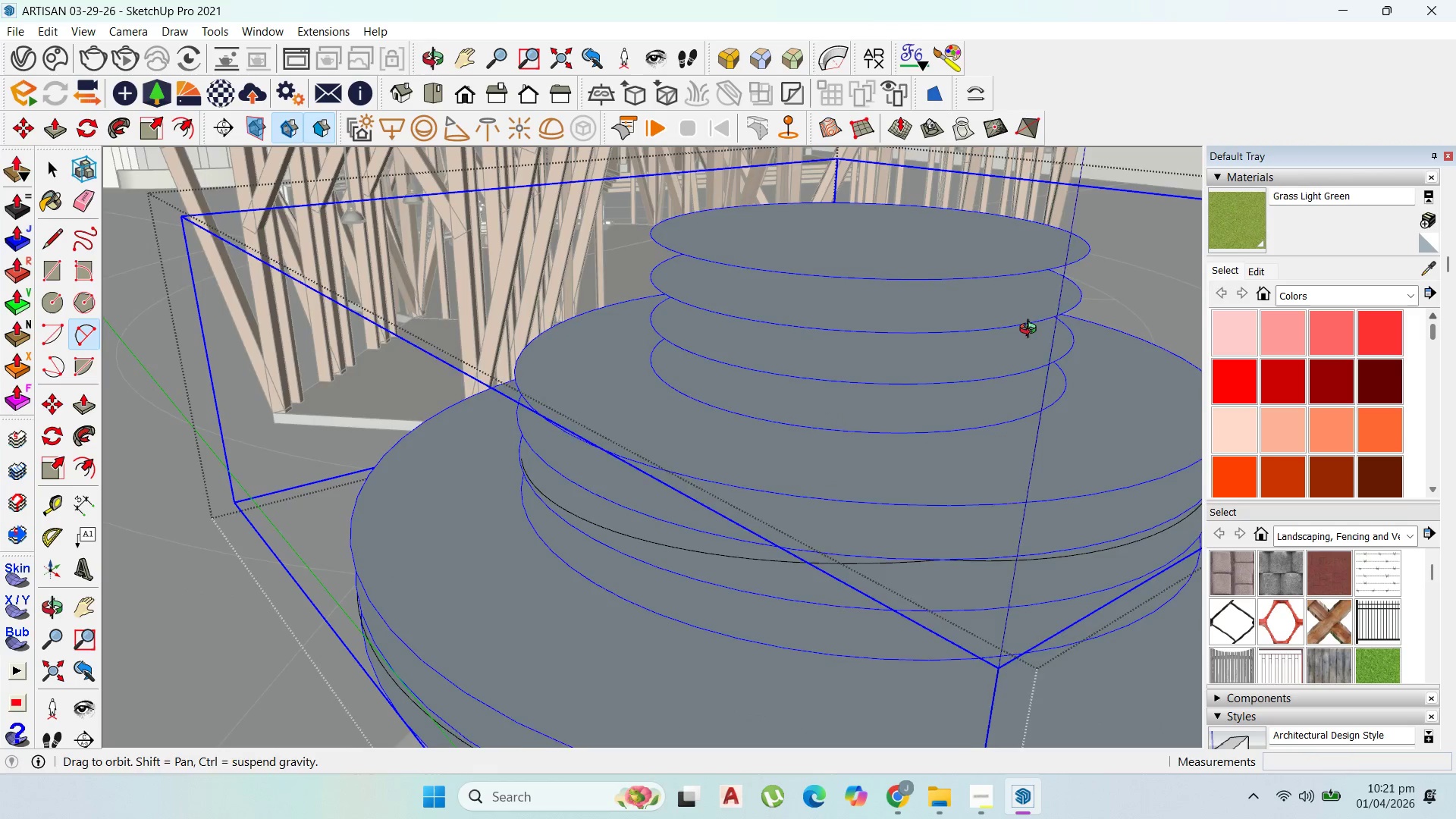 
key(Escape)
 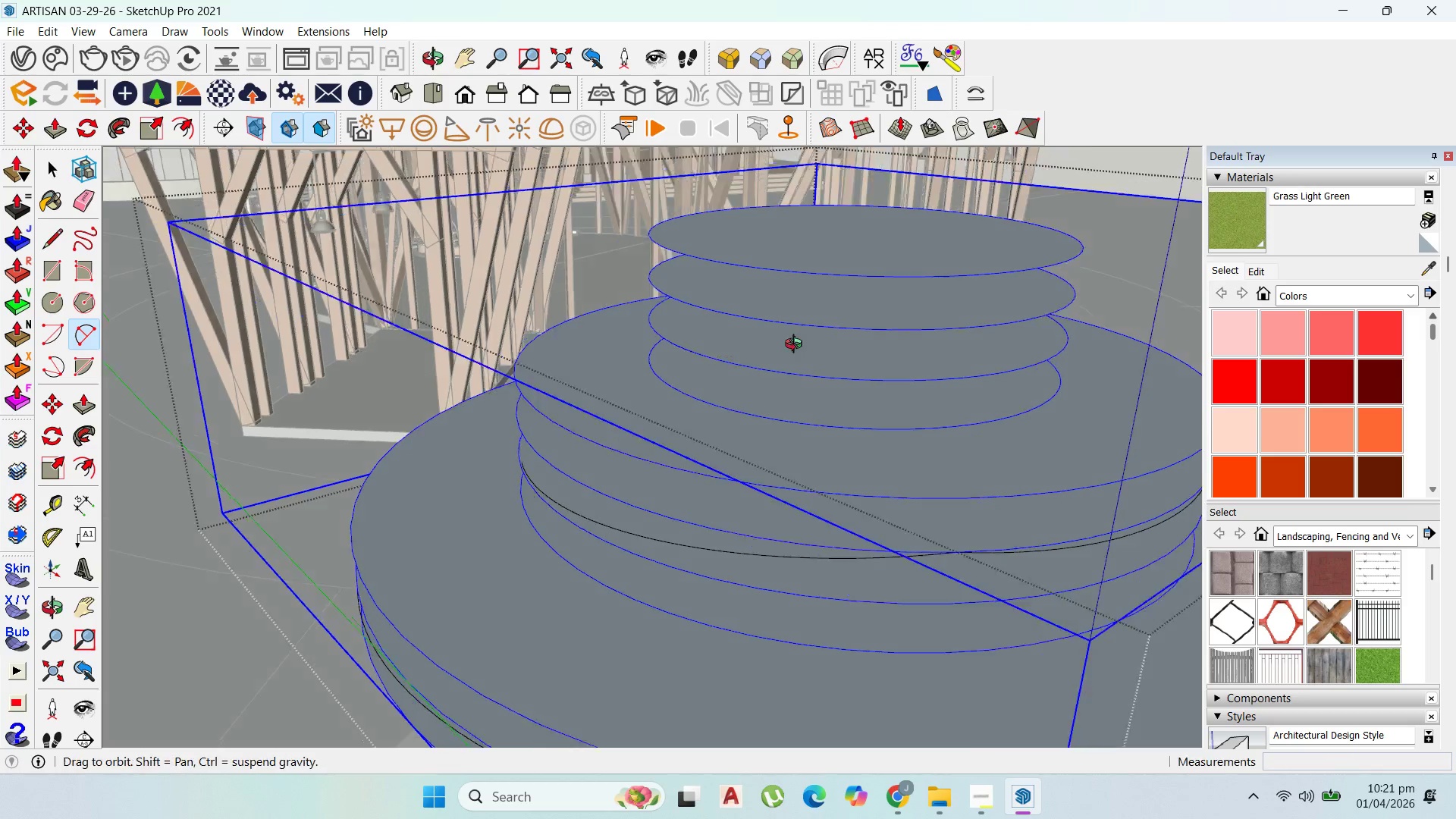 
scroll: coordinate [706, 346], scroll_direction: up, amount: 12.0
 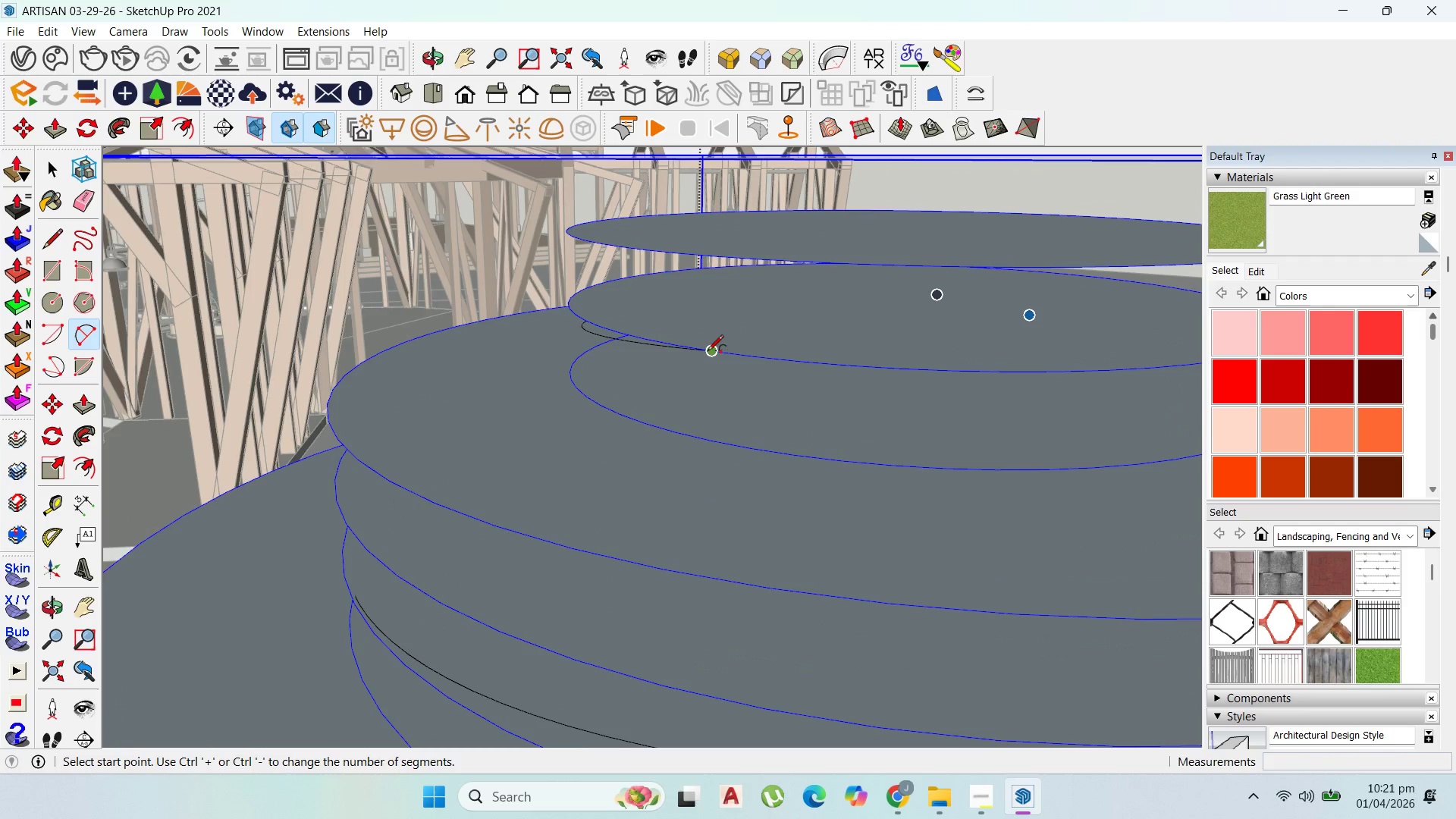 
left_click([708, 352])
 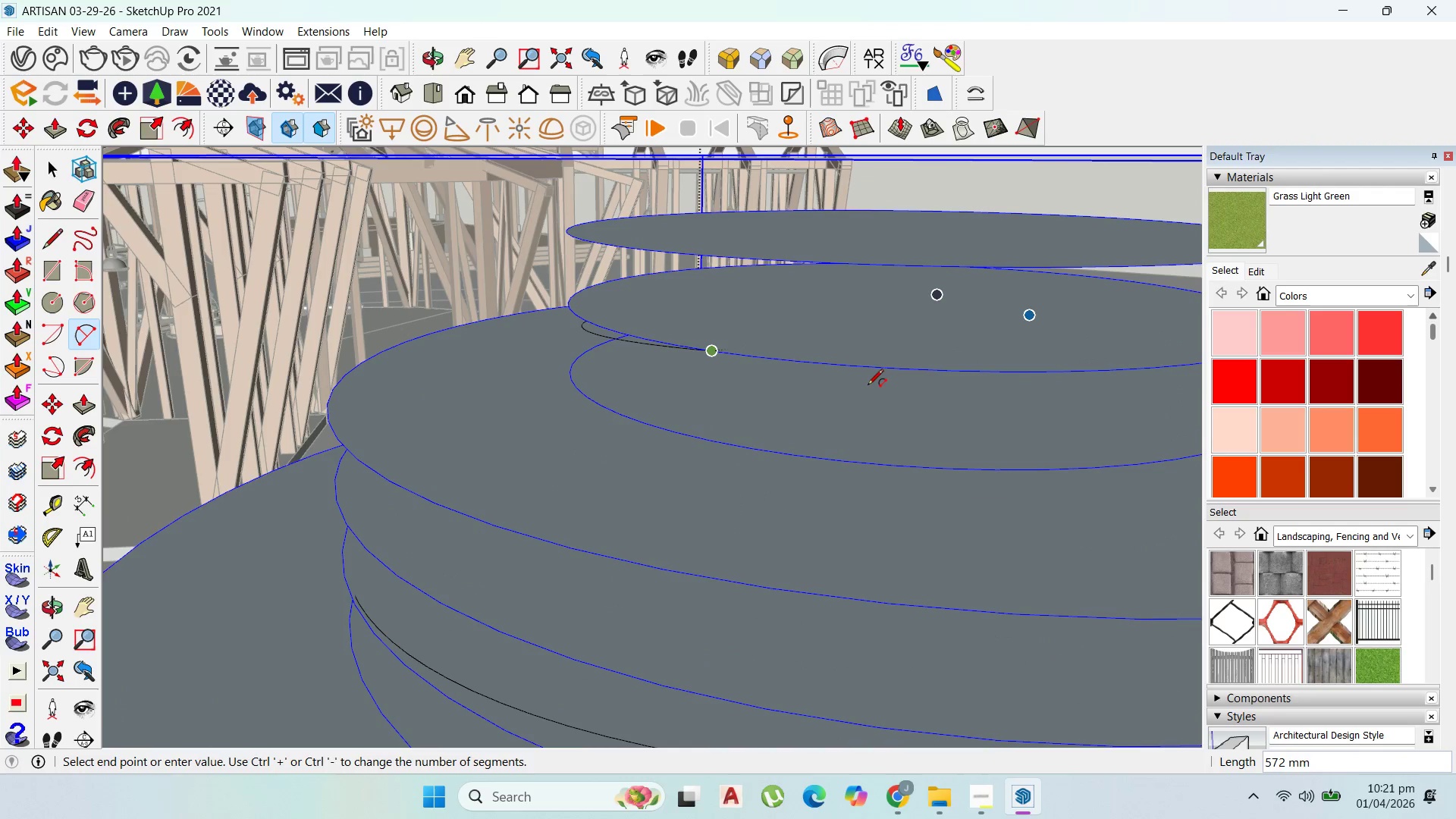 
scroll: coordinate [587, 411], scroll_direction: down, amount: 13.0
 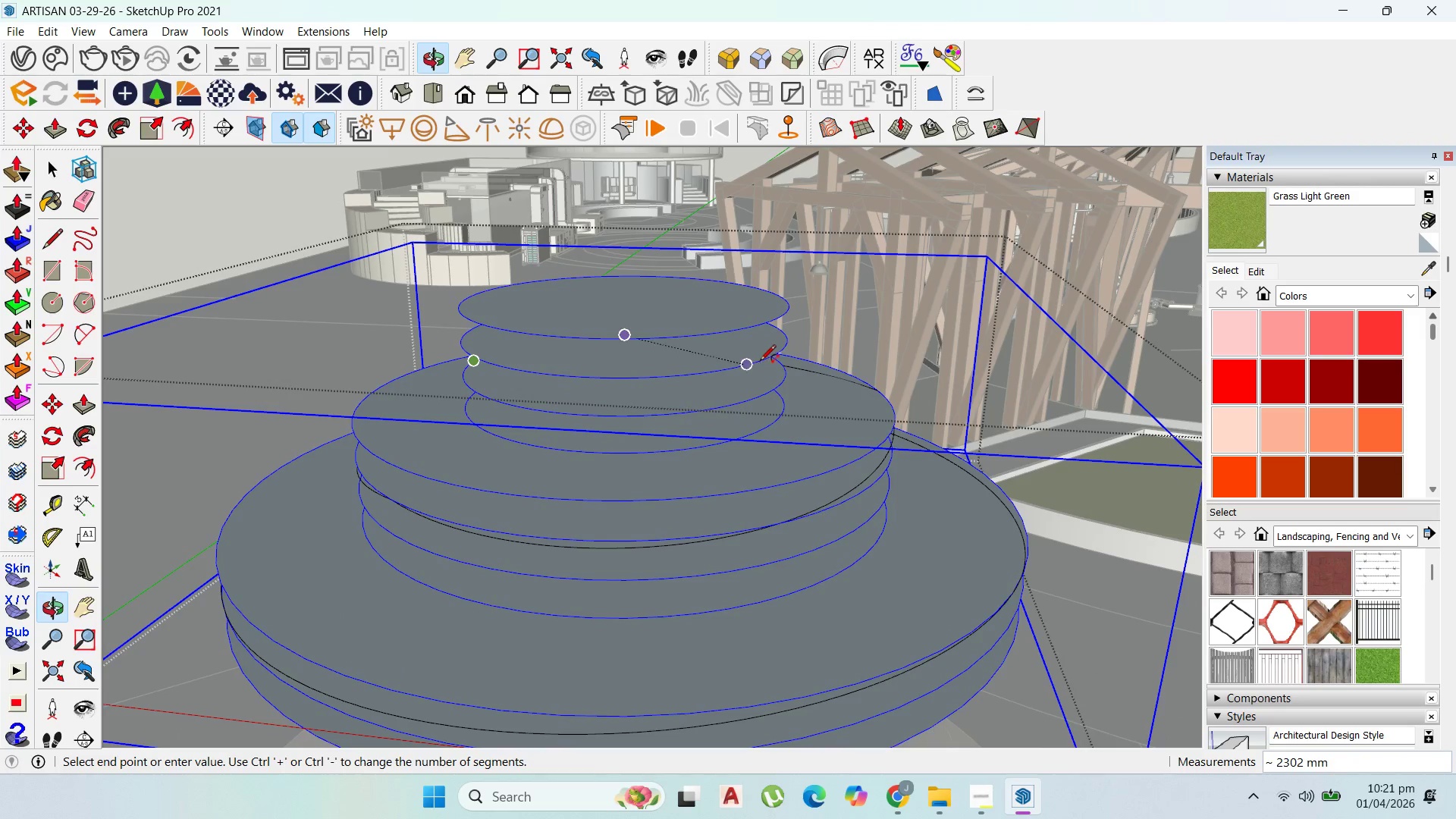 
left_click([778, 353])
 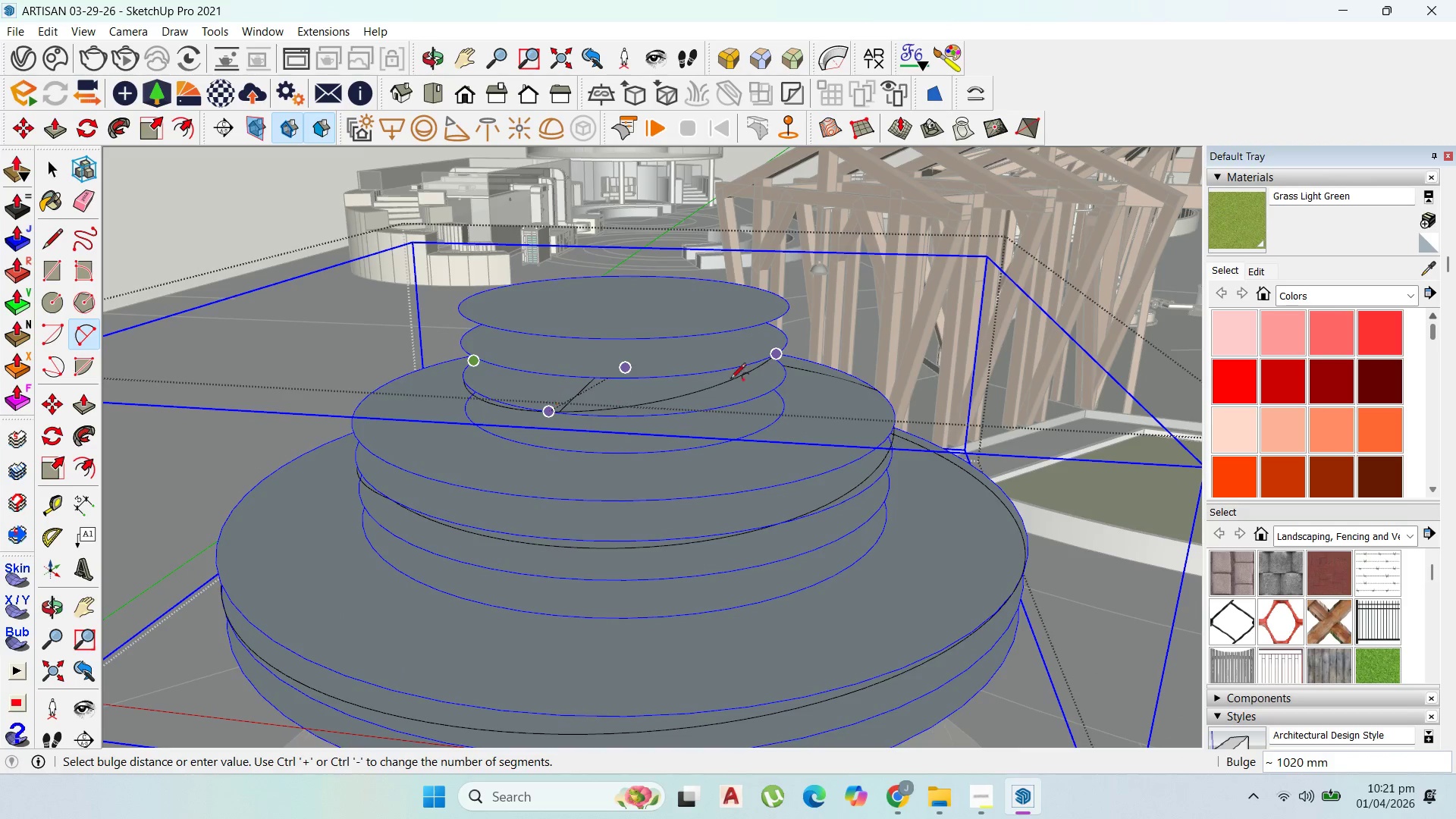 
scroll: coordinate [376, 311], scroll_direction: up, amount: 24.0
 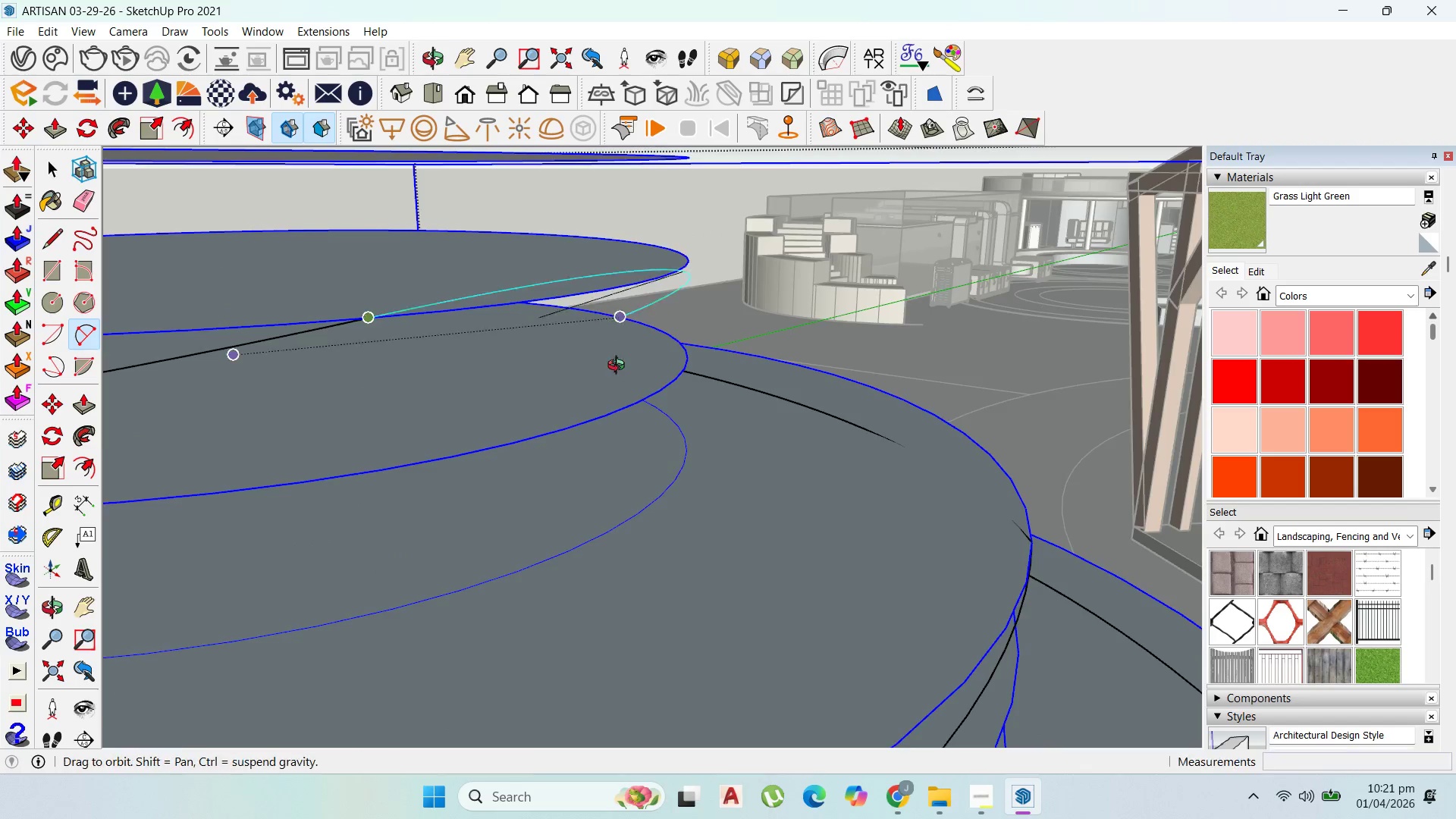 
scroll: coordinate [623, 394], scroll_direction: down, amount: 10.0
 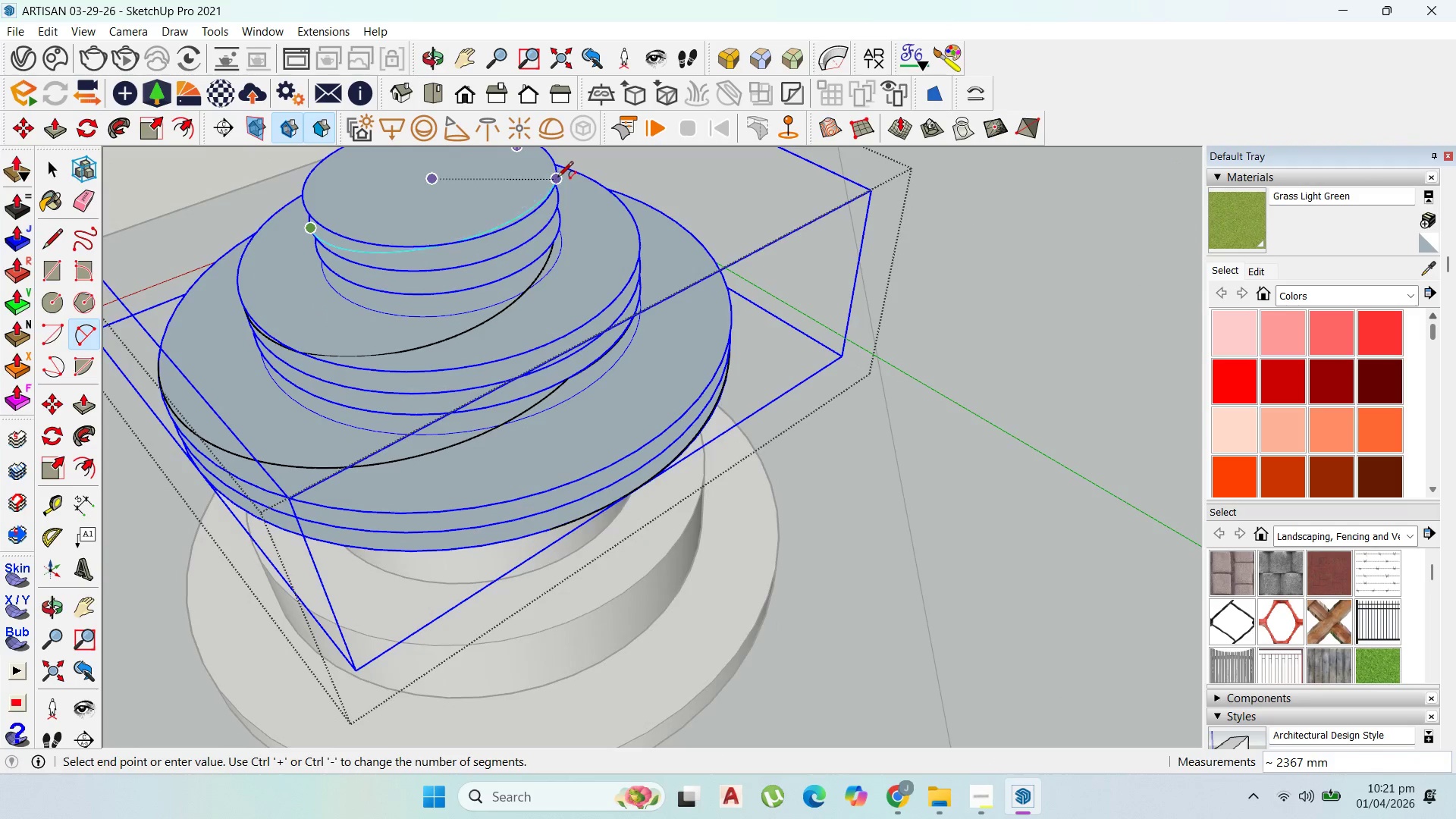 
left_click([558, 178])
 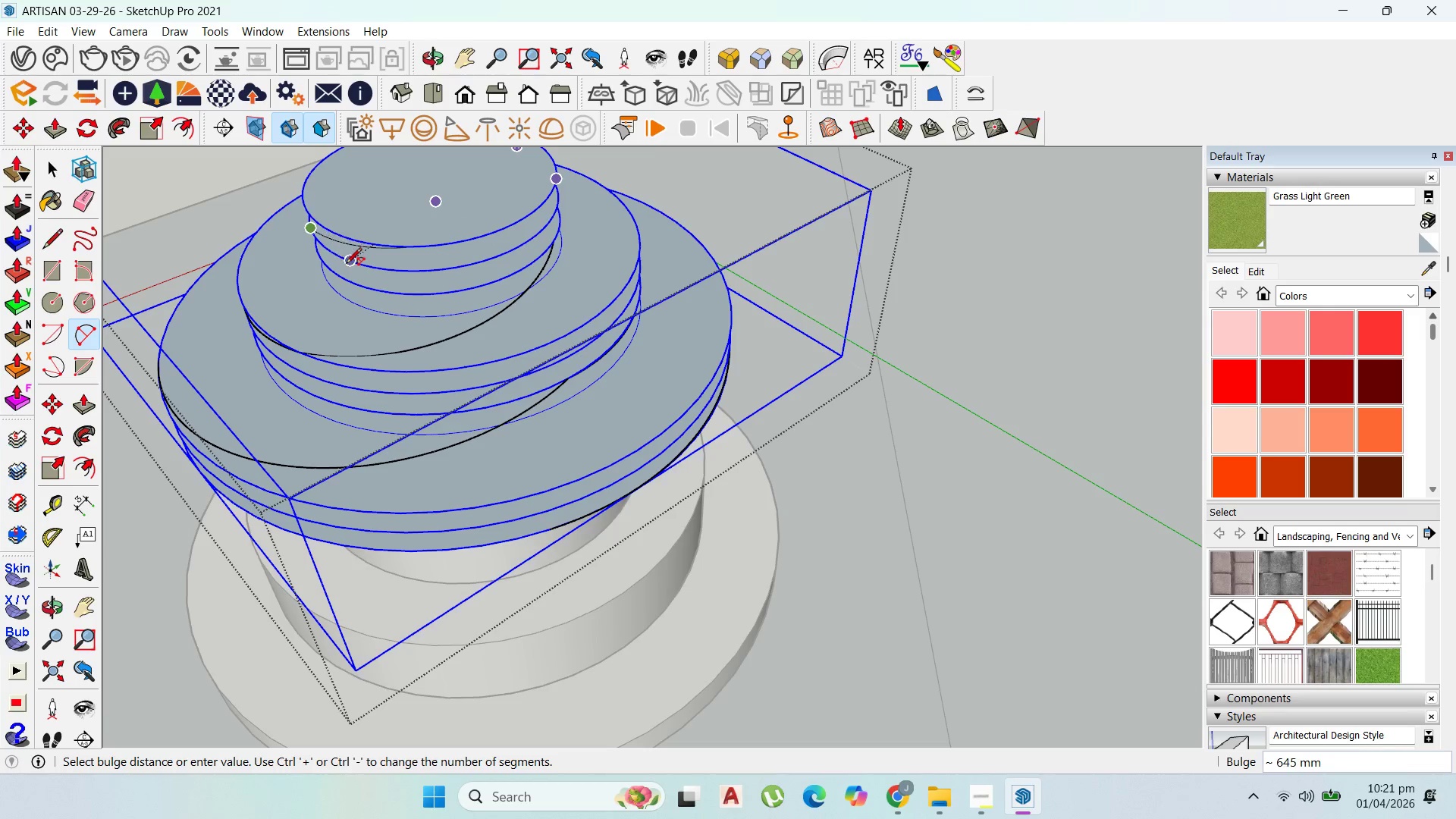 
wait(8.72)
 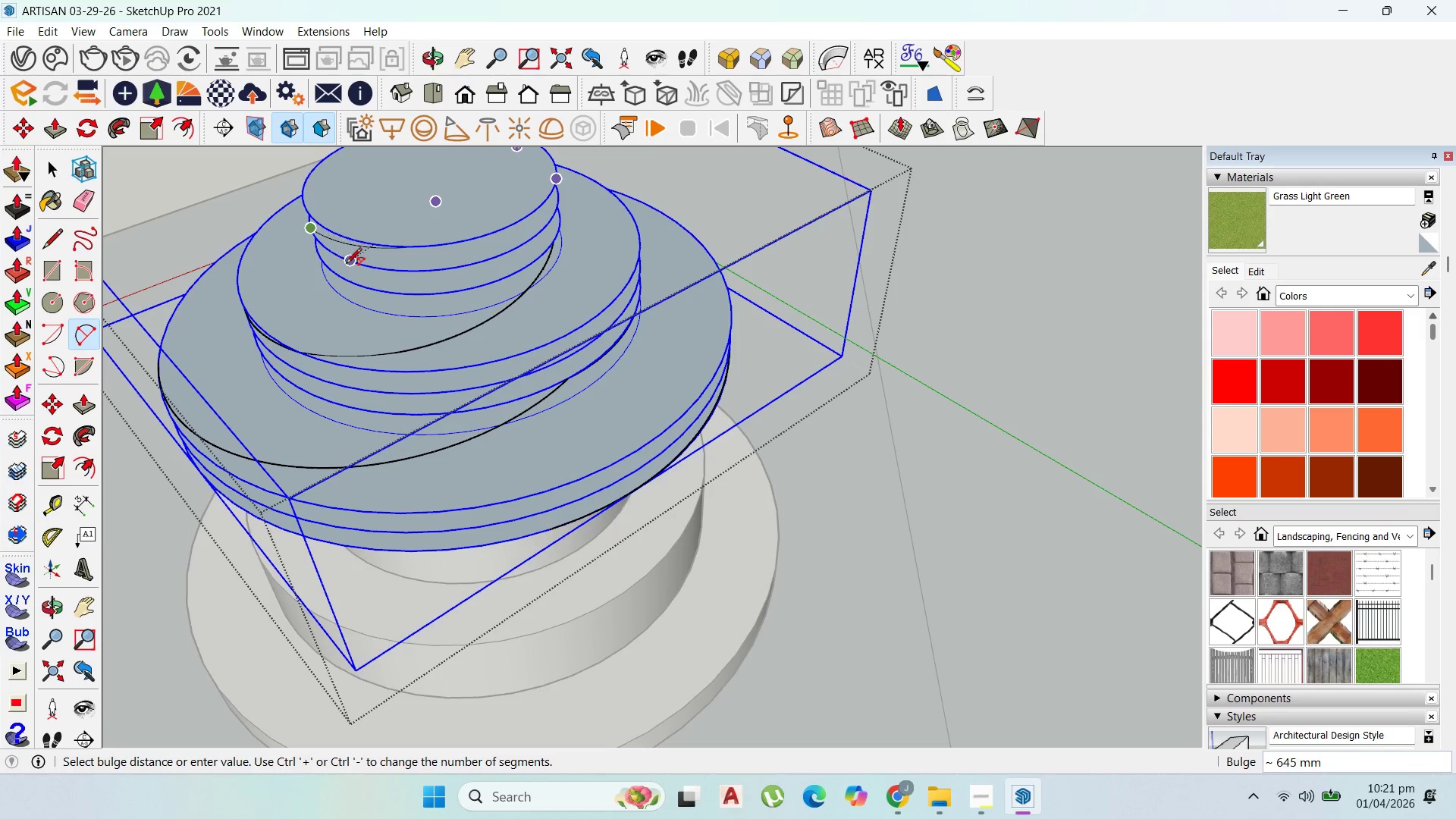 
key(Escape)
 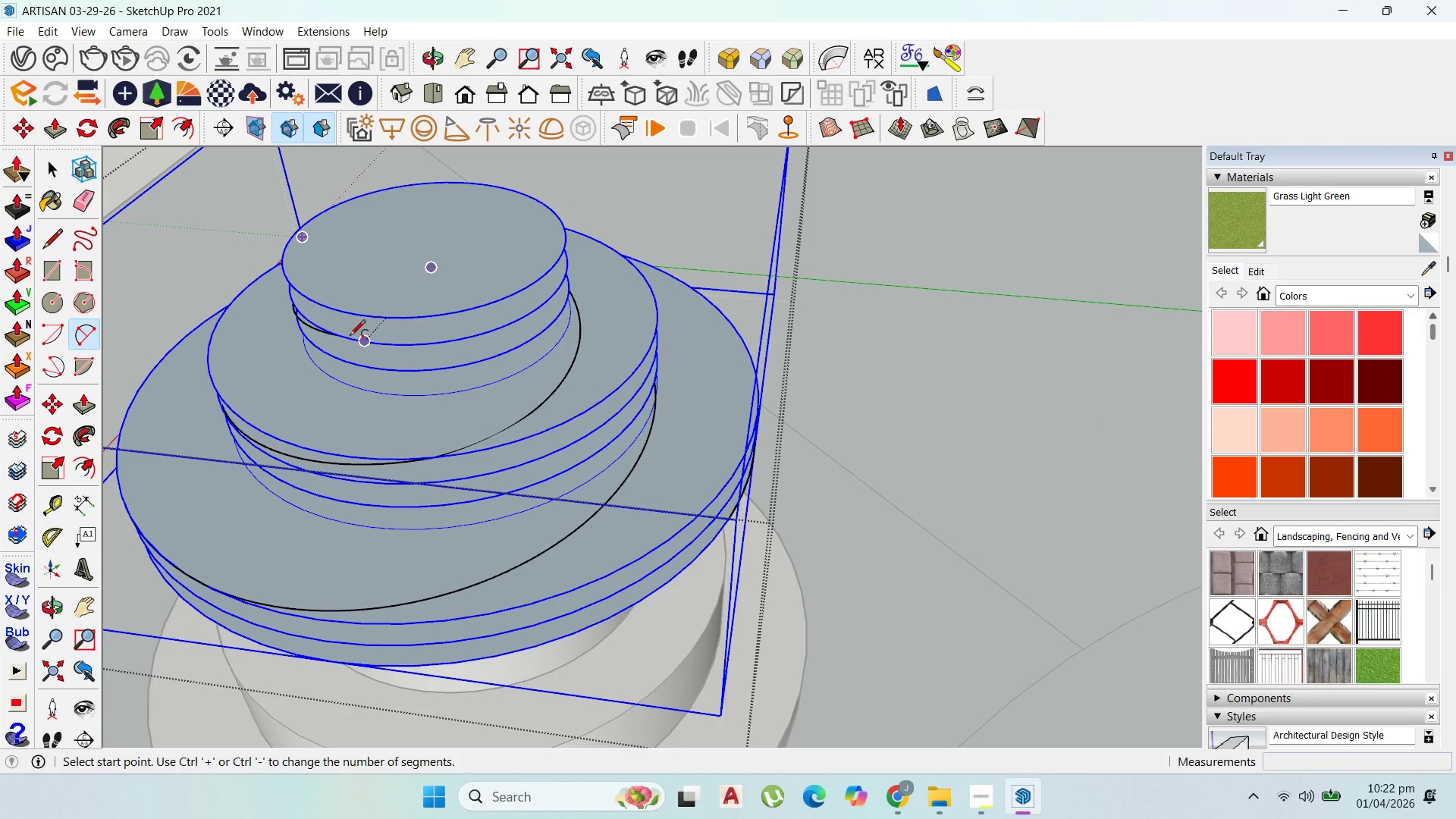 
scroll: coordinate [362, 328], scroll_direction: up, amount: 10.0
 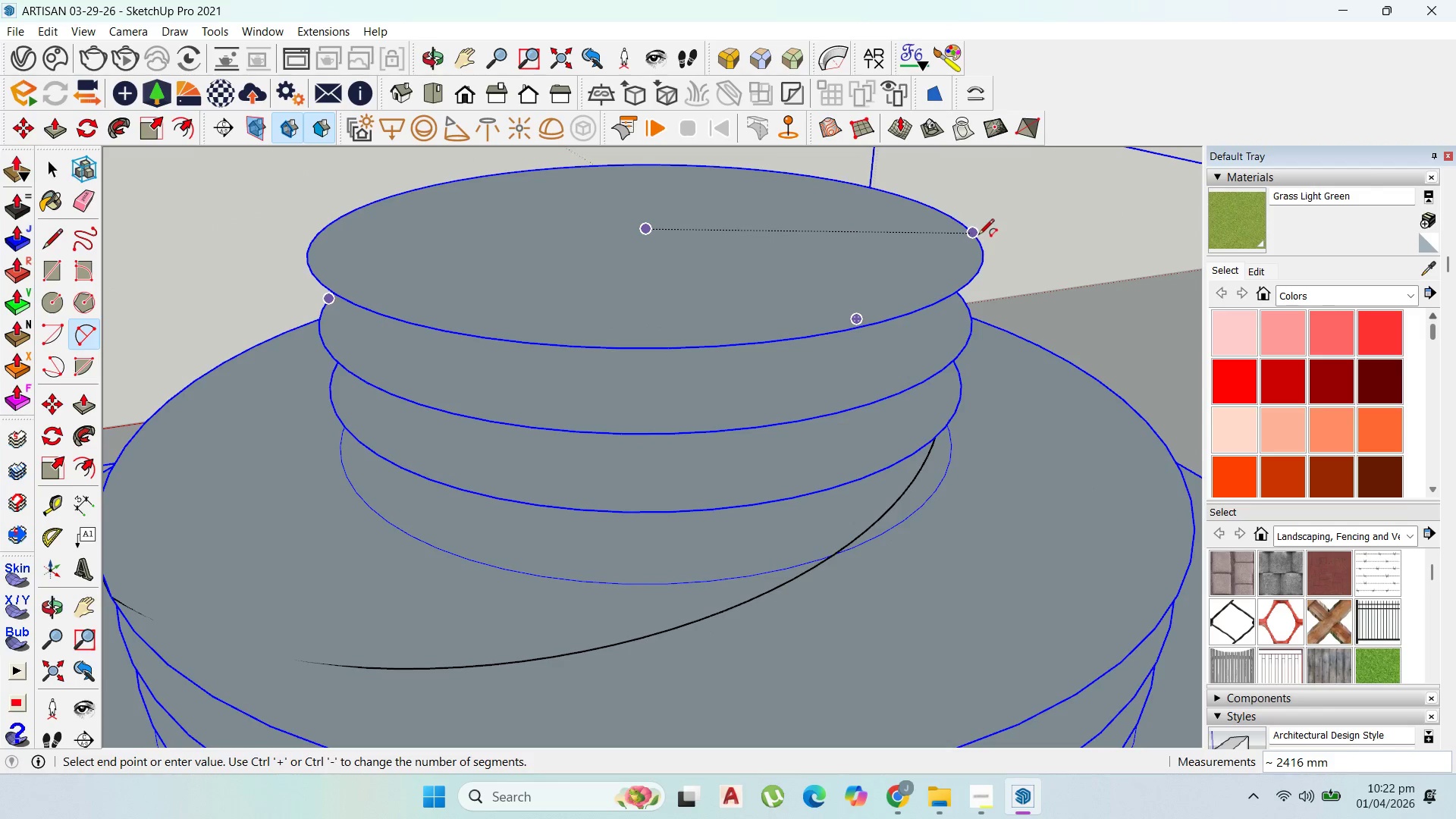 
wait(9.47)
 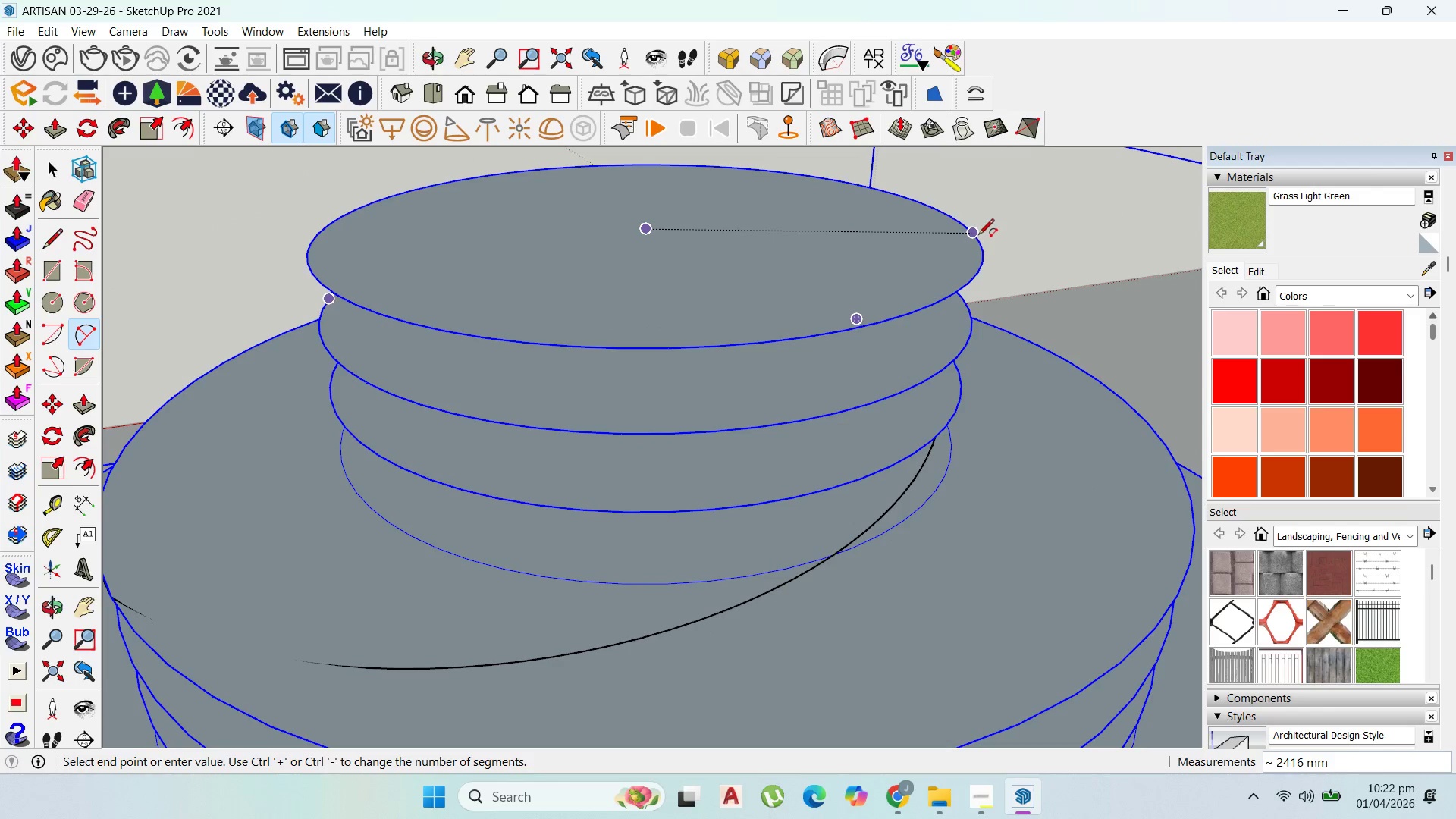 
left_click([581, 438])
 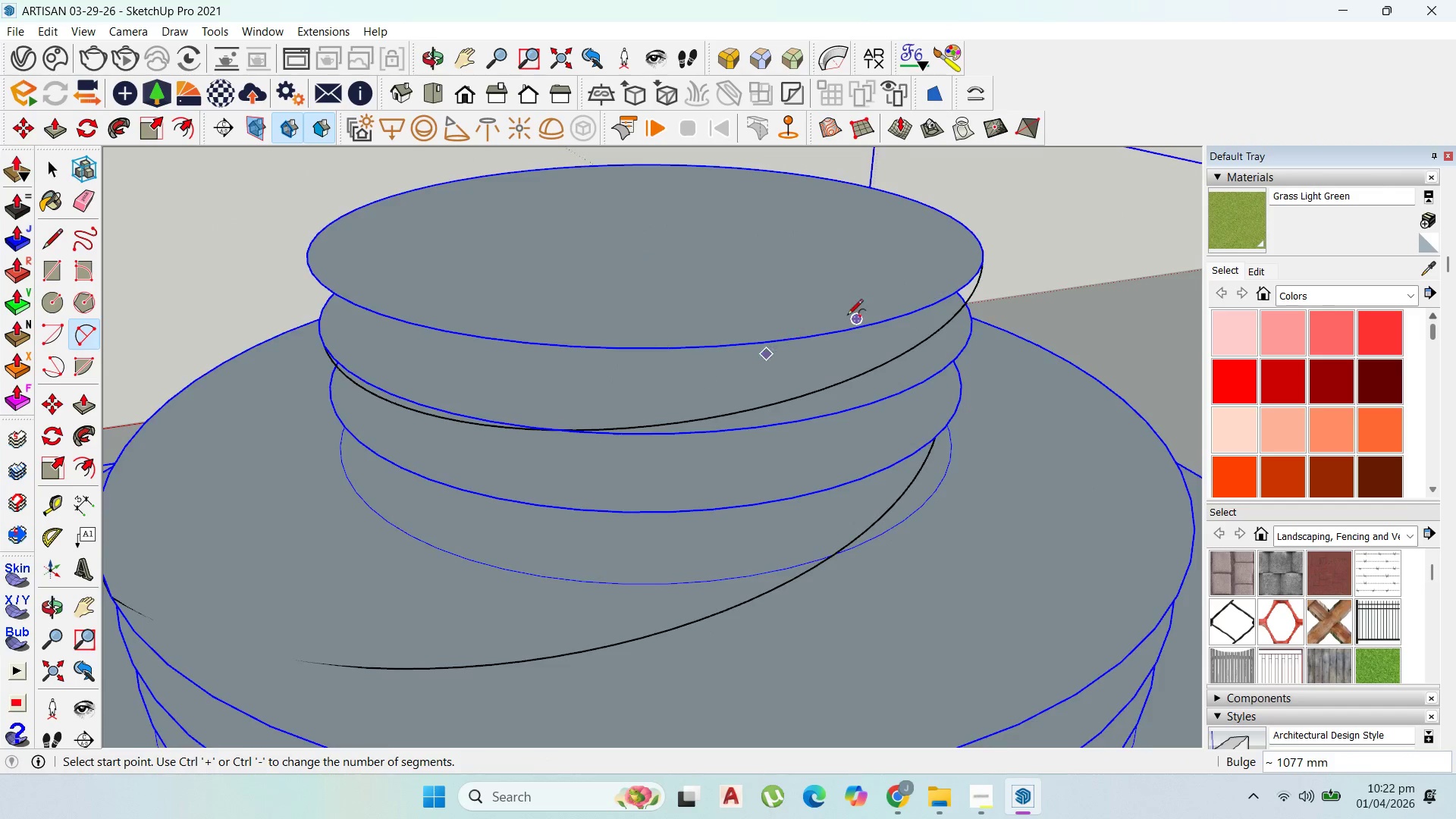 
scroll: coordinate [988, 241], scroll_direction: down, amount: 13.0
 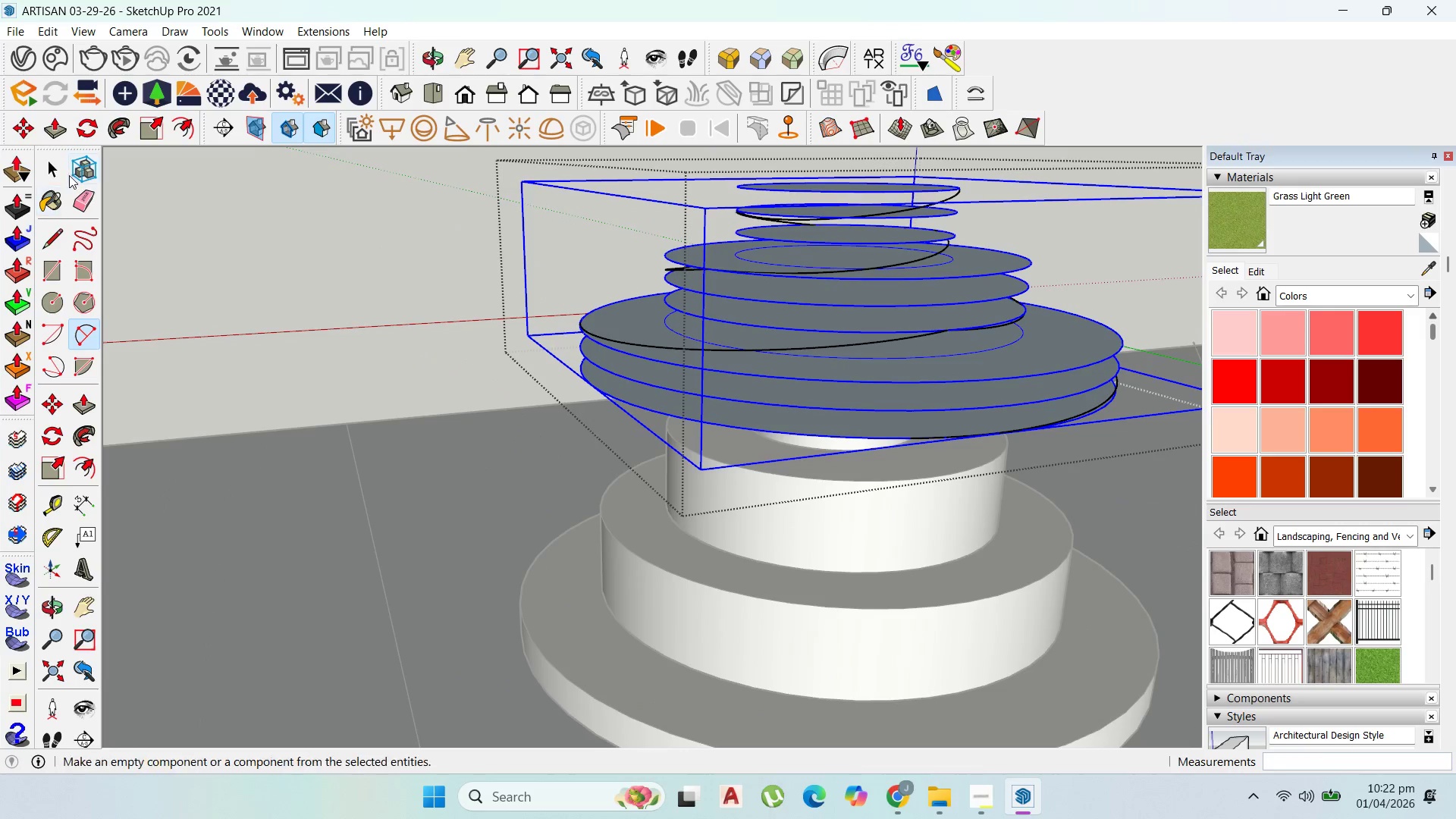 
left_click_drag(start_coordinate=[43, 162], to_coordinate=[48, 165])
 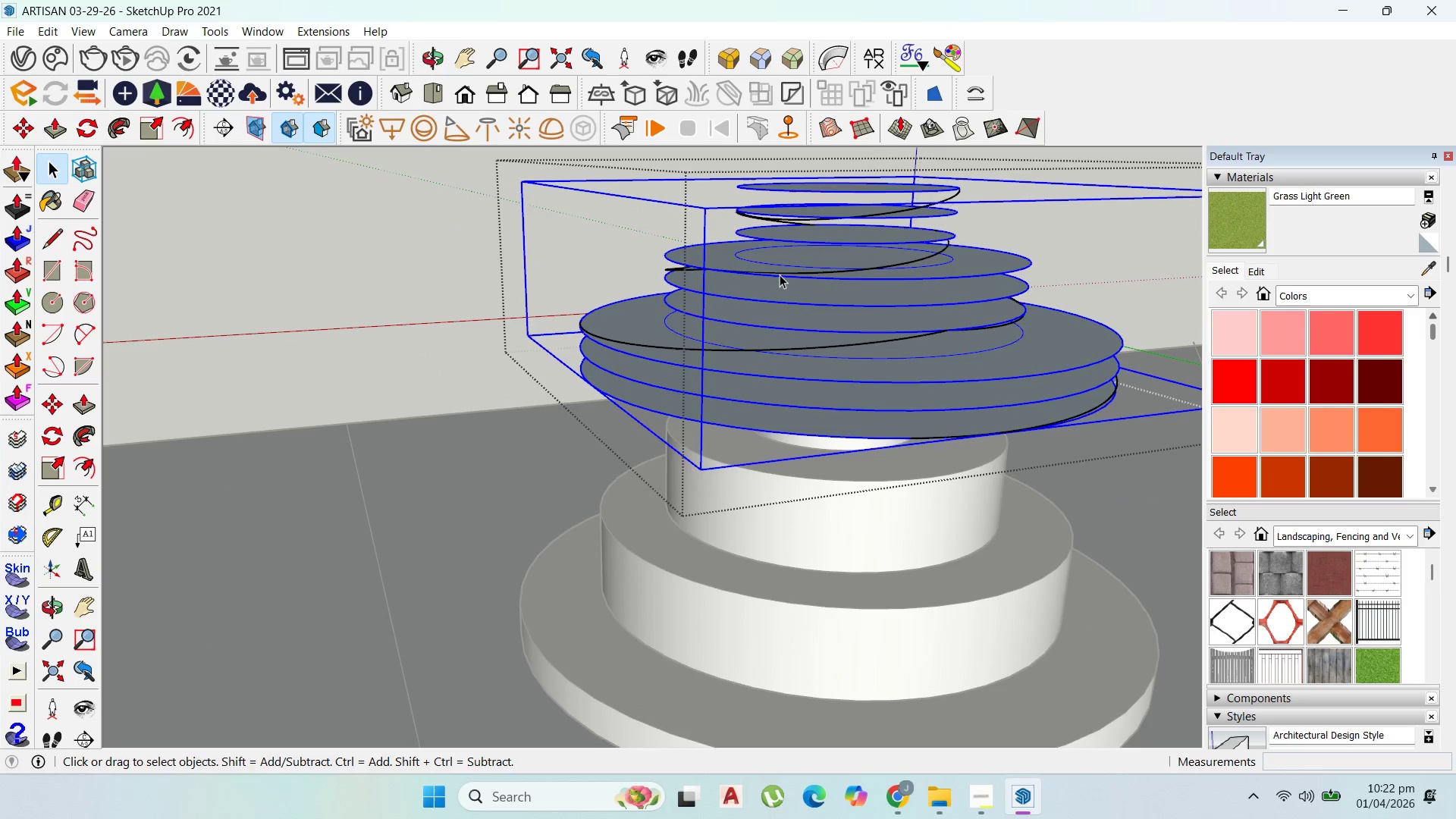 
double_click([780, 275])
 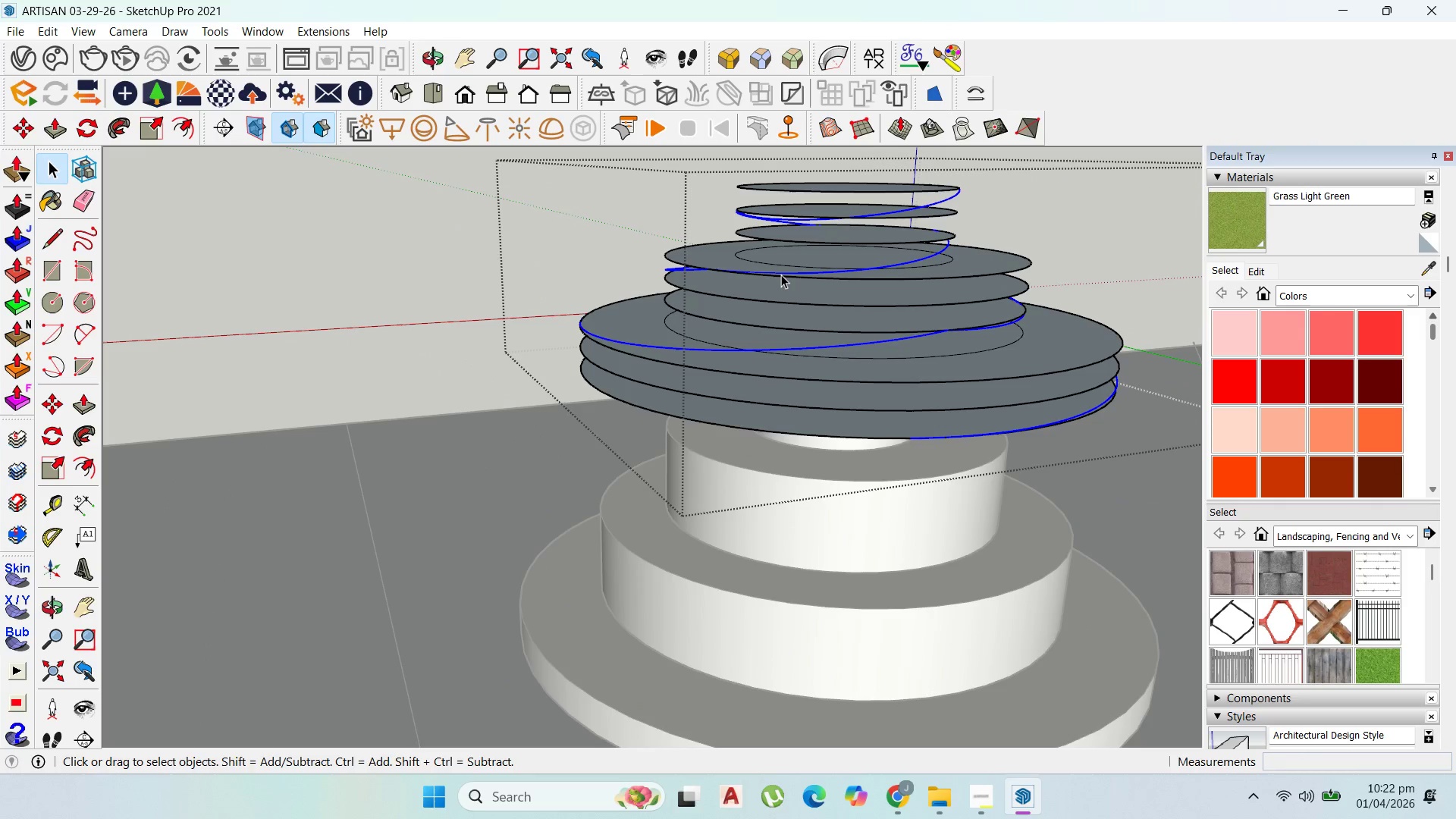 
triple_click([781, 275])
 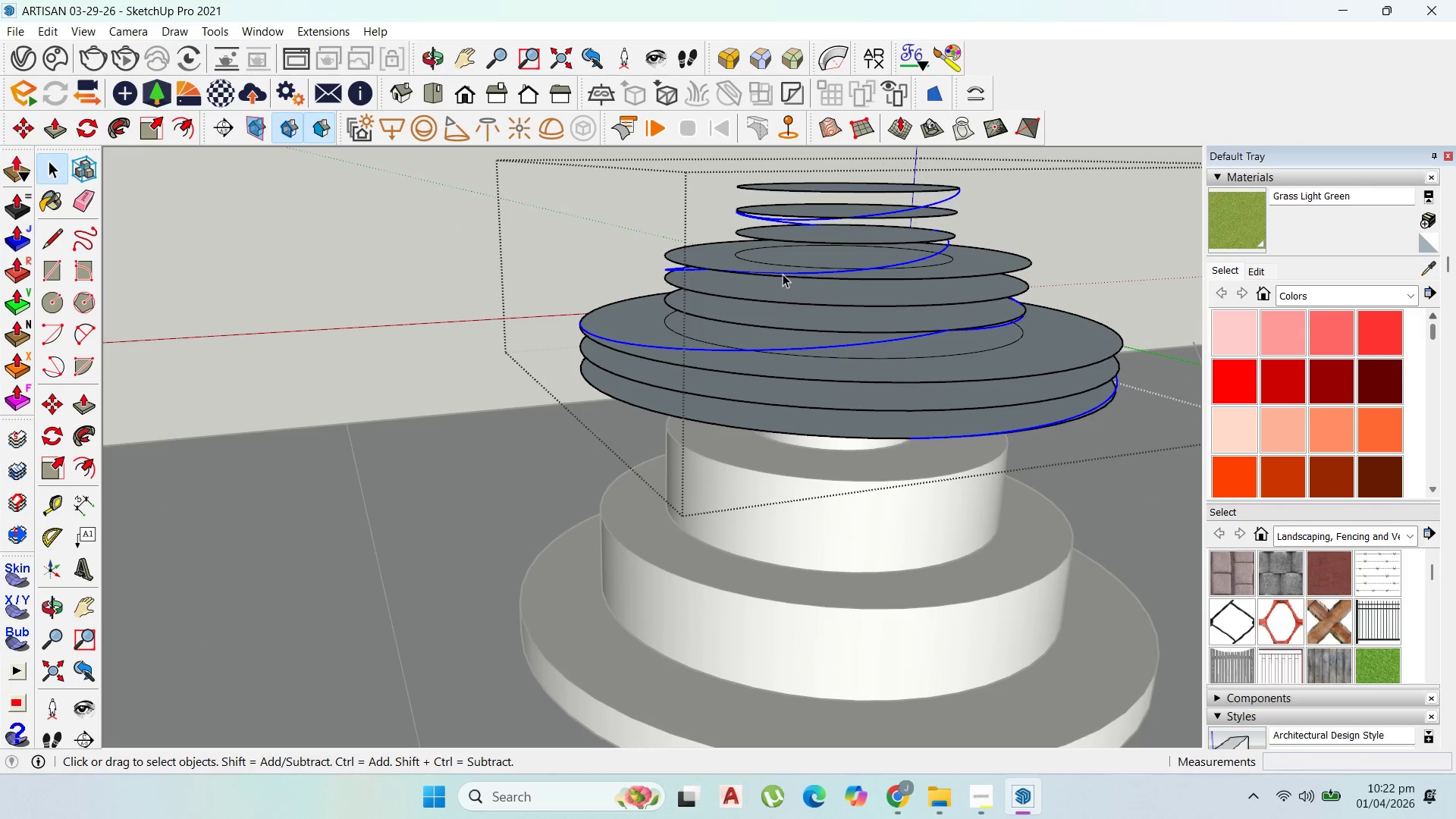 
triple_click([783, 274])
 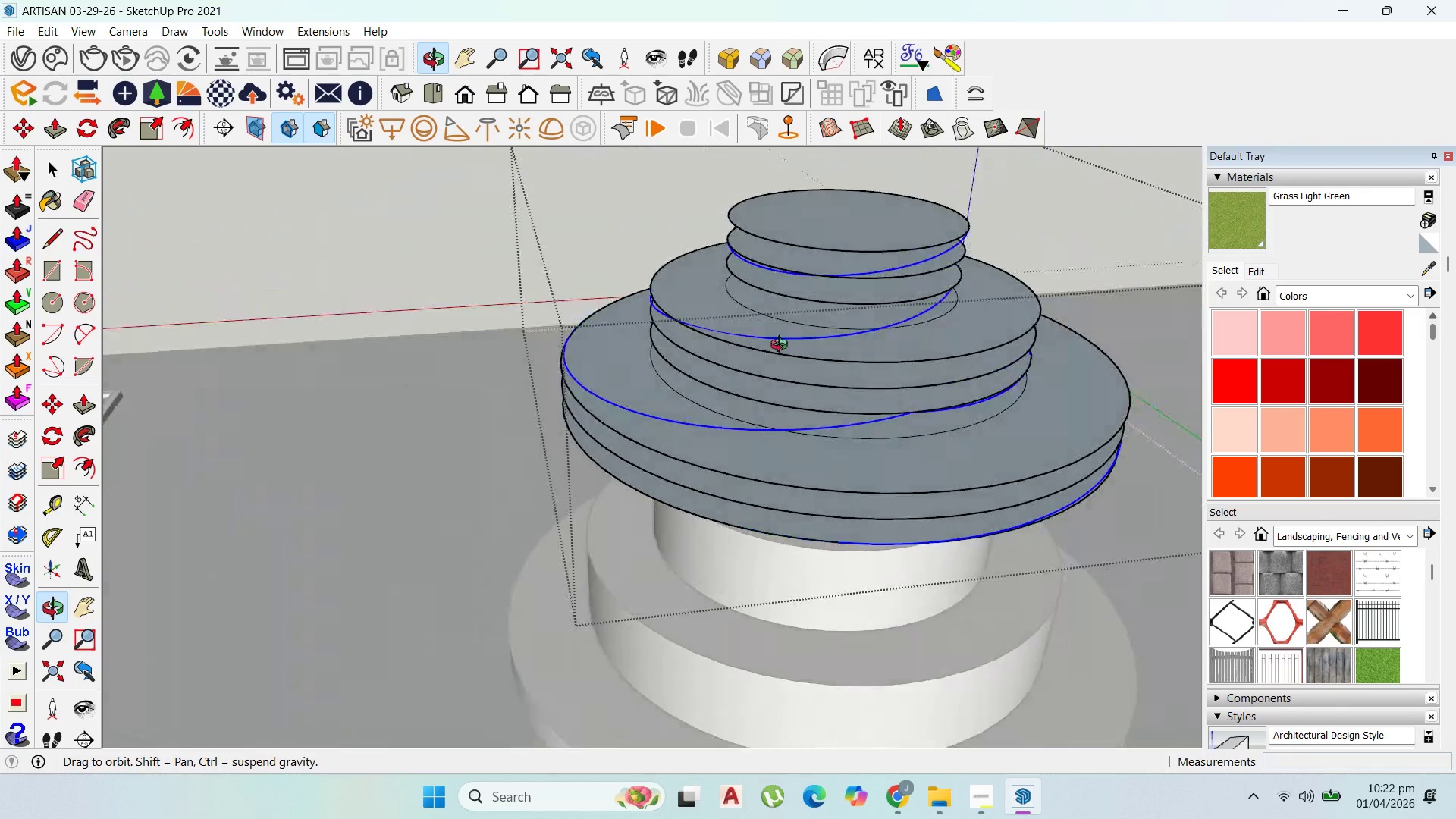 
scroll: coordinate [834, 318], scroll_direction: up, amount: 4.0
 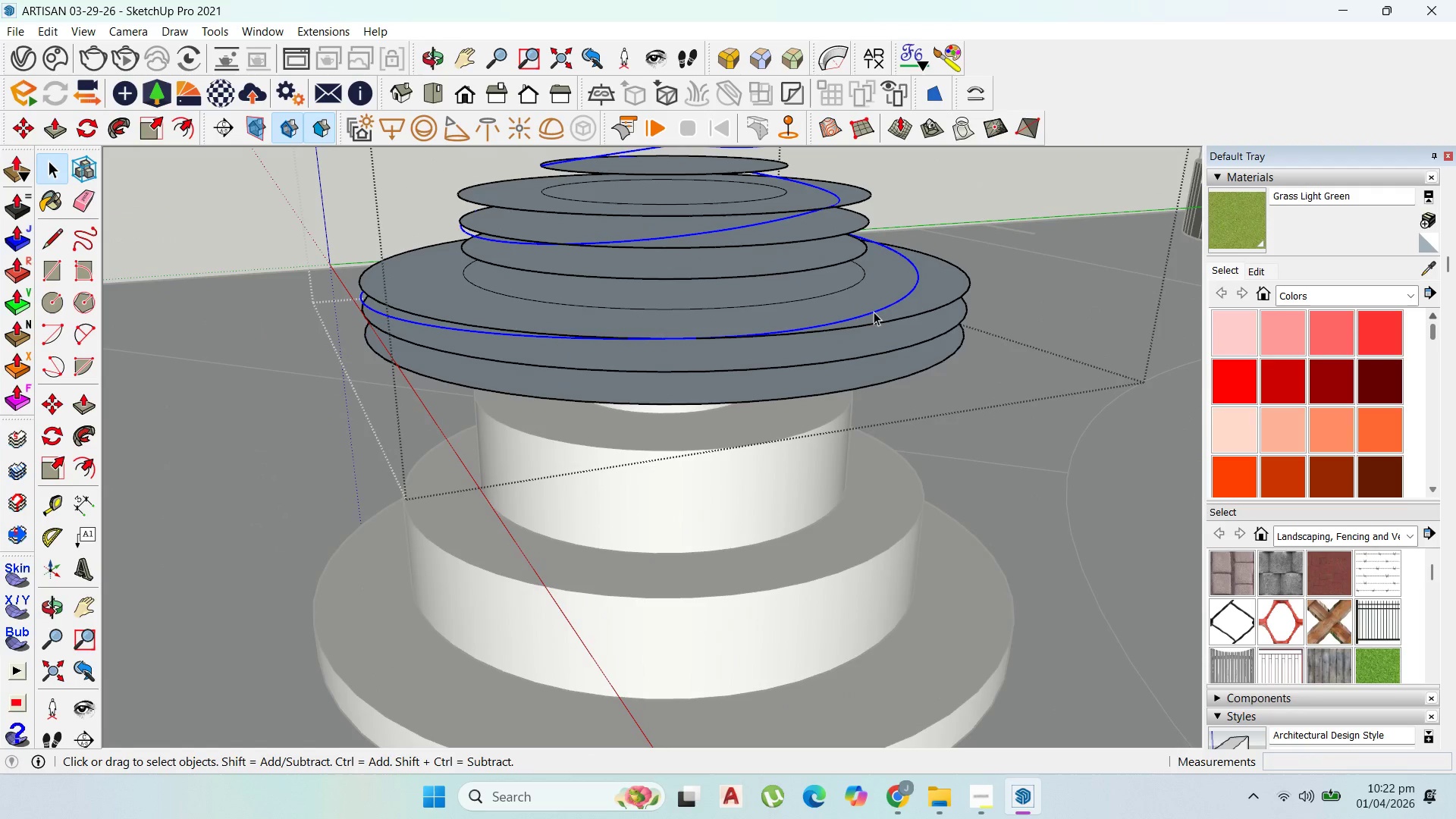 
right_click([877, 312])
 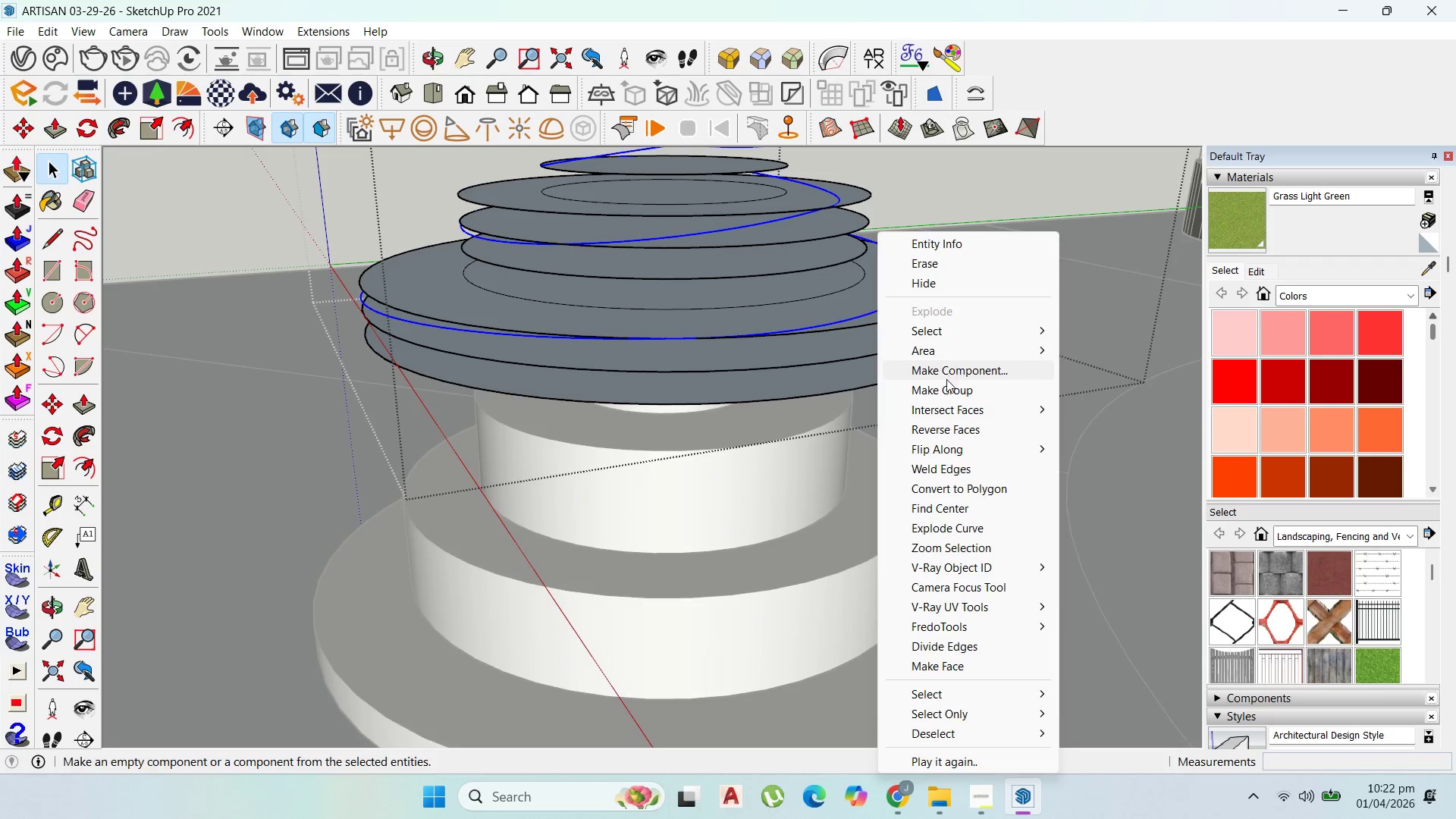 
left_click([949, 388])
 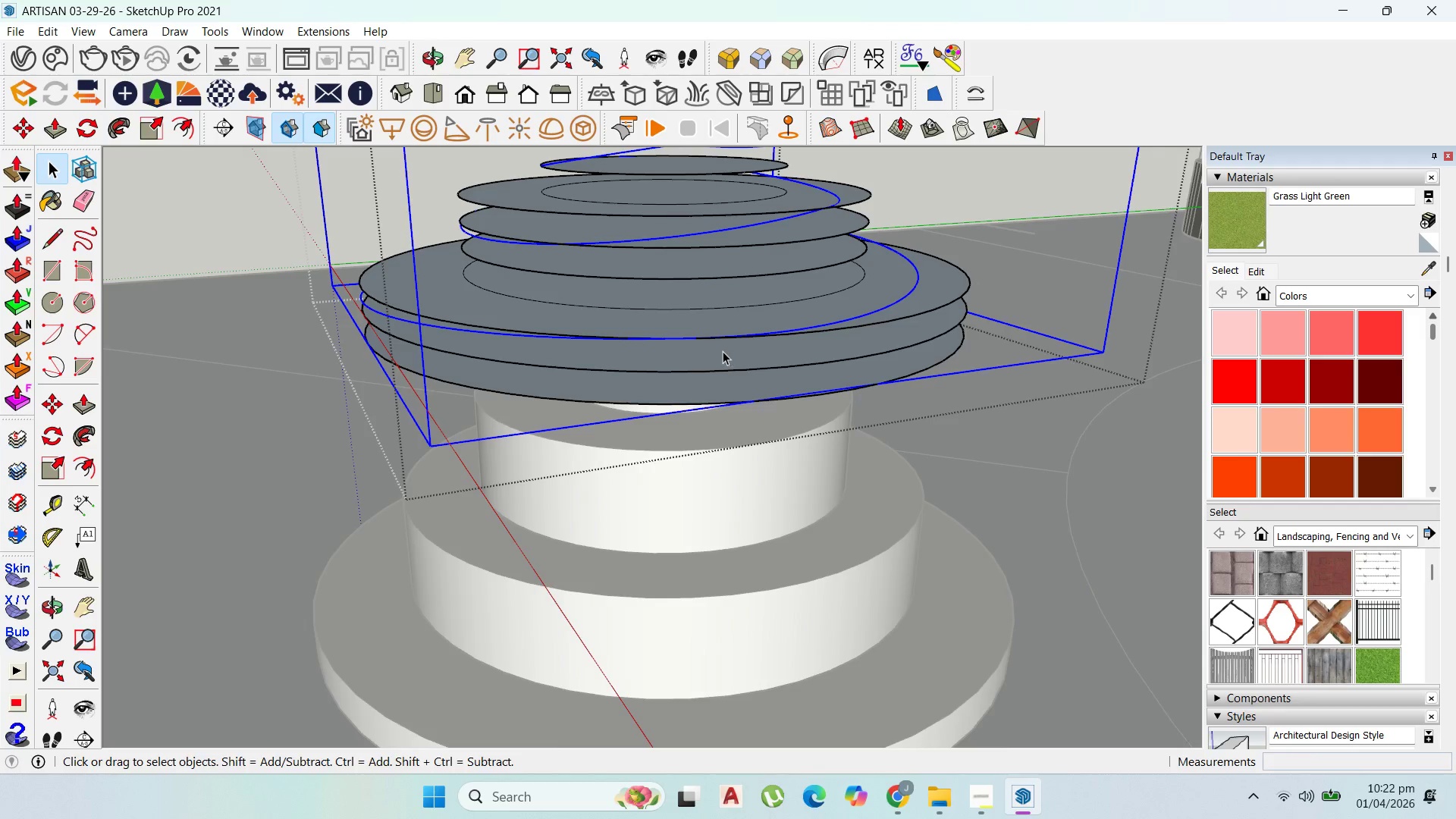 
scroll: coordinate [723, 351], scroll_direction: up, amount: 1.0
 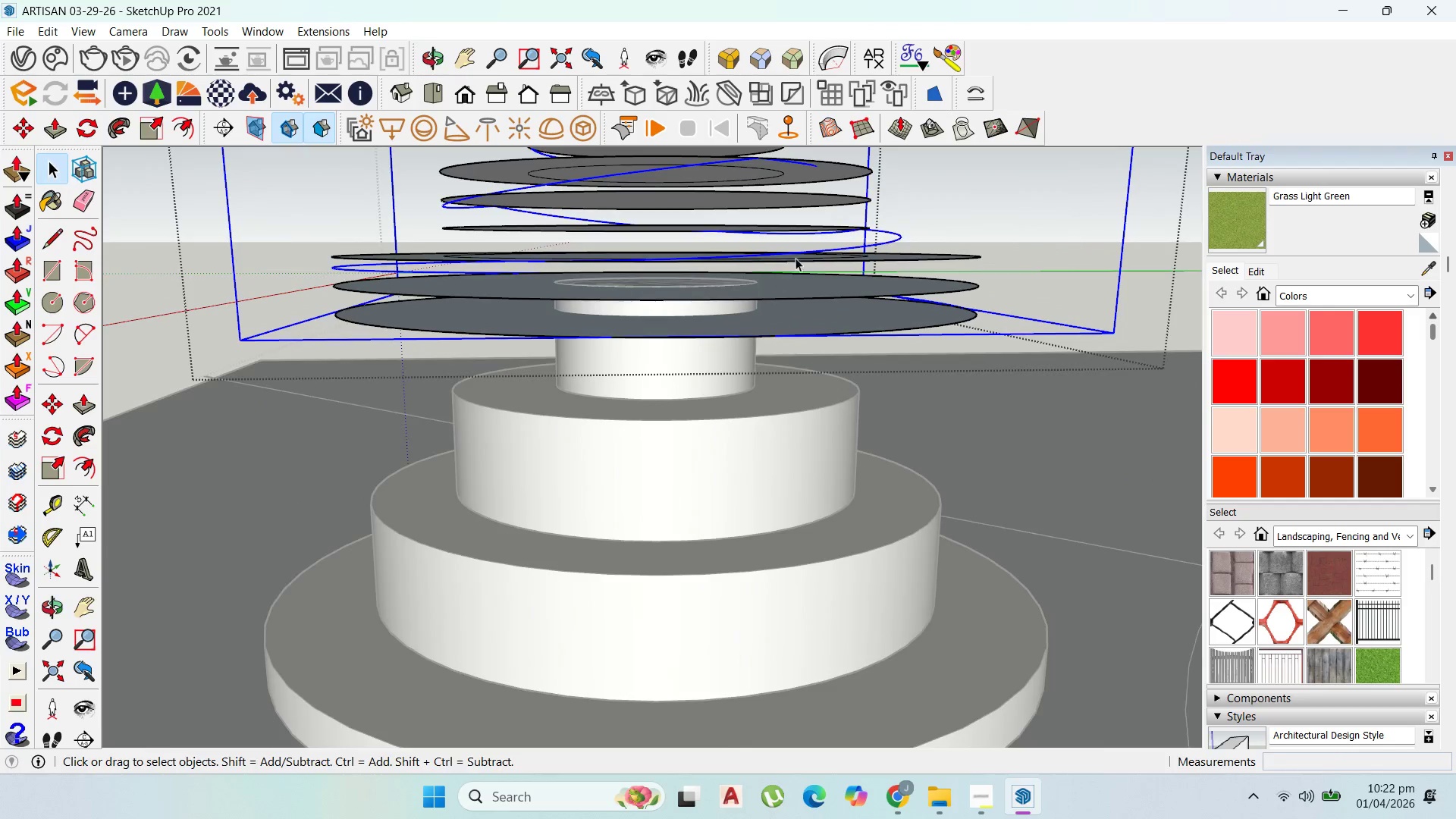 
left_click([877, 240])
 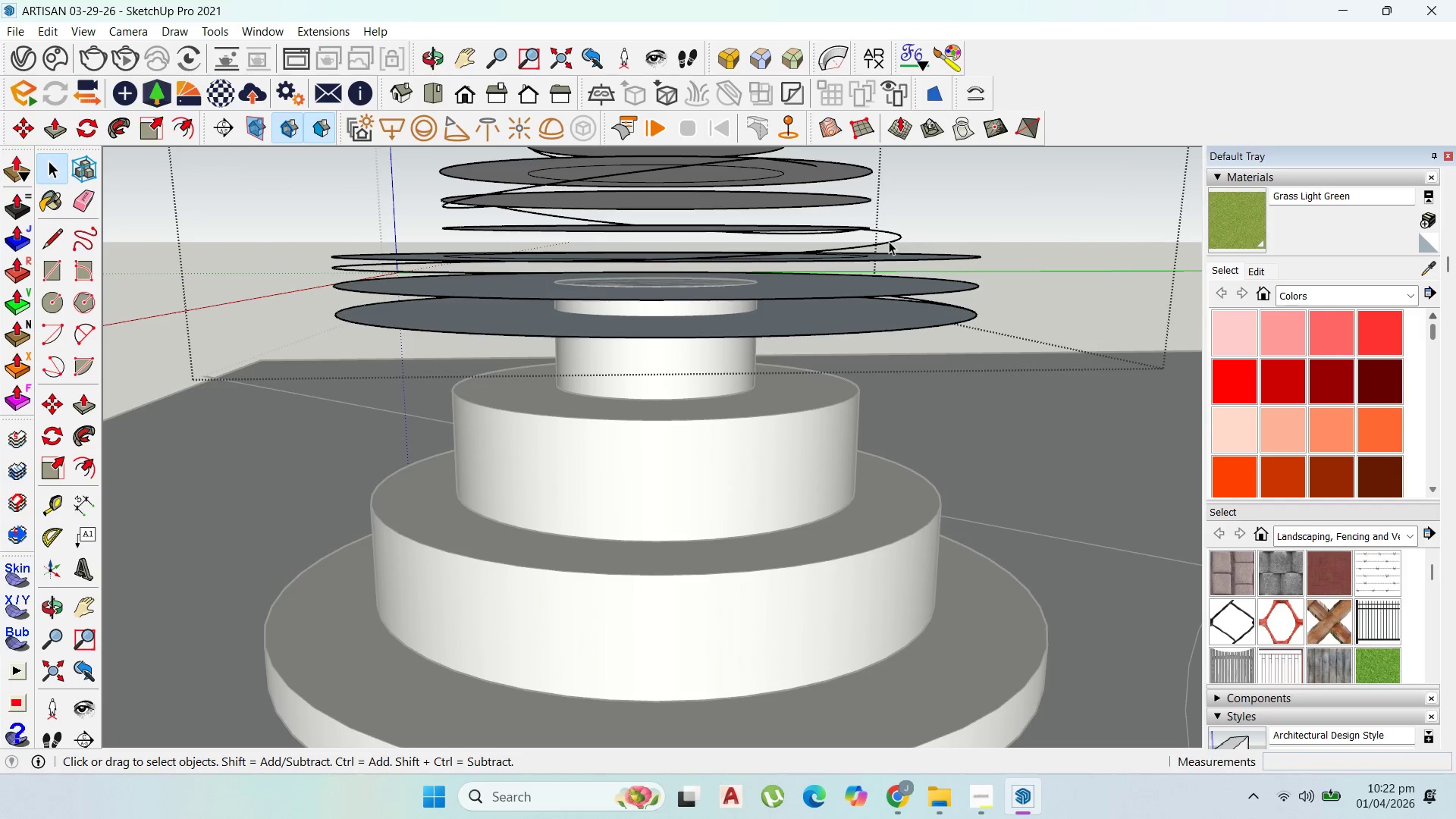 
double_click([889, 241])
 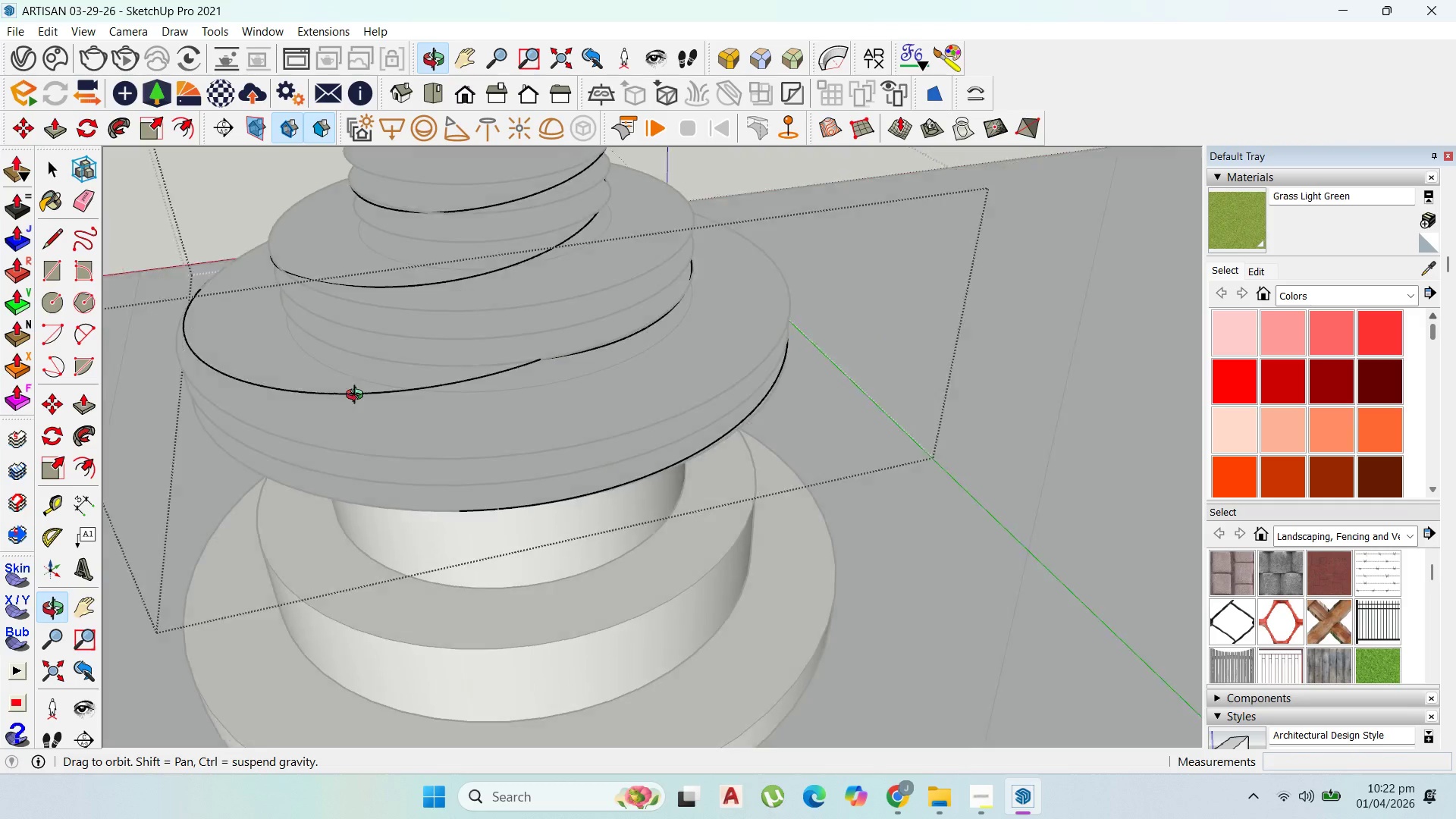 
scroll: coordinate [372, 505], scroll_direction: up, amount: 10.0
 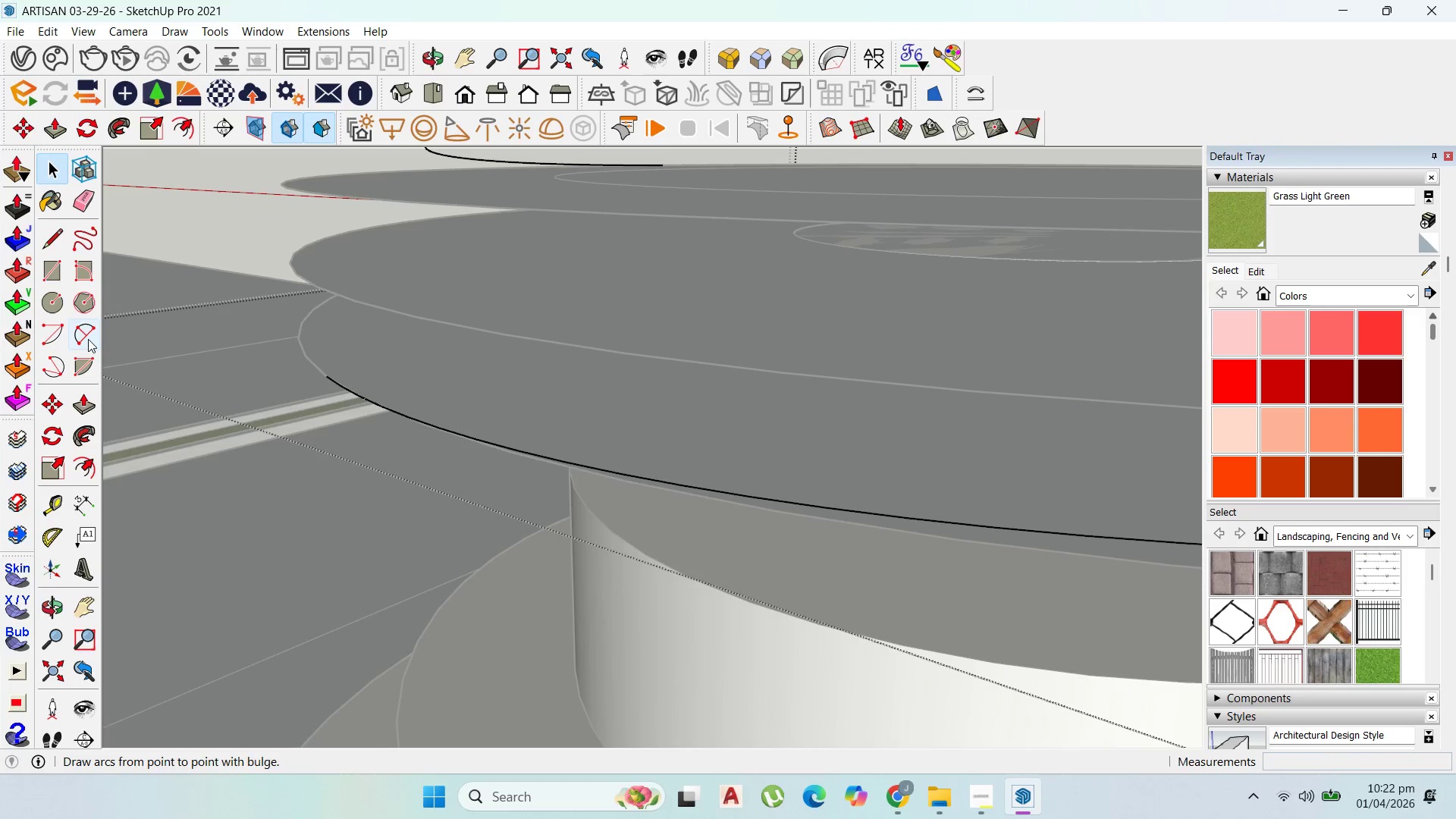 
left_click_drag(start_coordinate=[49, 300], to_coordinate=[54, 293])
 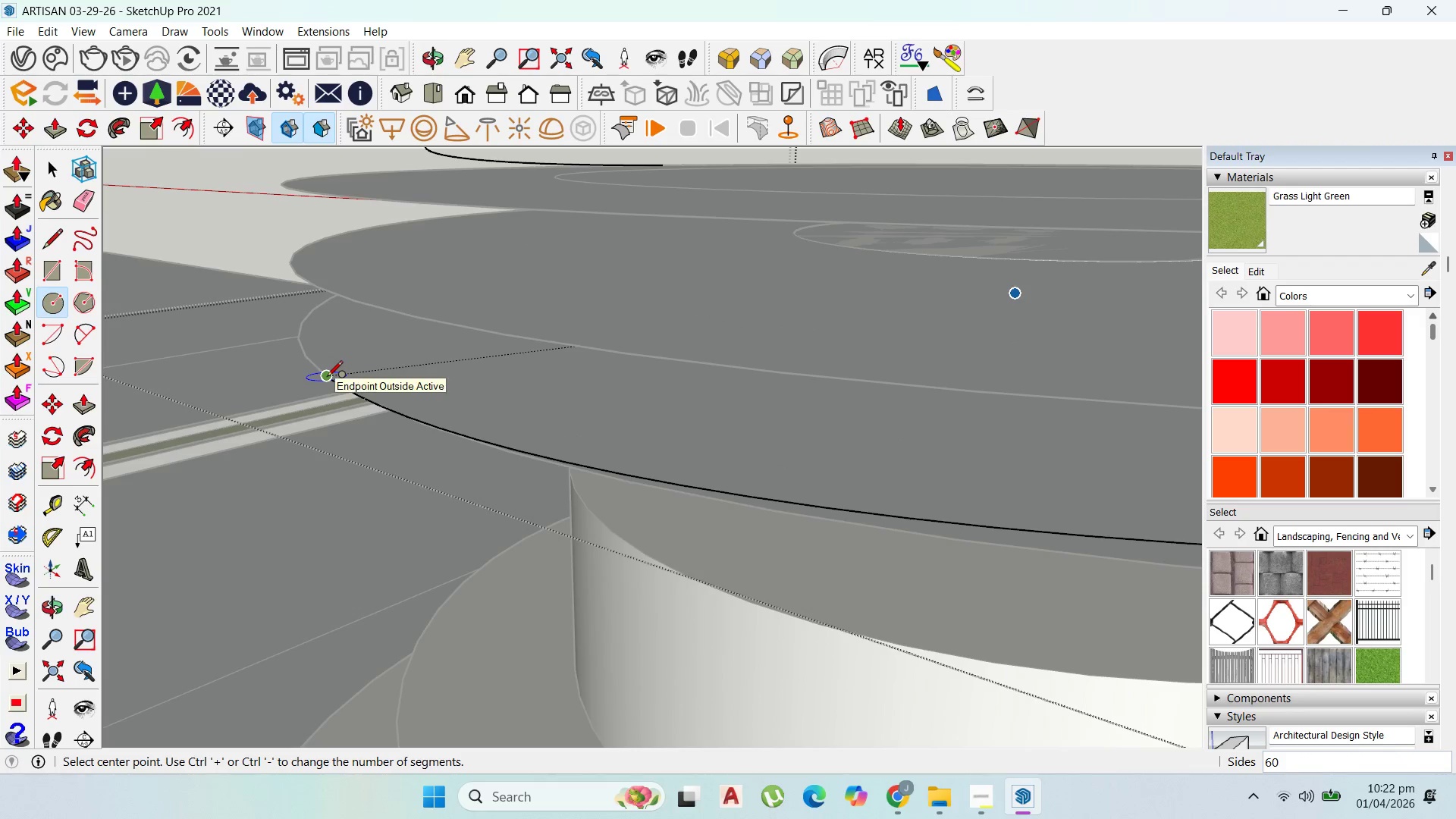 
key(ArrowRight)
 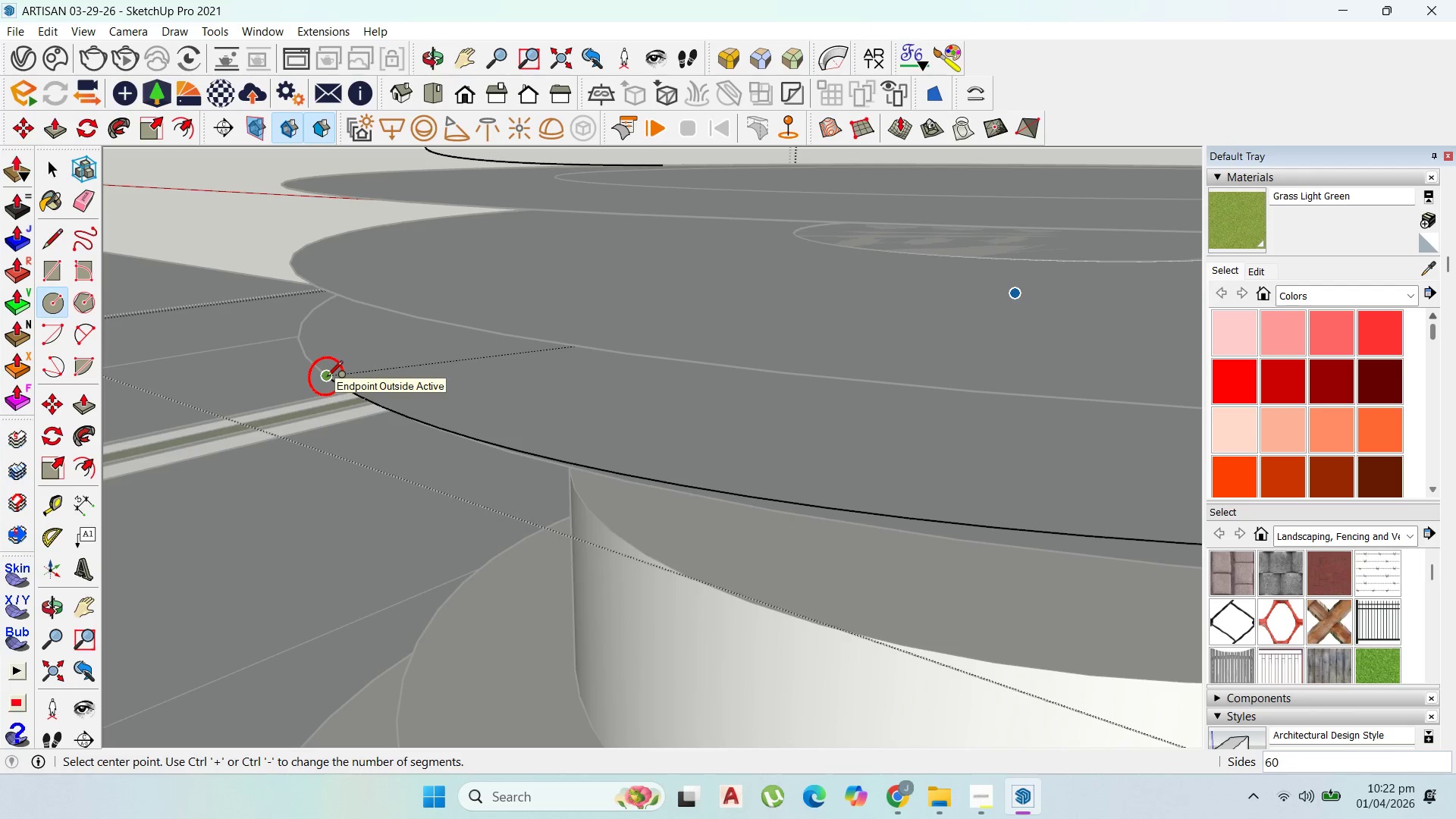 
left_click([327, 378])
 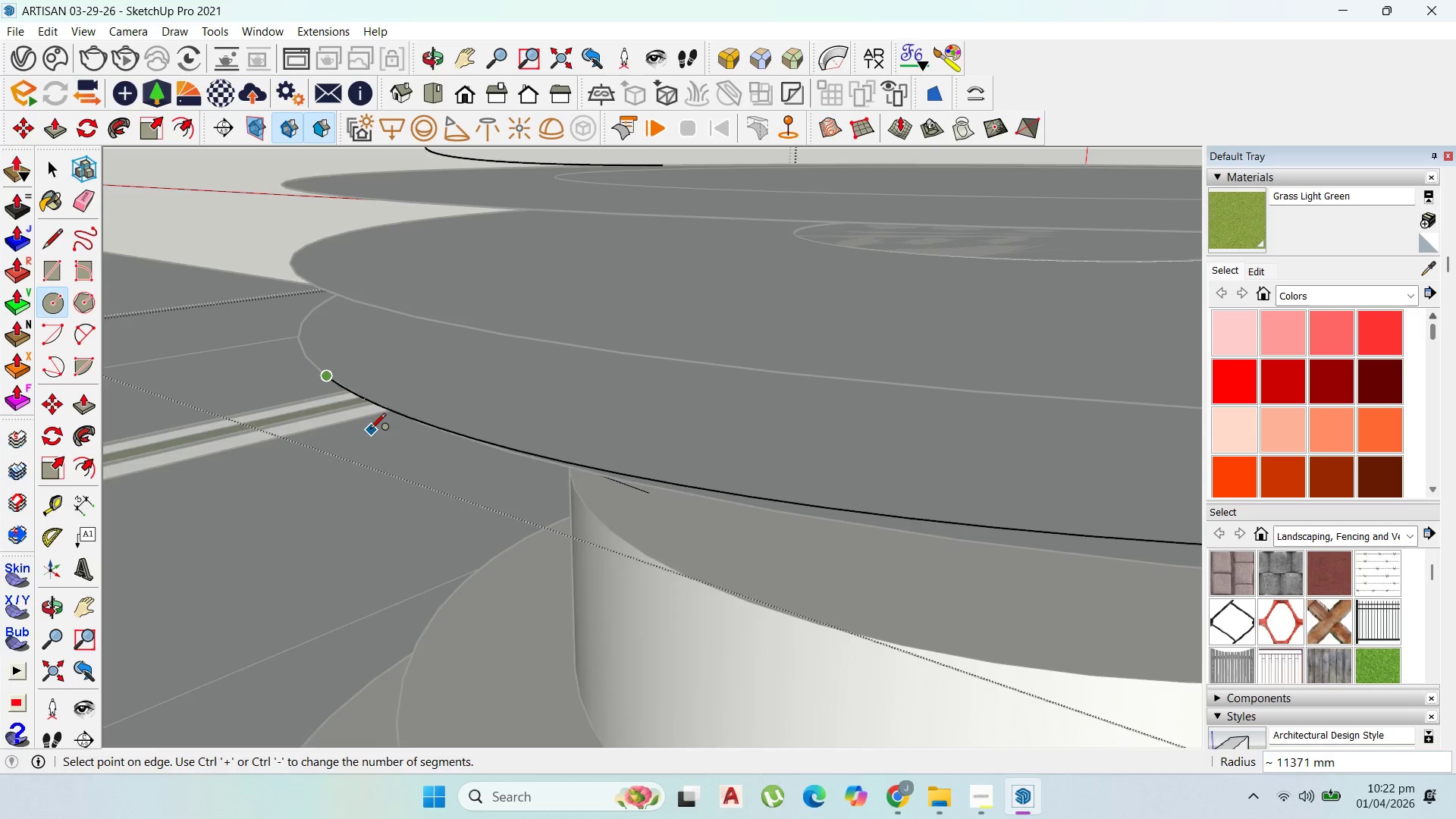 
scroll: coordinate [328, 405], scroll_direction: down, amount: 1.0
 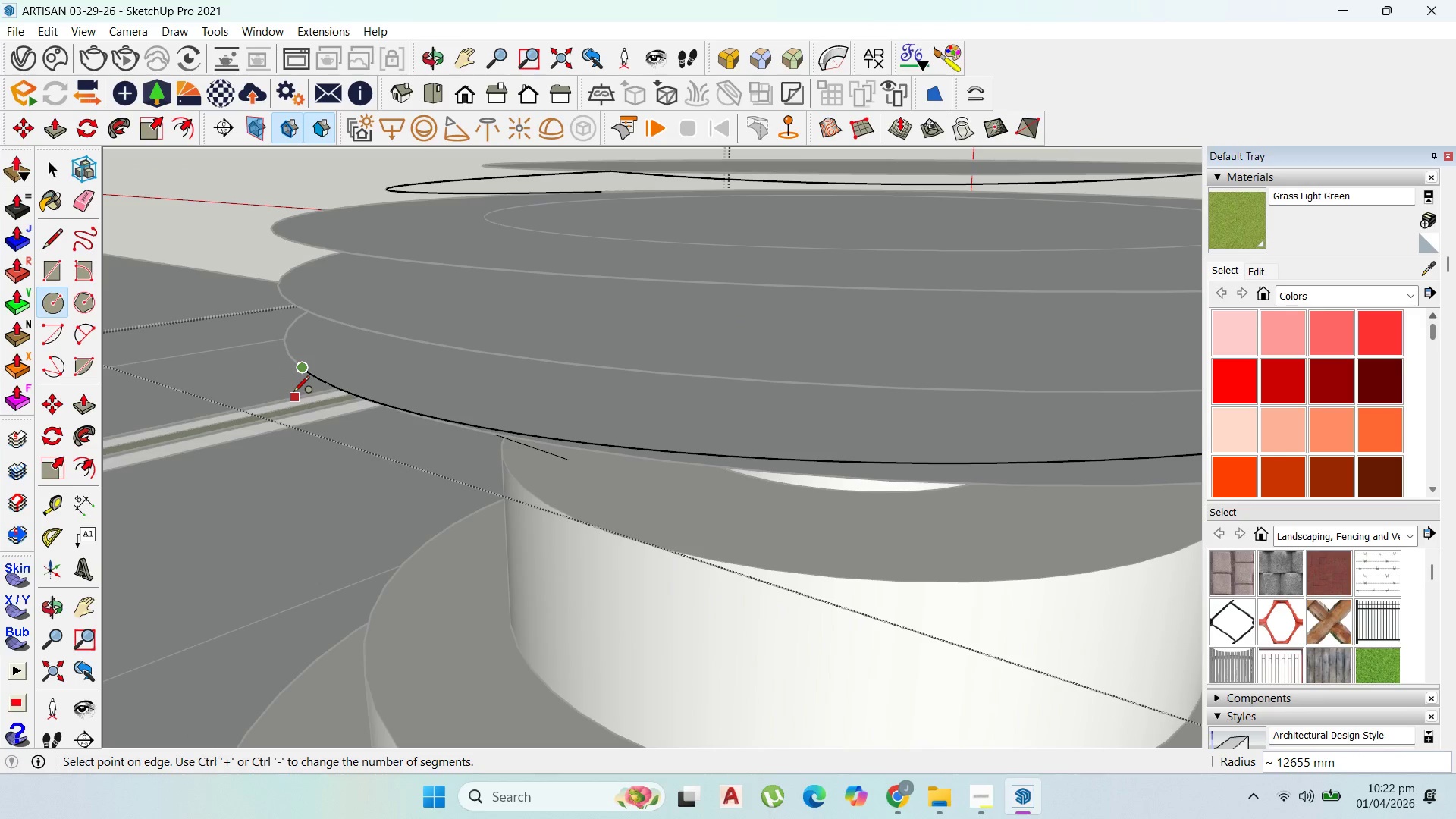 
wait(9.85)
 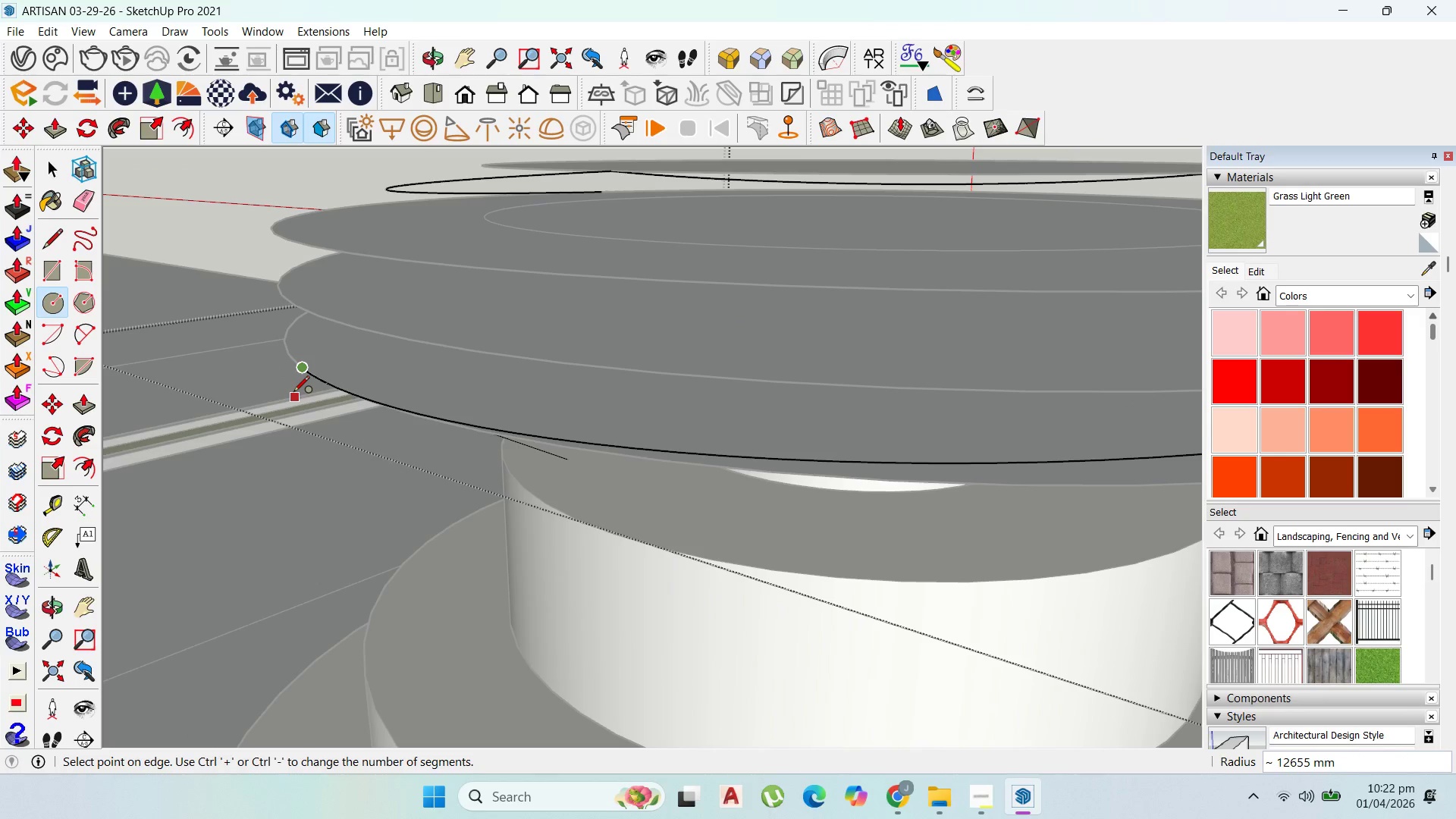 
type(50)
 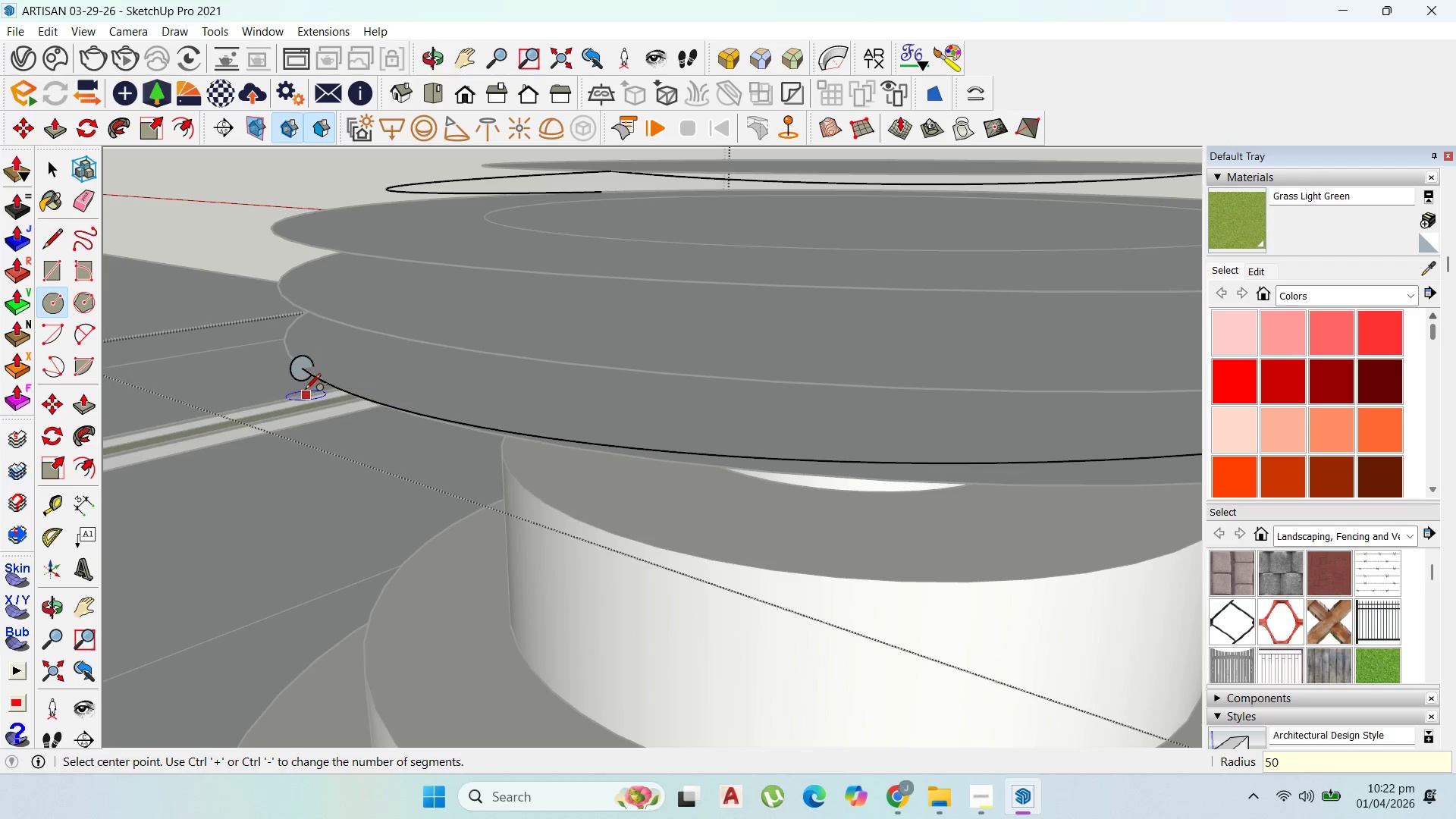 
key(Enter)
 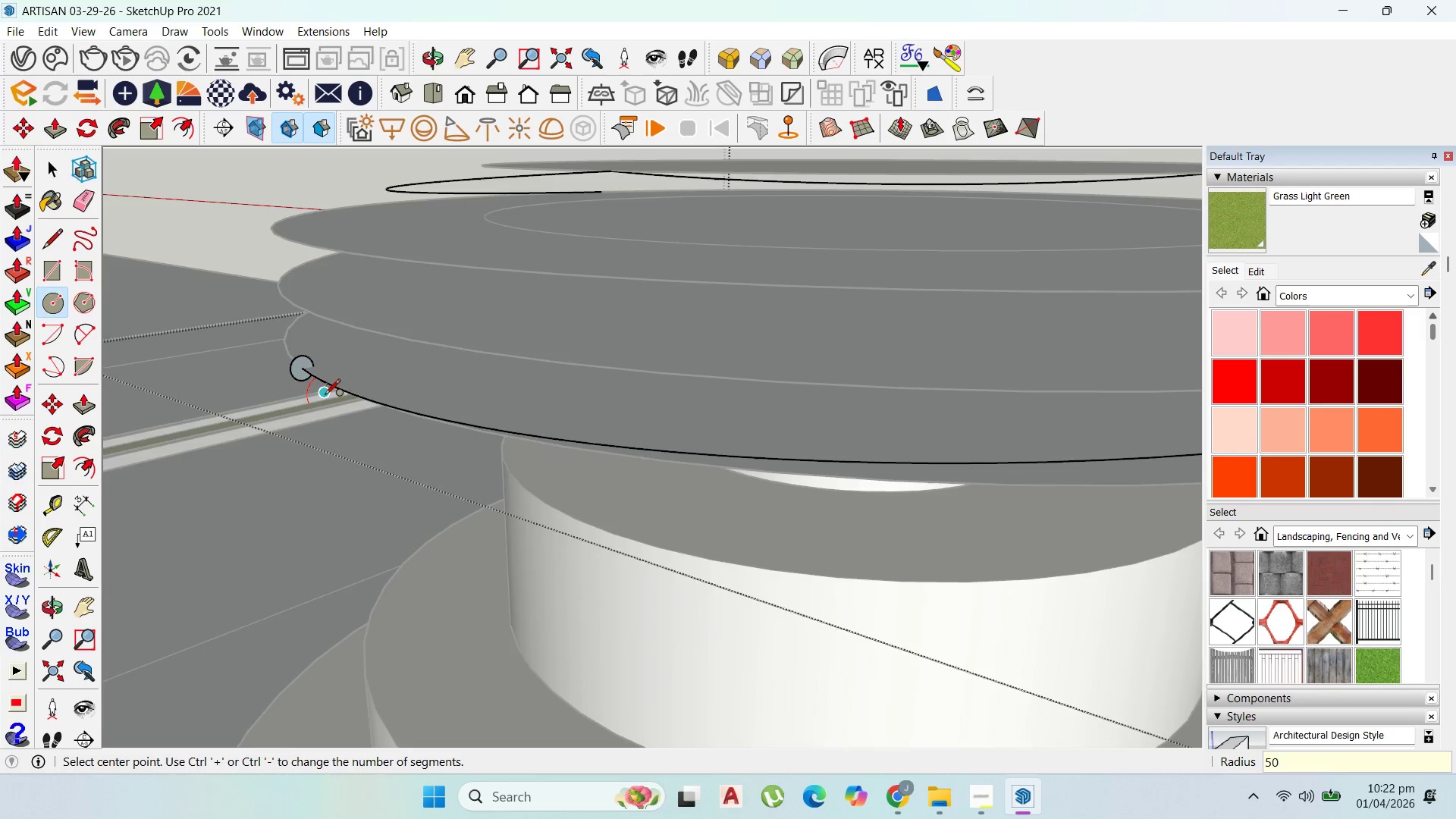 
scroll: coordinate [331, 397], scroll_direction: up, amount: 2.0
 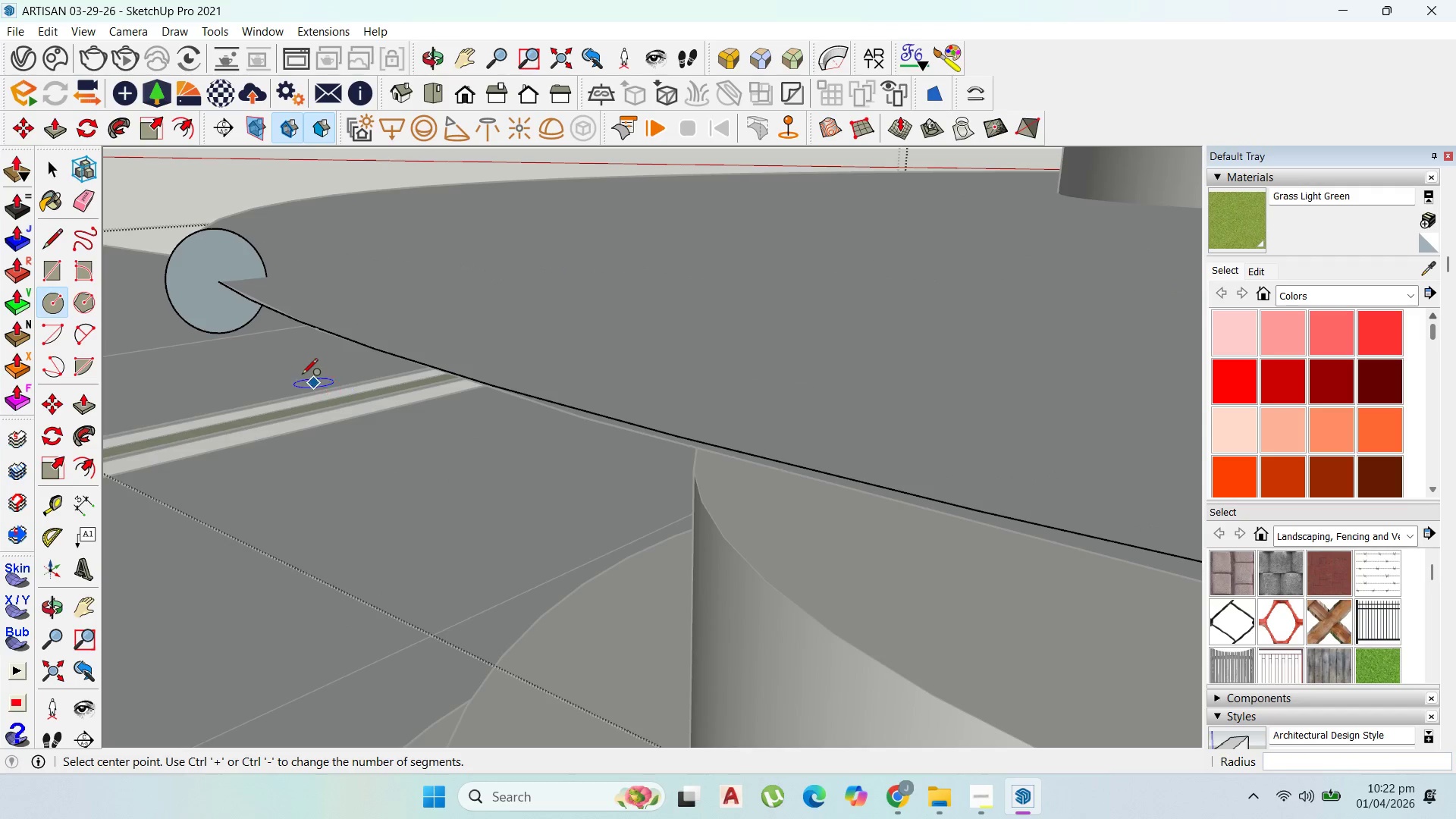 
scroll: coordinate [418, 372], scroll_direction: down, amount: 5.0
 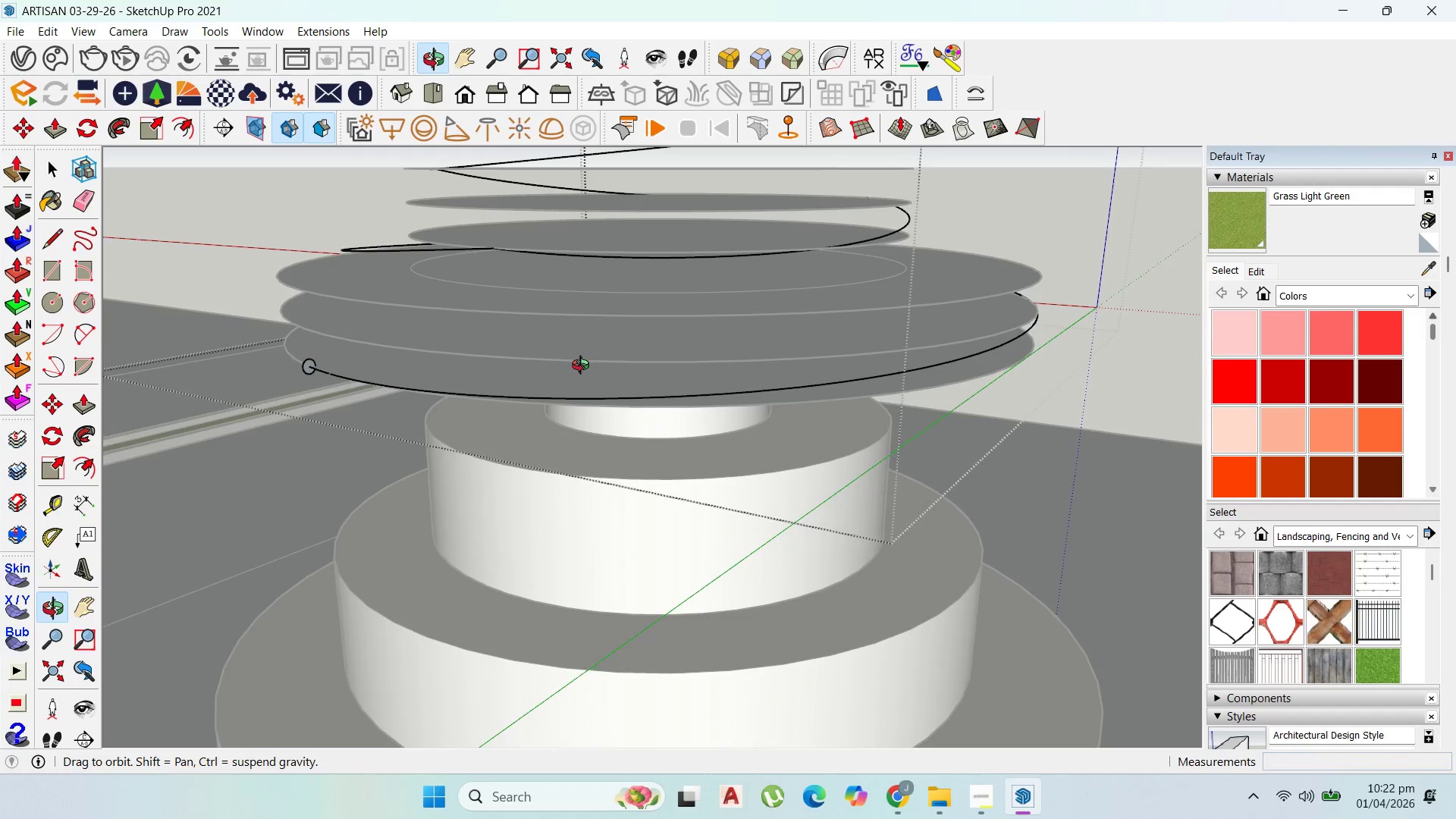 
key(Control+Z)
 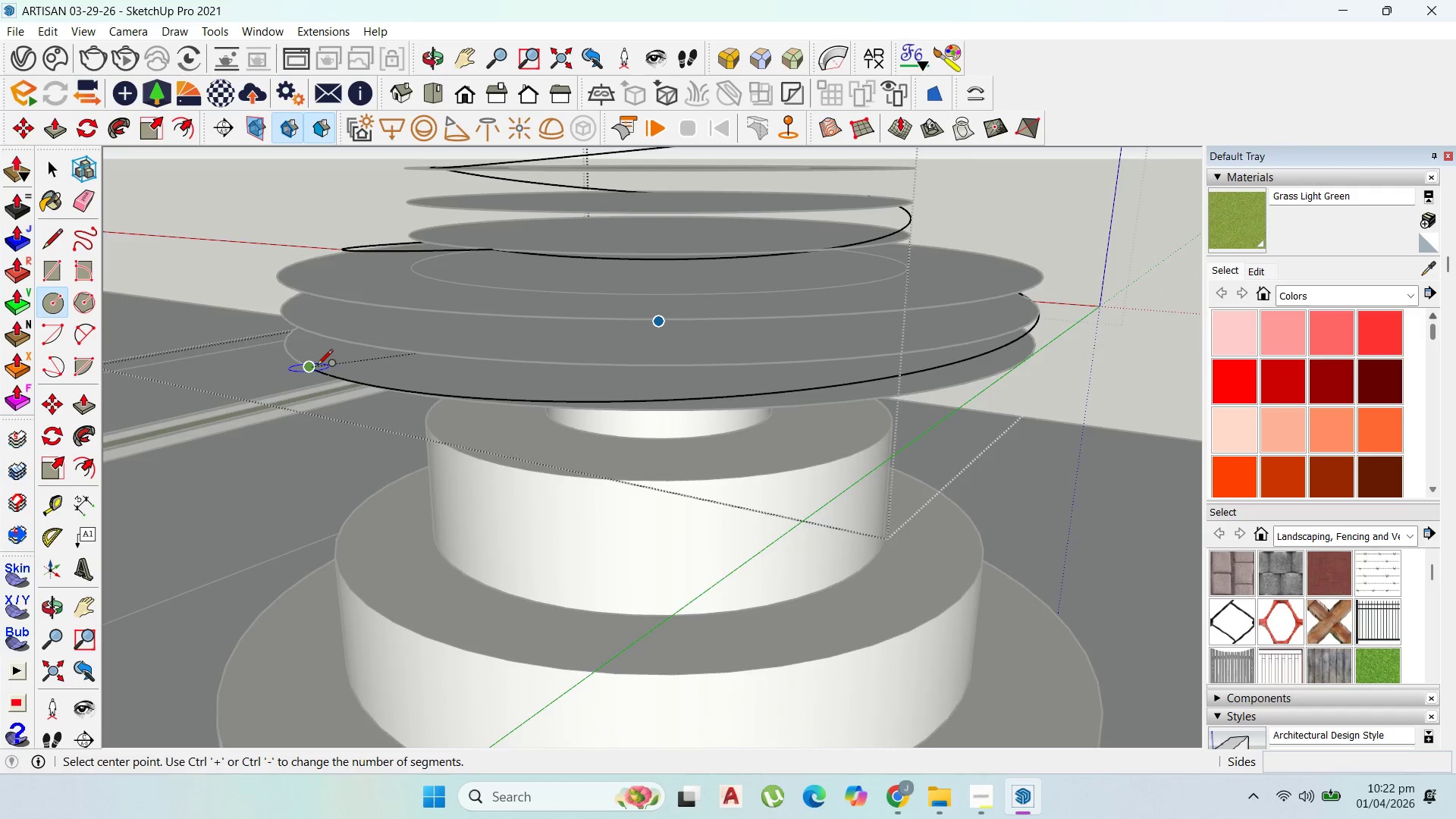 
scroll: coordinate [311, 368], scroll_direction: up, amount: 5.0
 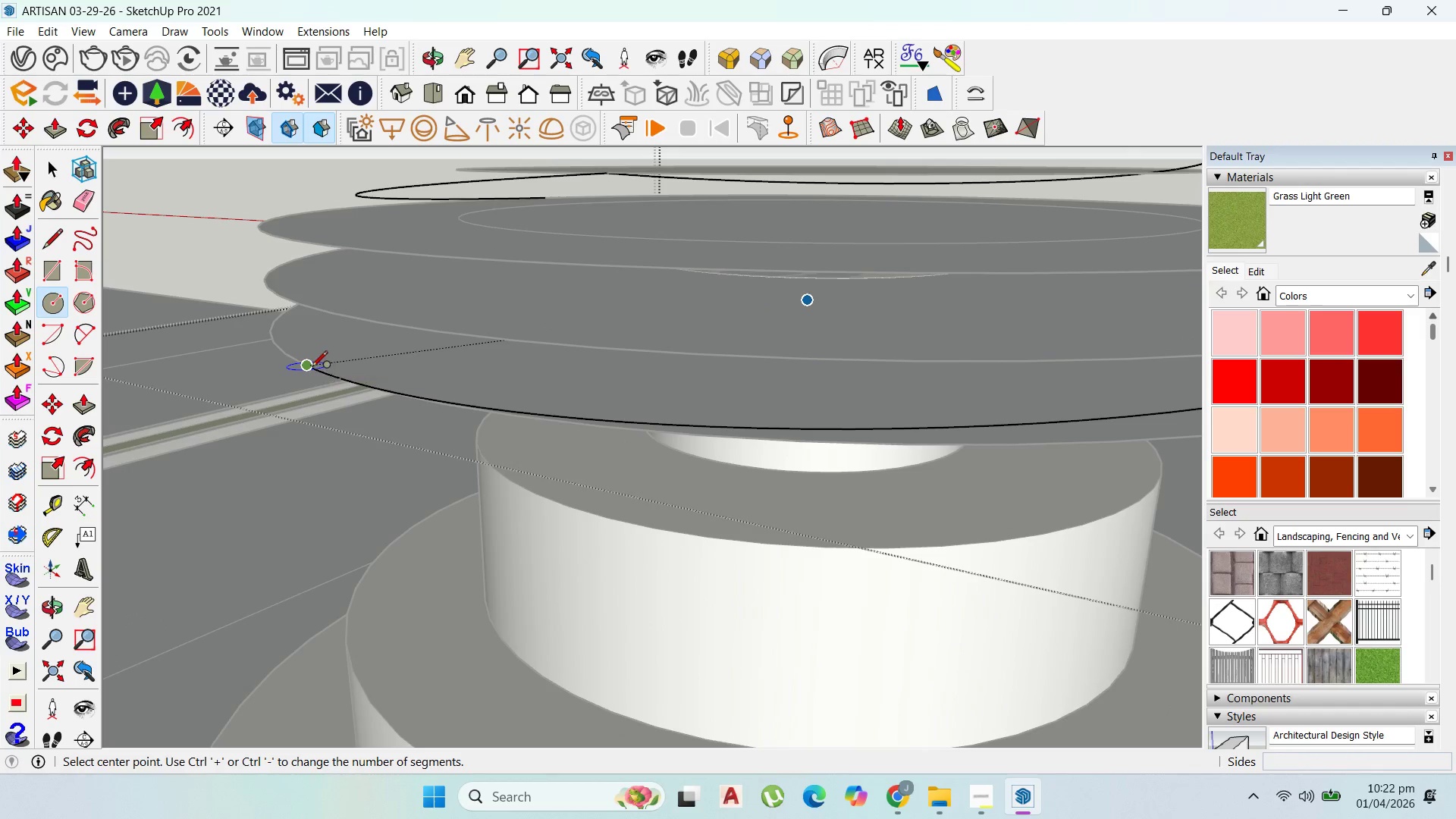 
key(ArrowLeft)
 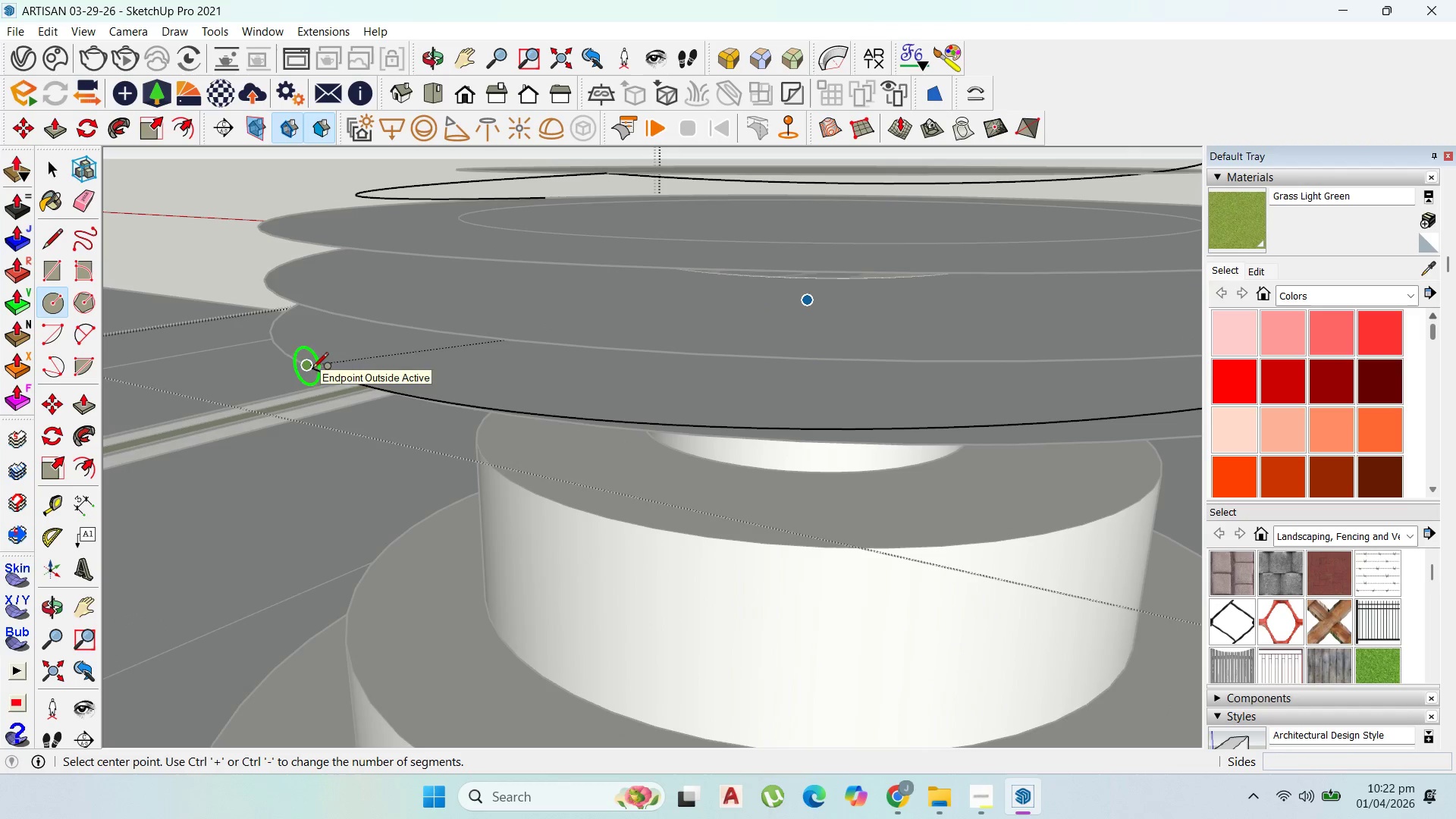 
key(ArrowUp)
 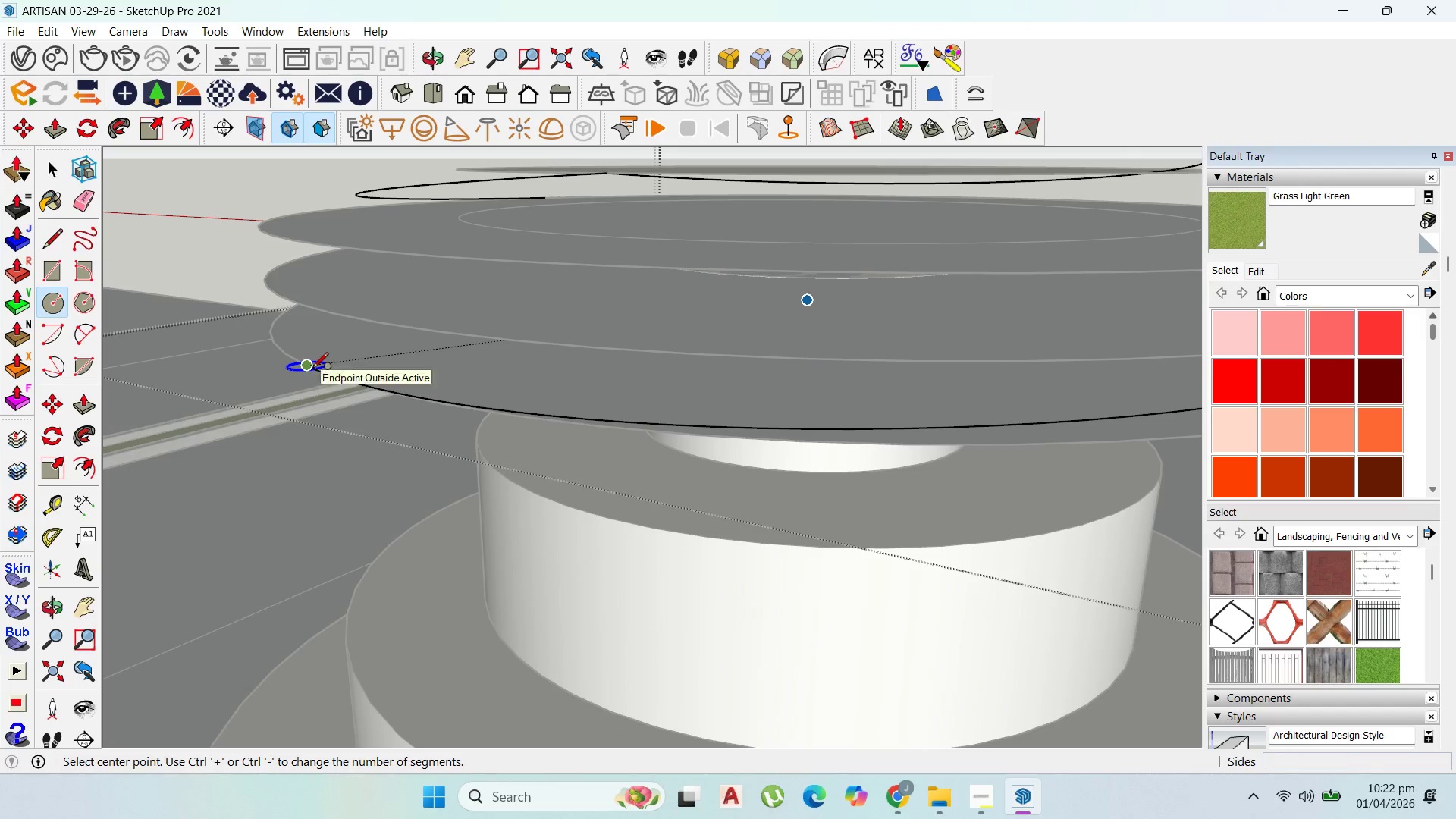 
key(ArrowRight)
 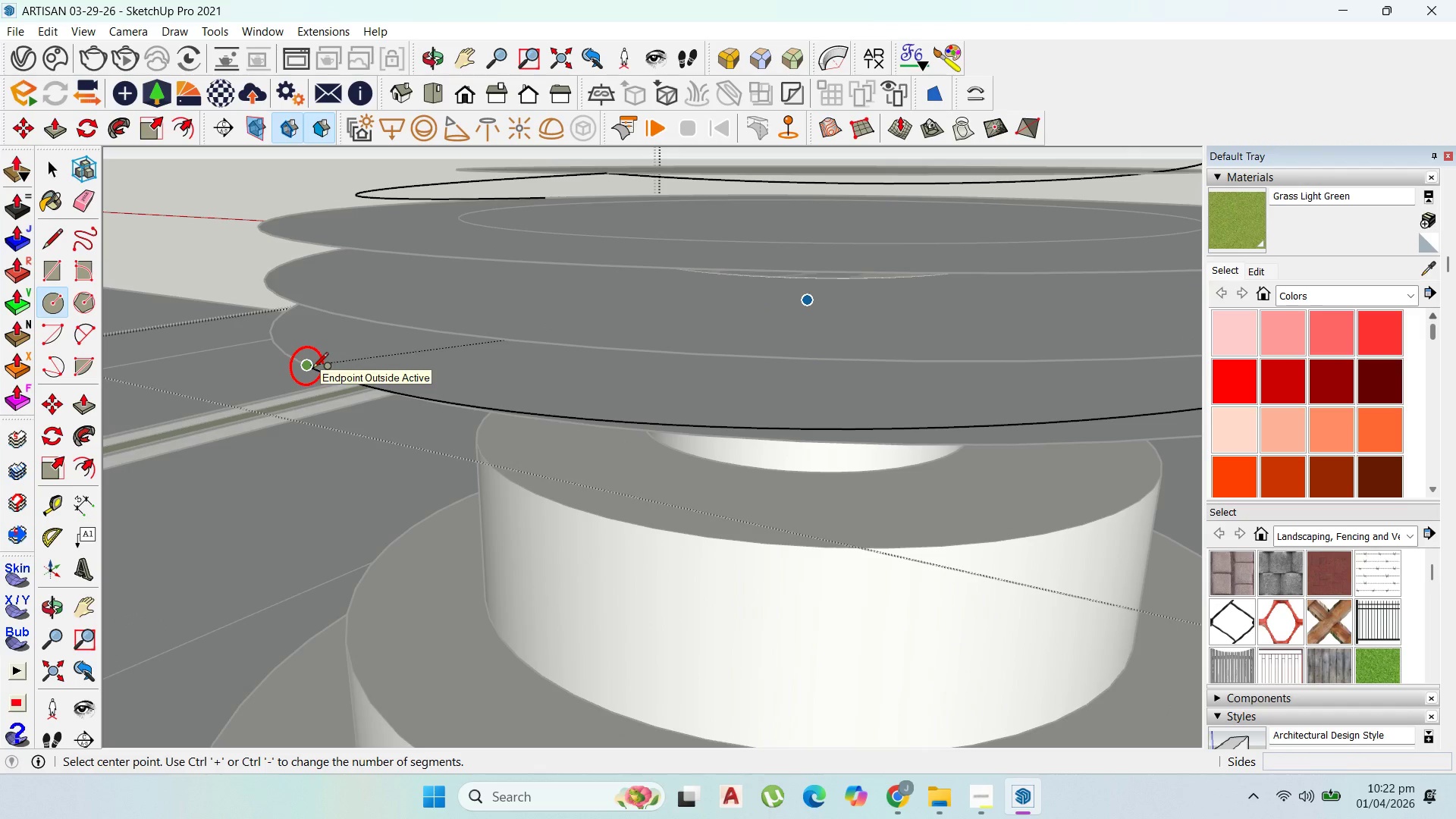 
left_click([312, 369])
 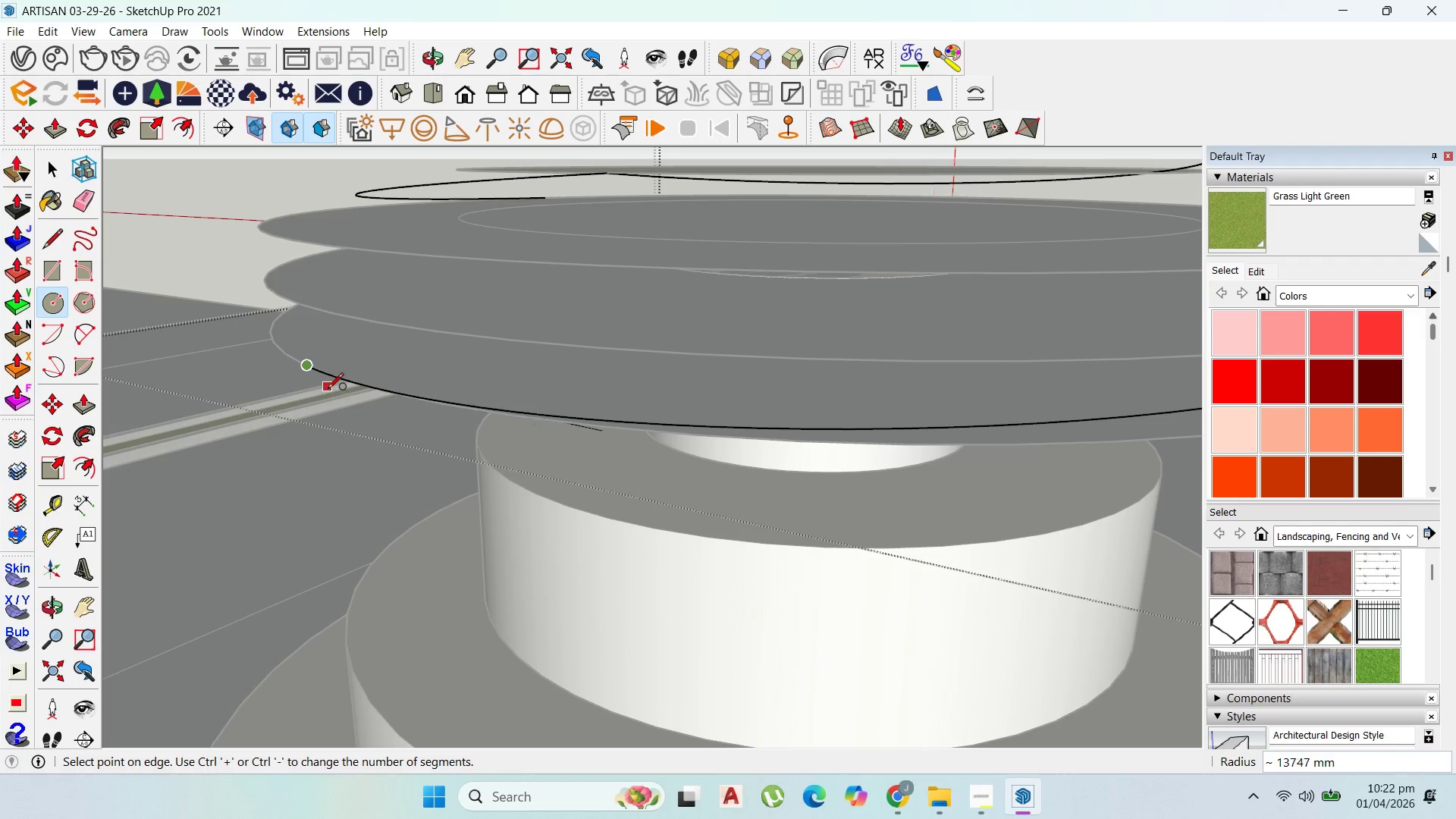 
scroll: coordinate [326, 388], scroll_direction: down, amount: 1.0
 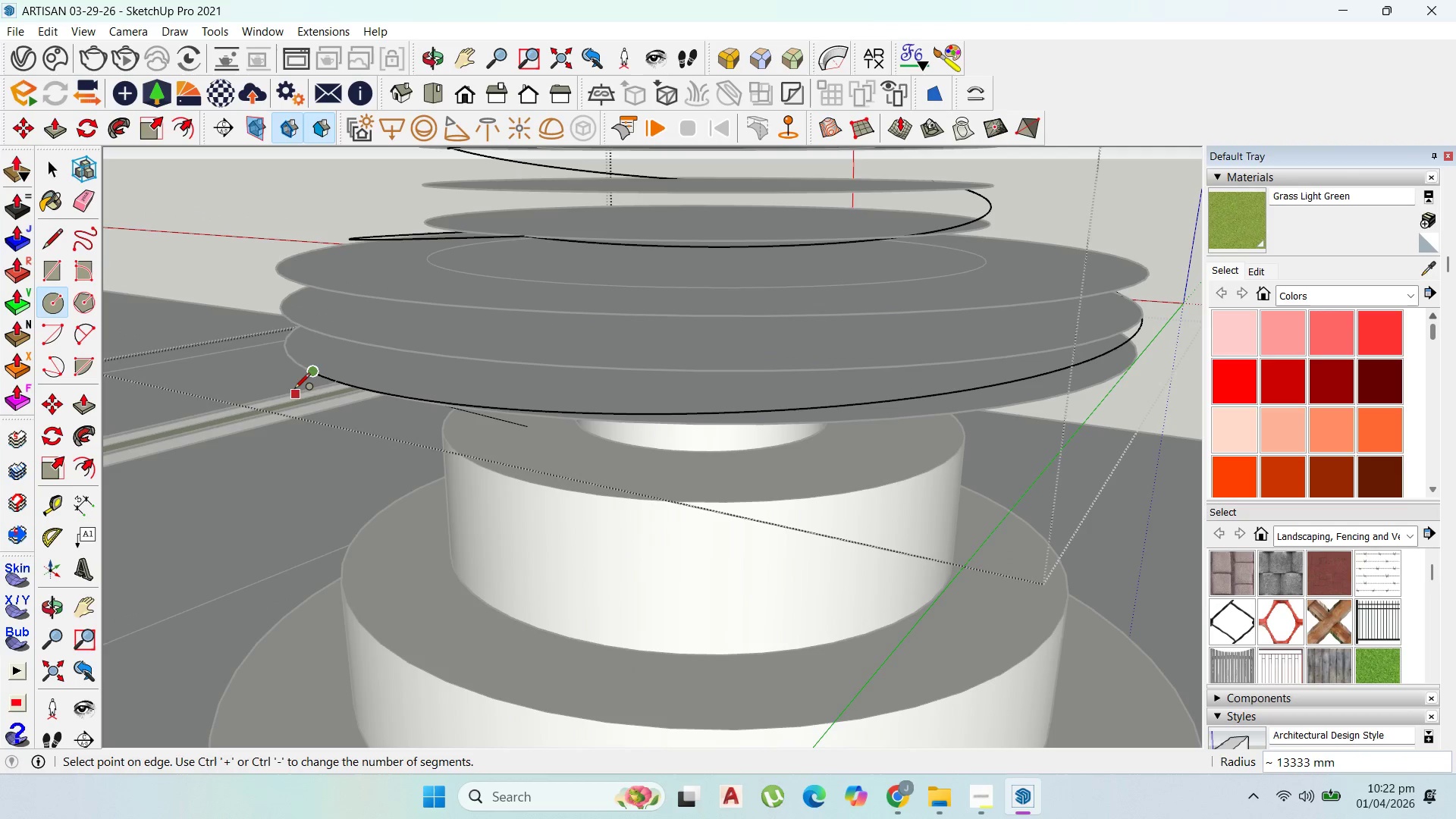 
key(Escape)
 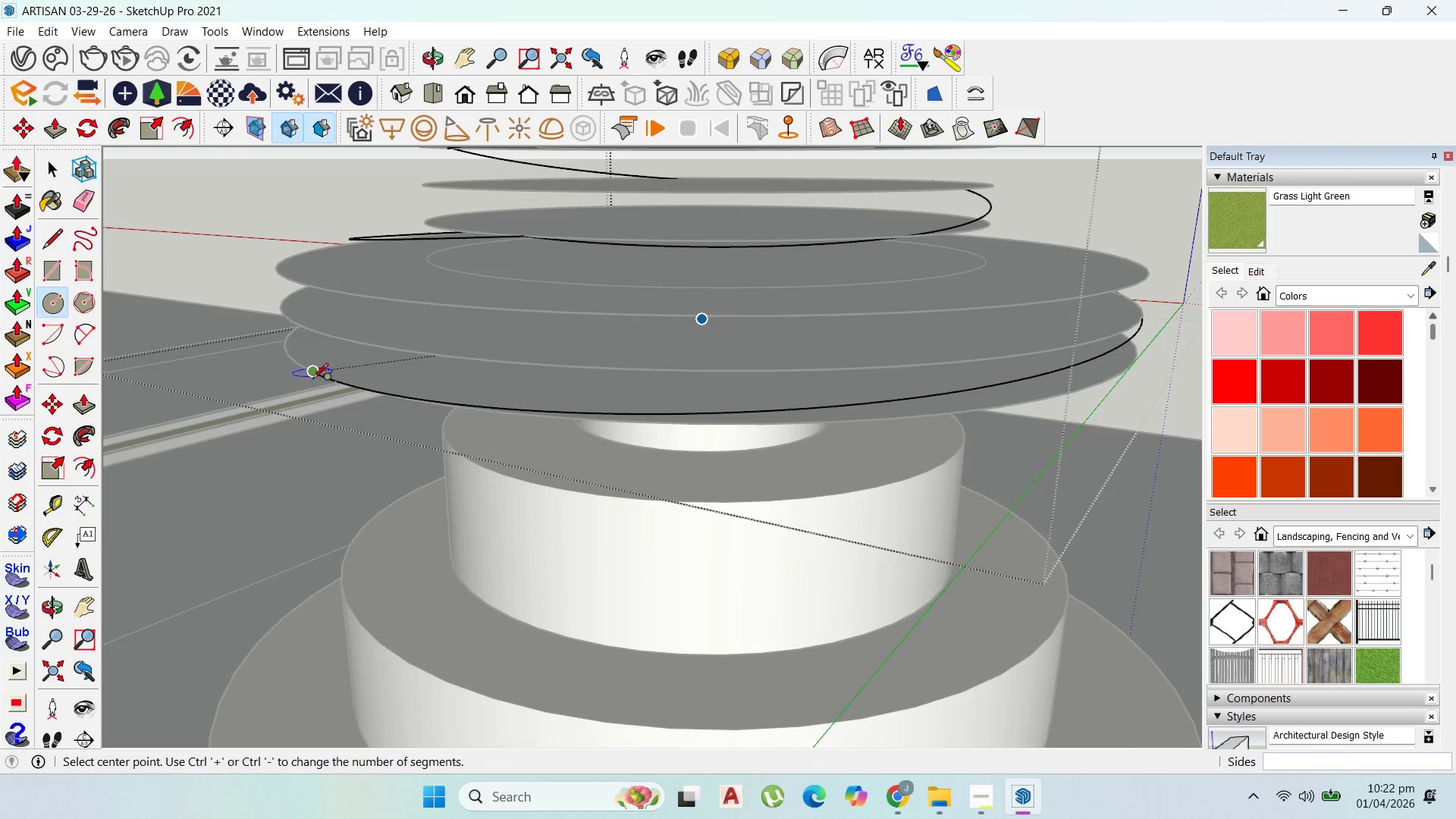 
scroll: coordinate [309, 377], scroll_direction: up, amount: 2.0
 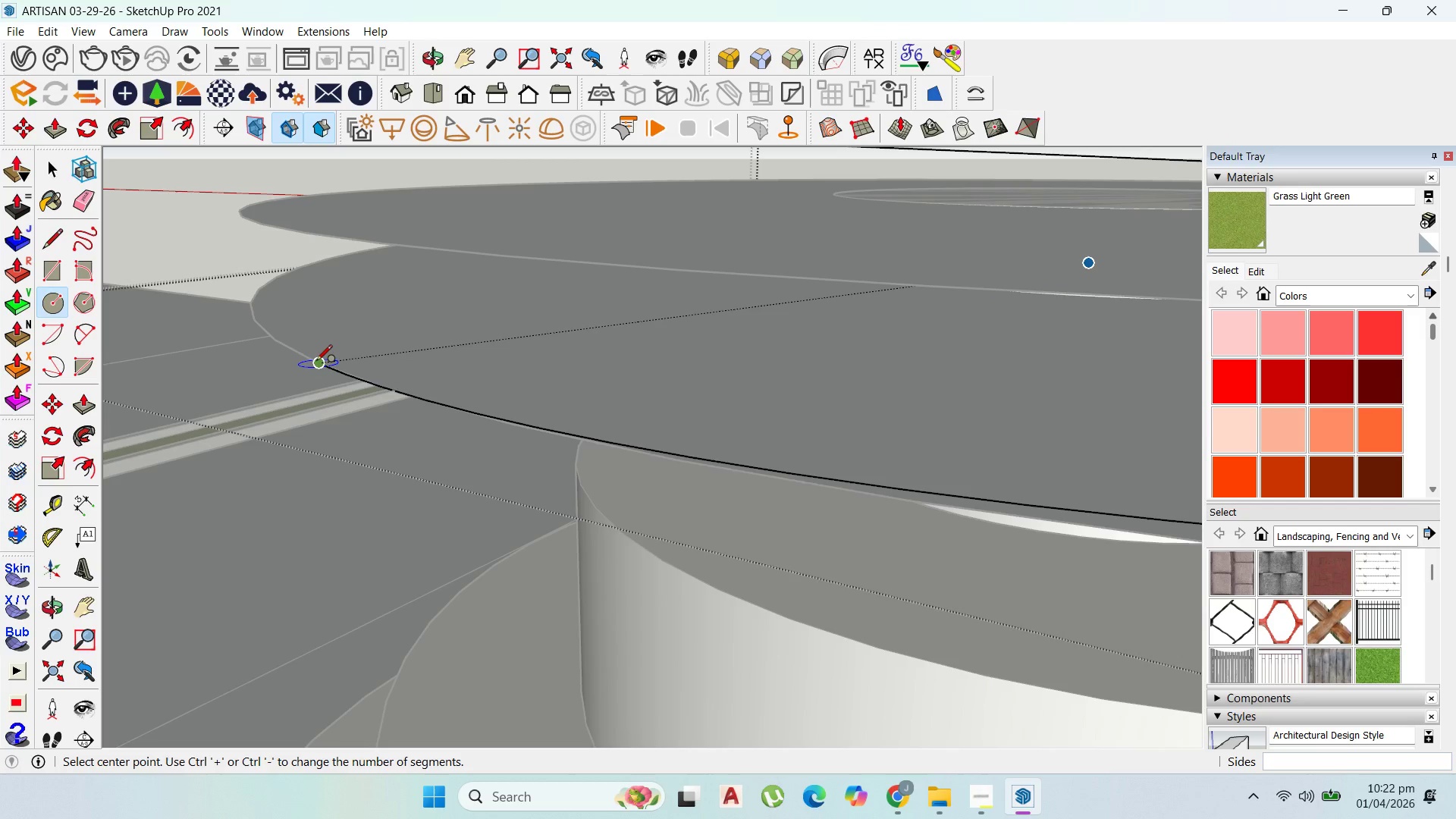 
key(ArrowLeft)
 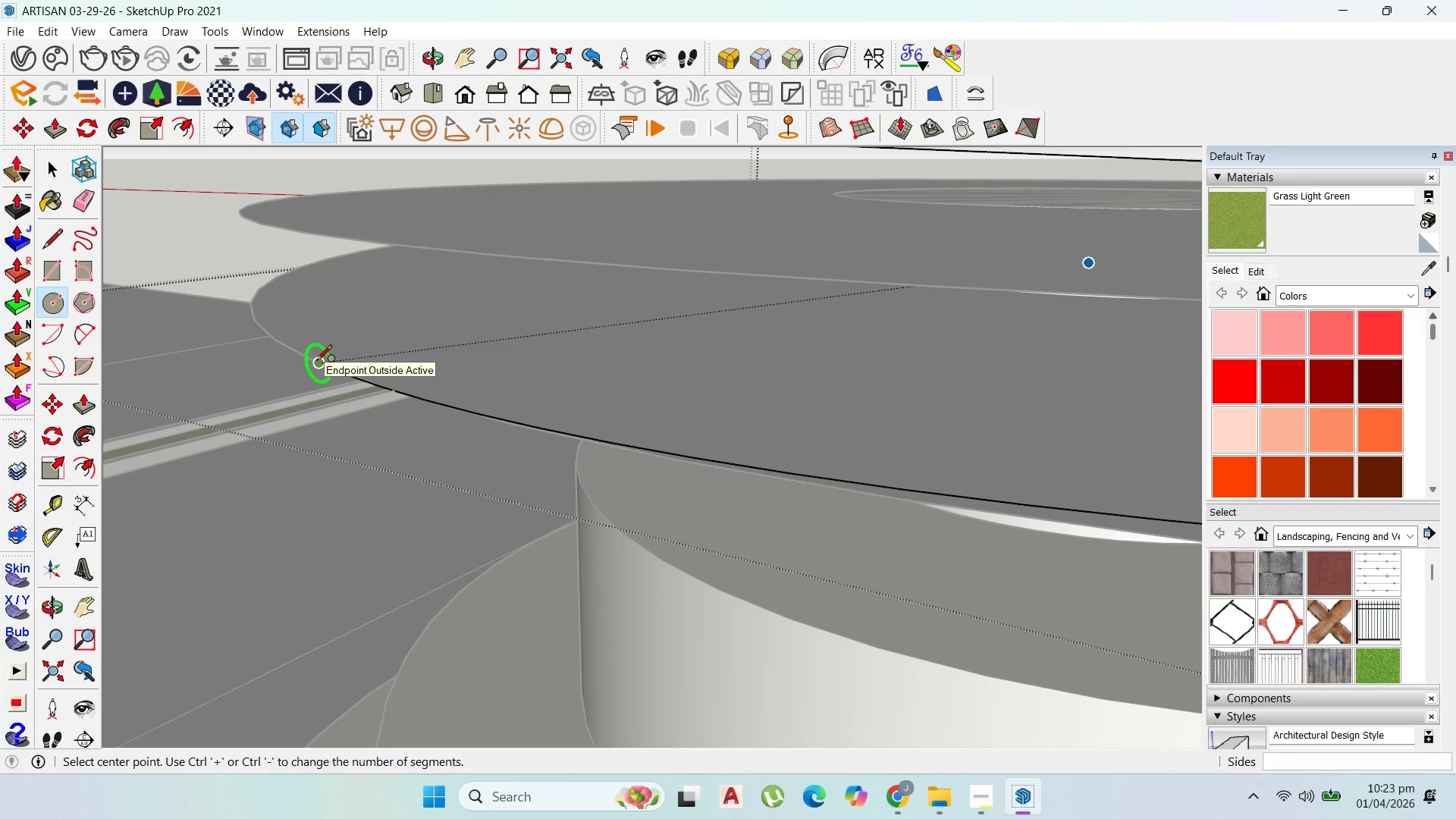 
key(ArrowRight)
 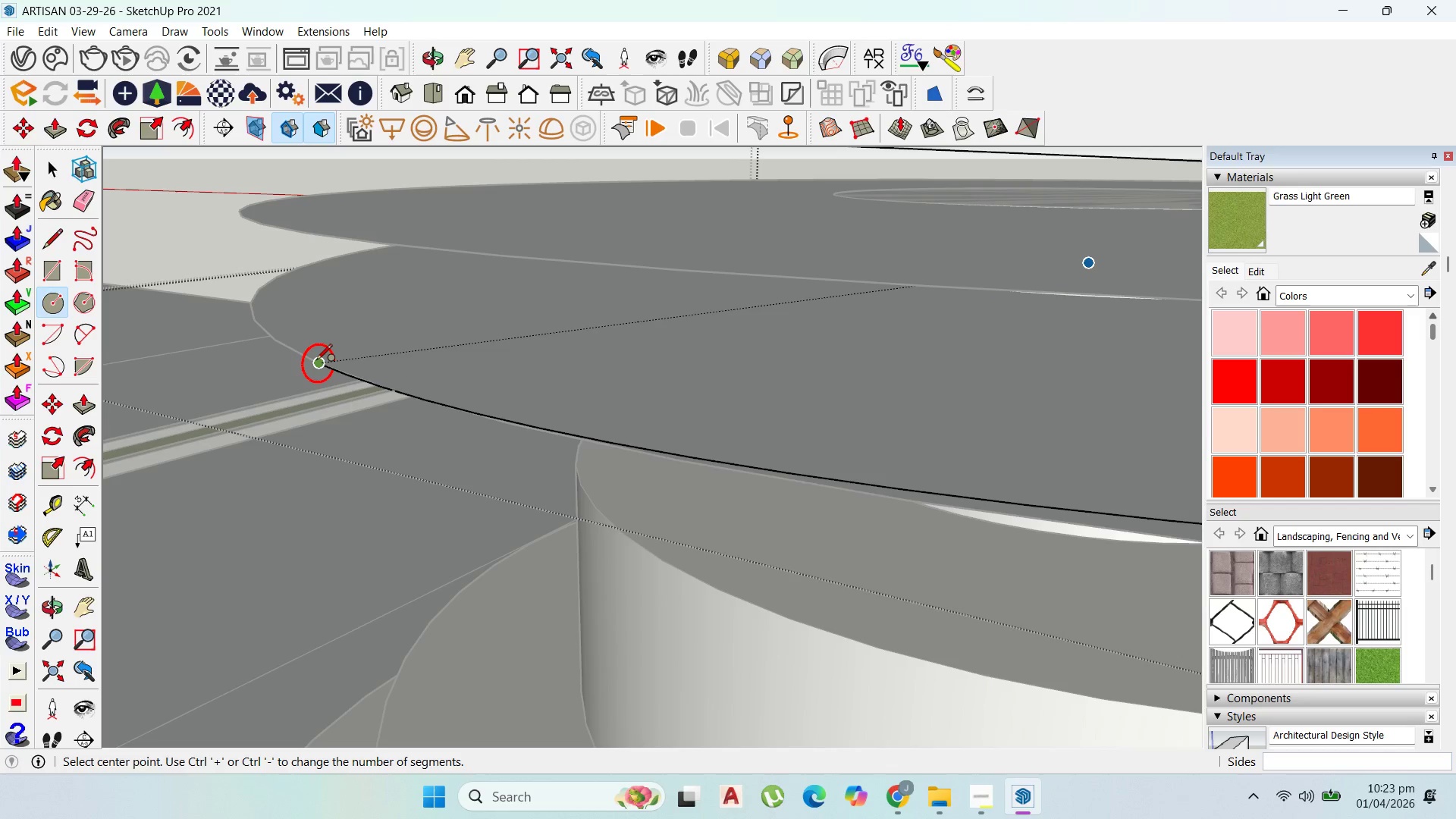 
left_click([316, 361])
 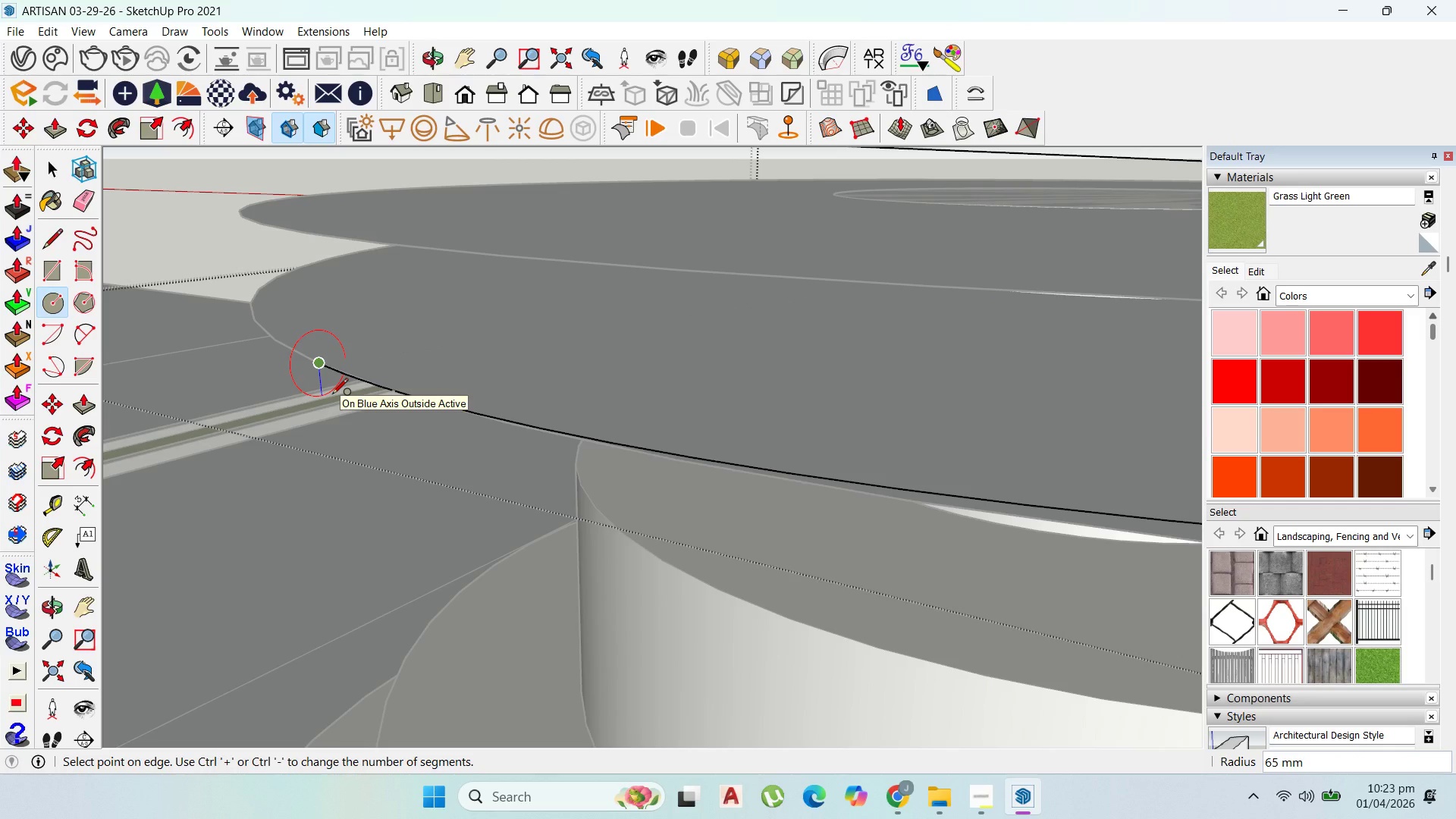 
type(100)
 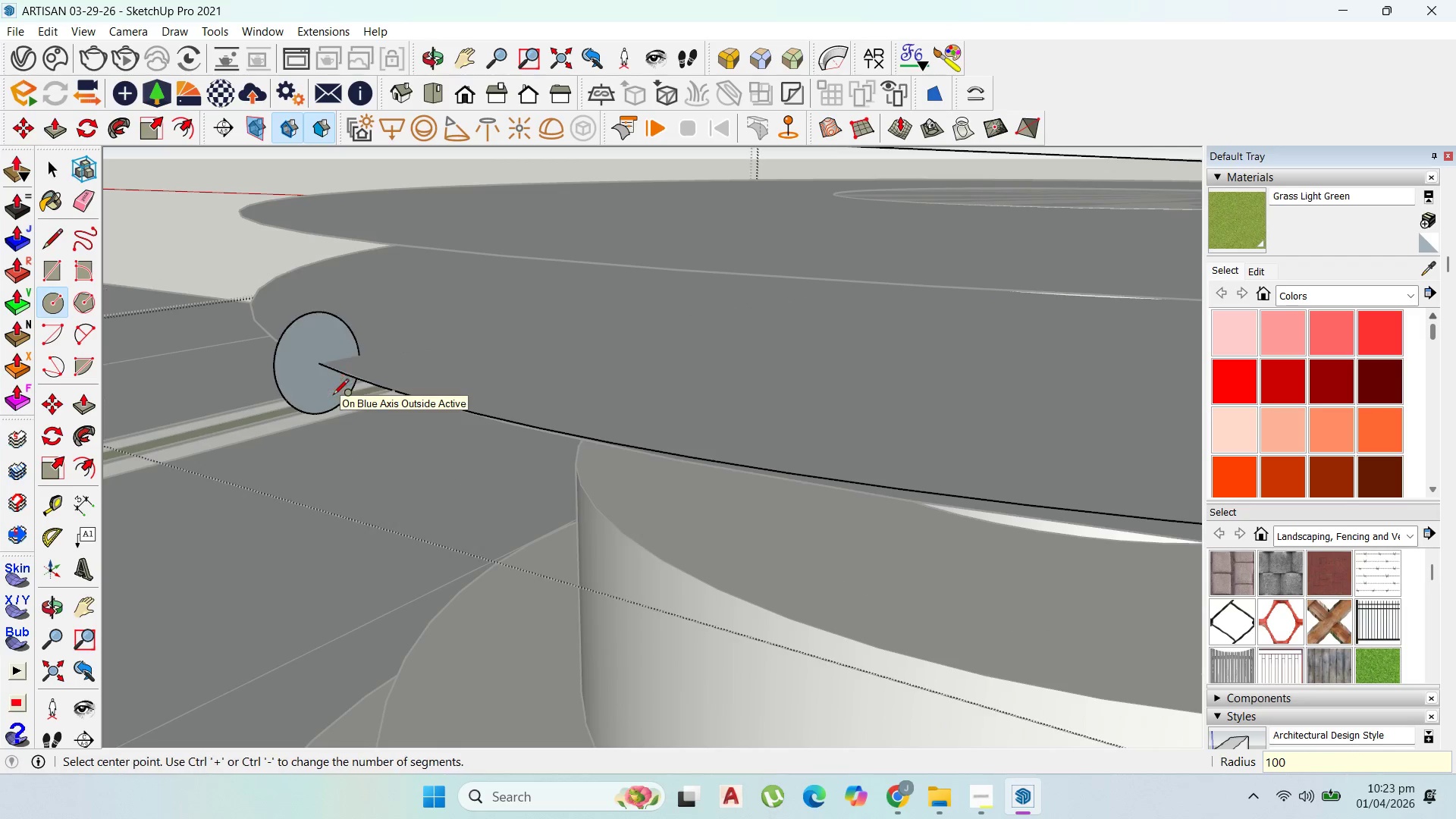 
key(Enter)
 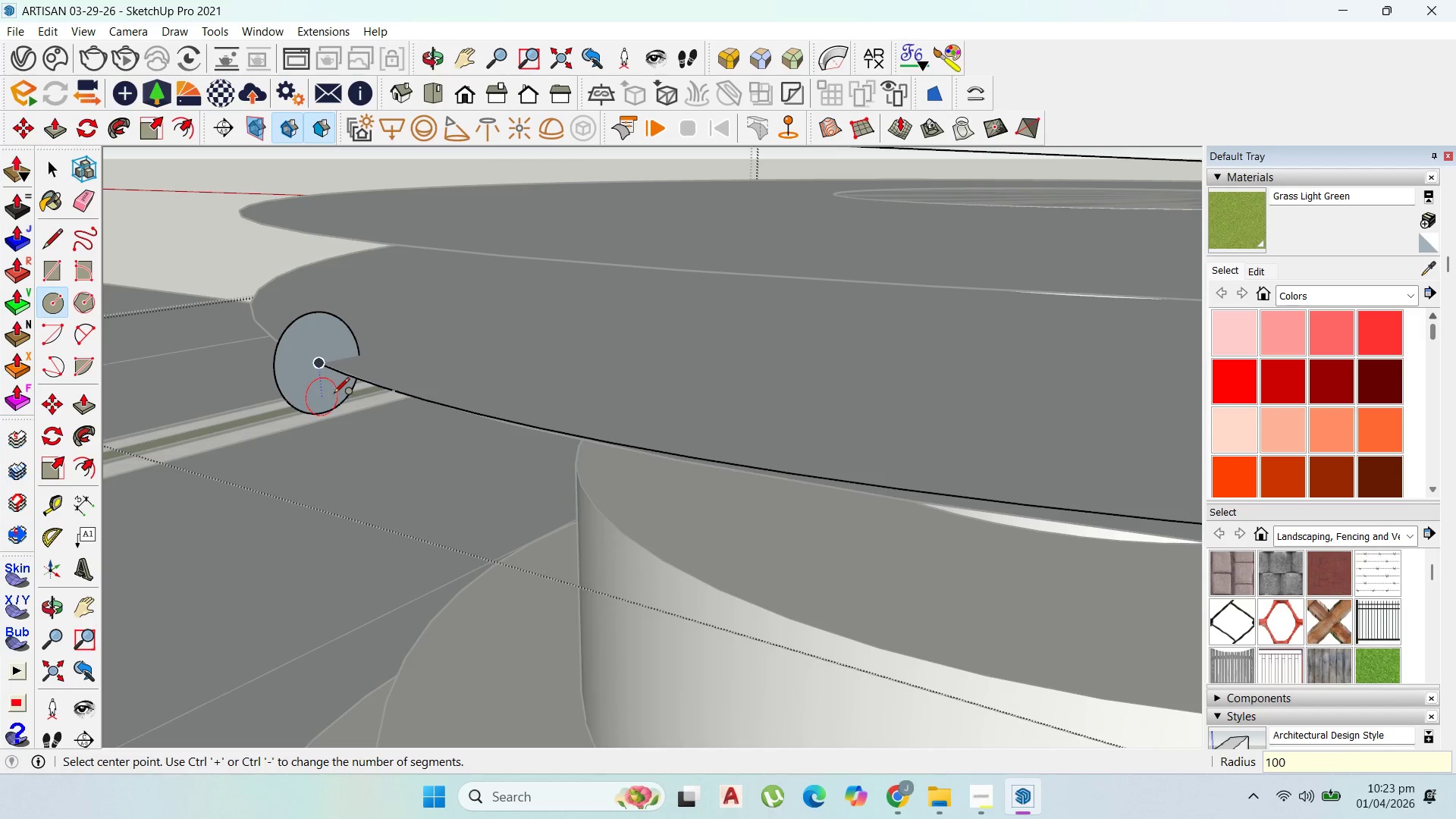 
scroll: coordinate [430, 348], scroll_direction: down, amount: 14.0
 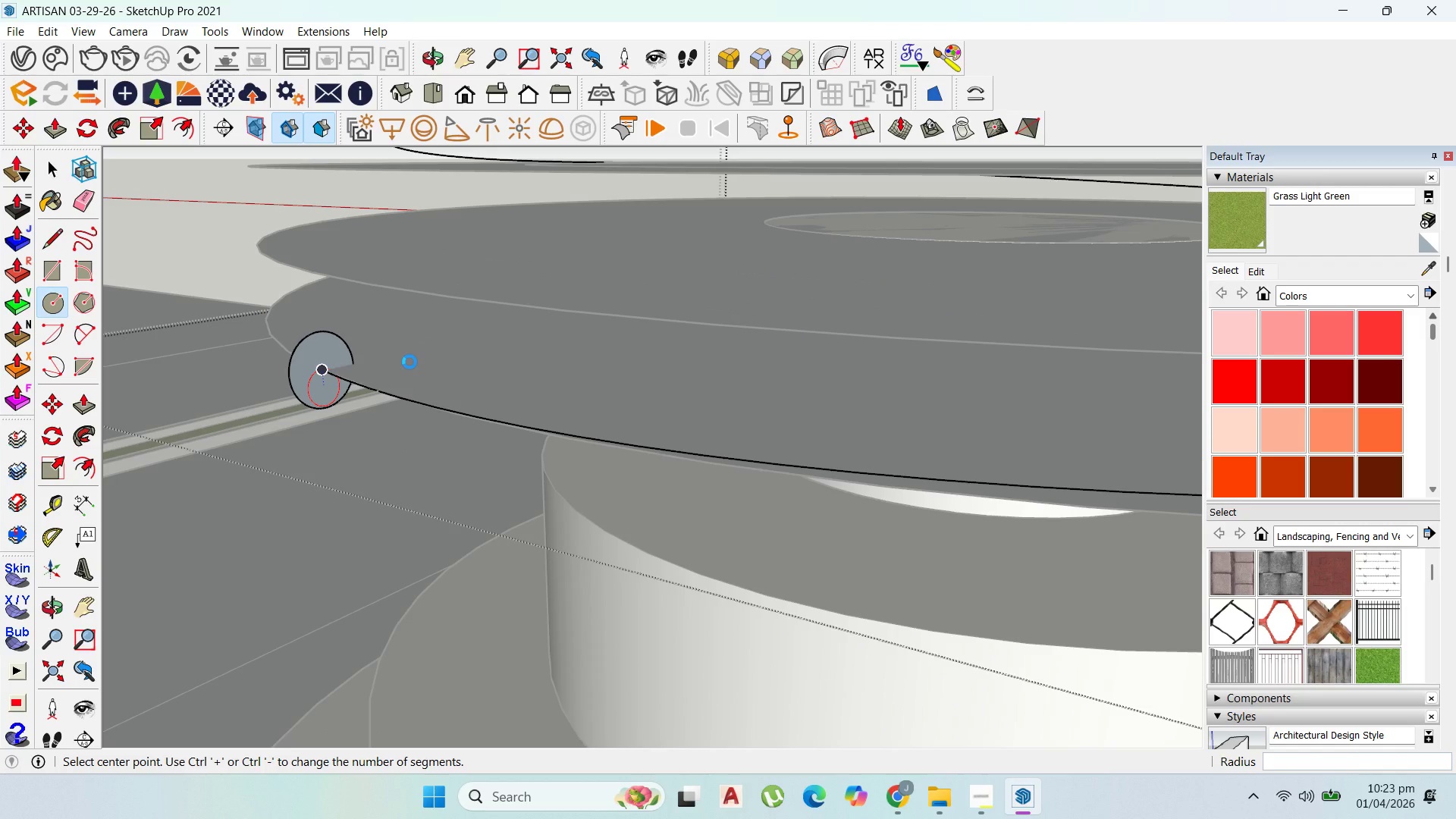 
wait(7.76)
 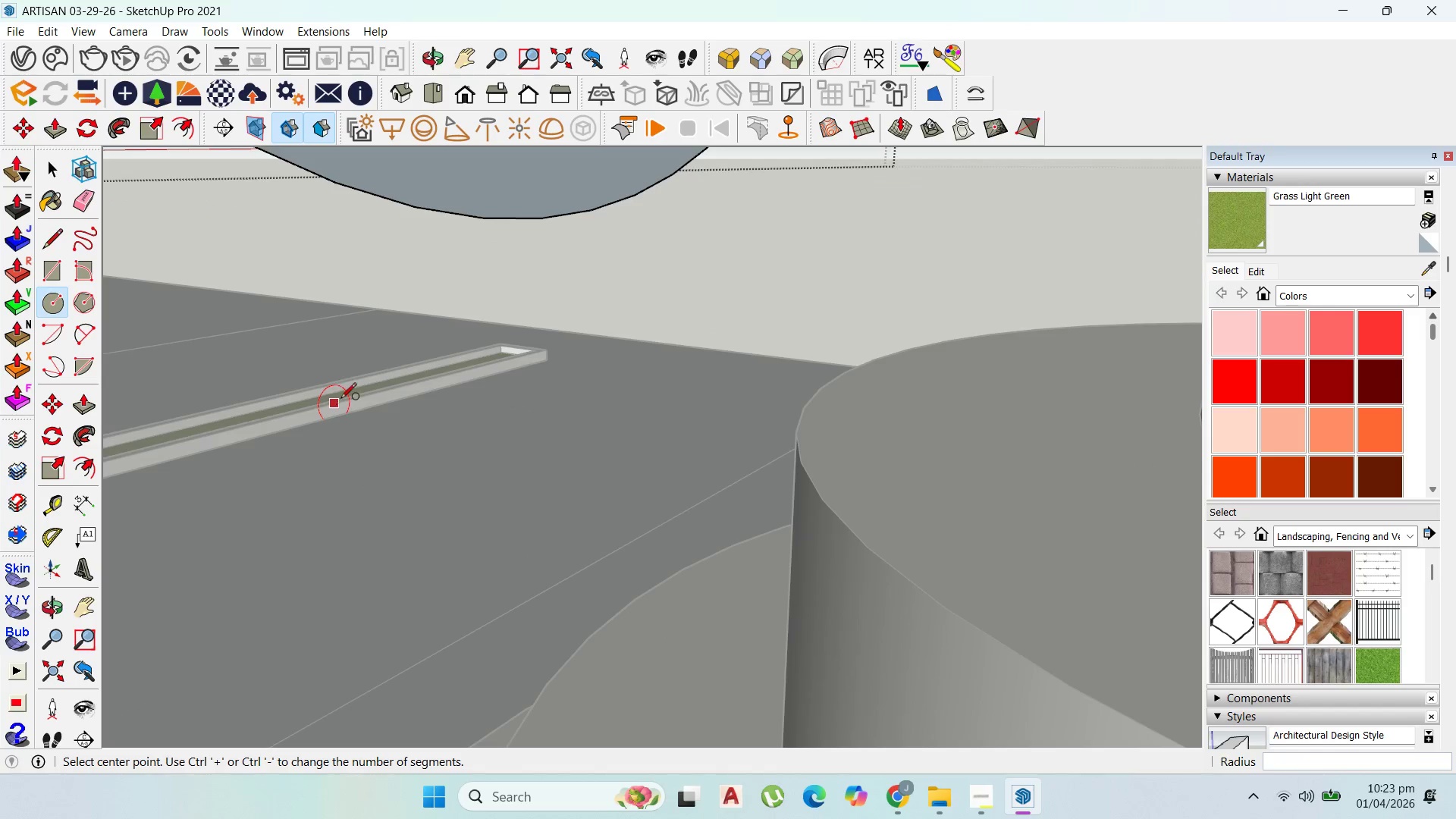 
key(Control+Z)
 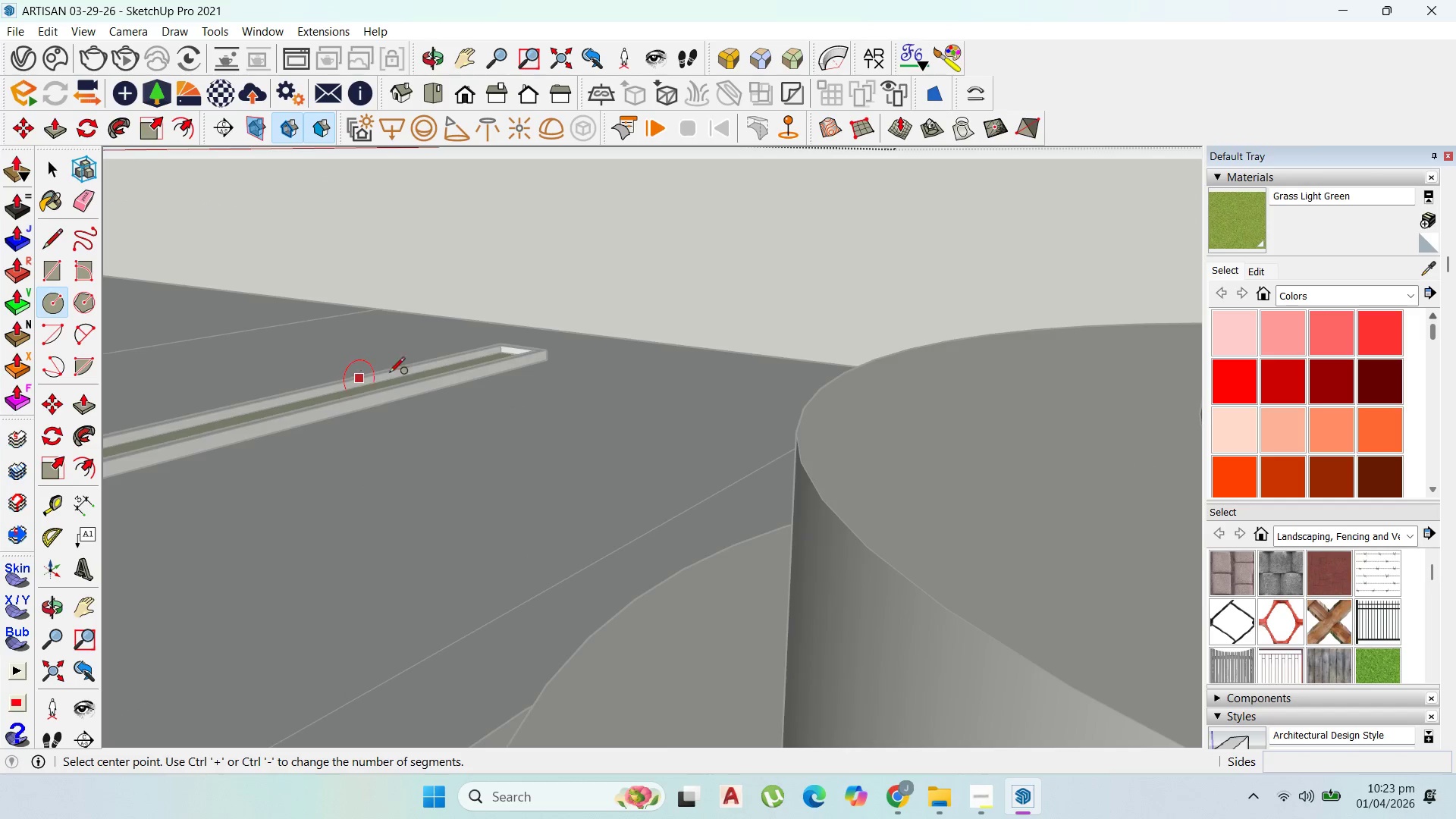 
scroll: coordinate [327, 410], scroll_direction: up, amount: 2.0
 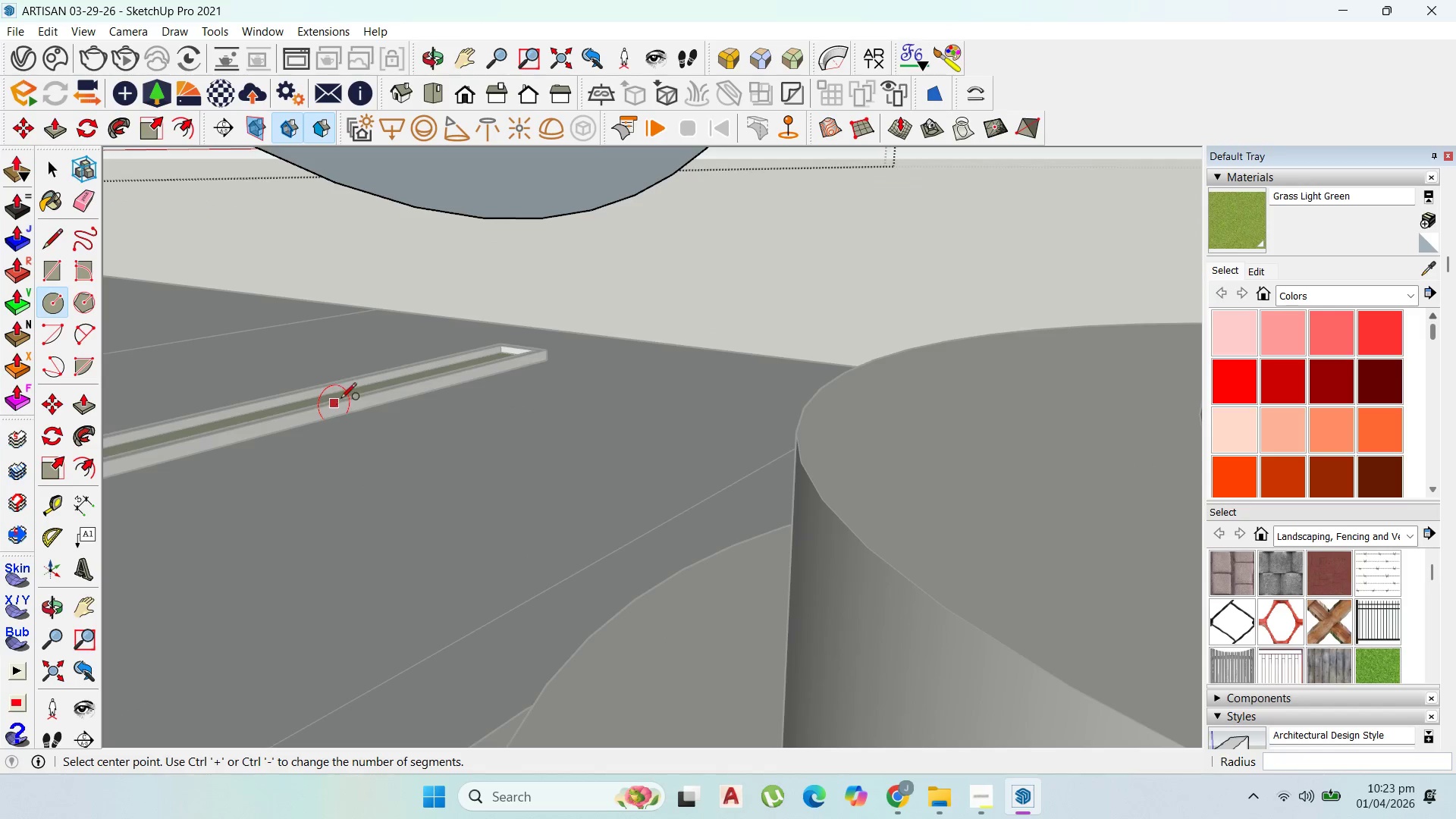 
scroll: coordinate [424, 391], scroll_direction: down, amount: 3.0
 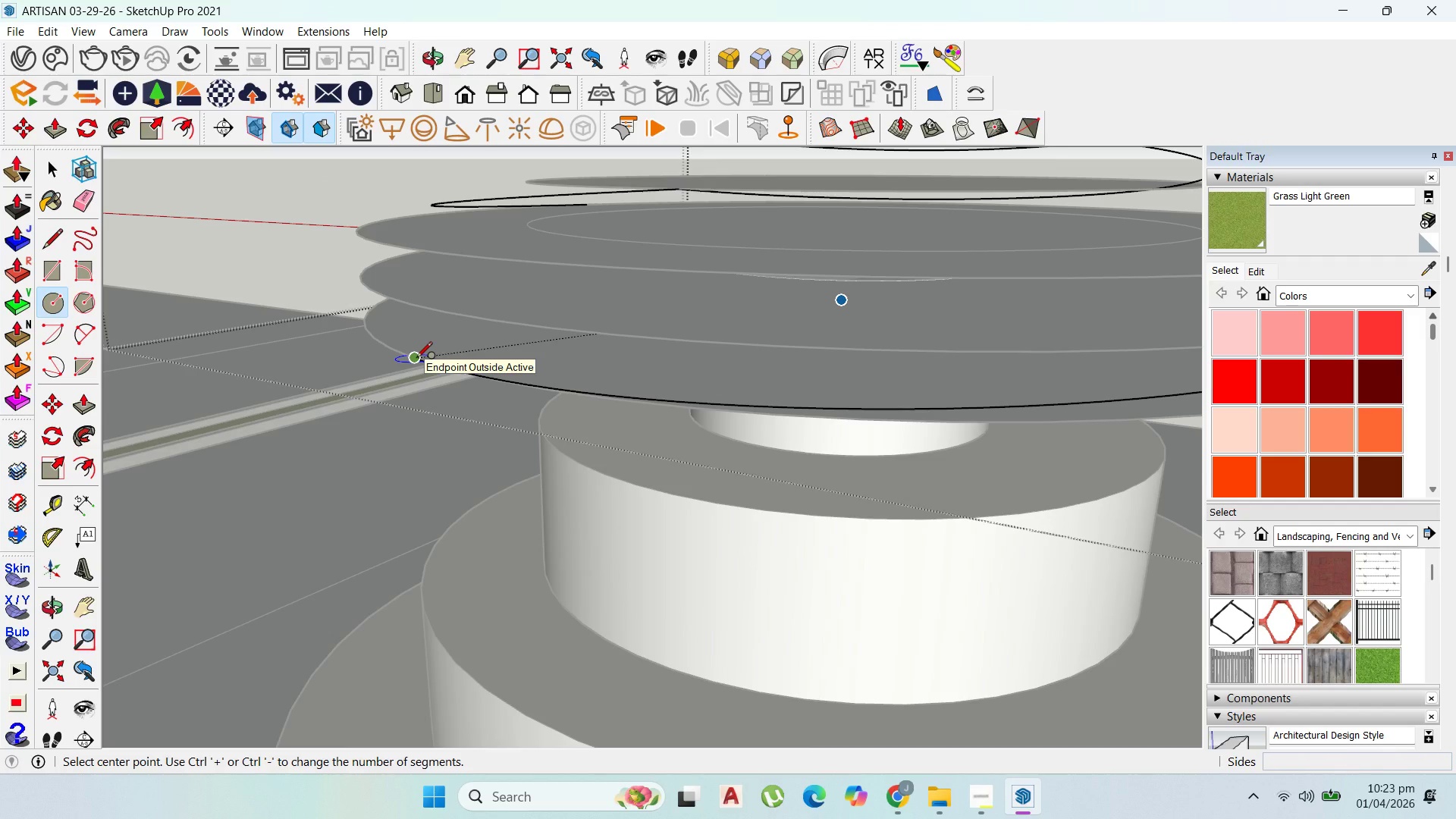 
key(ArrowRight)
 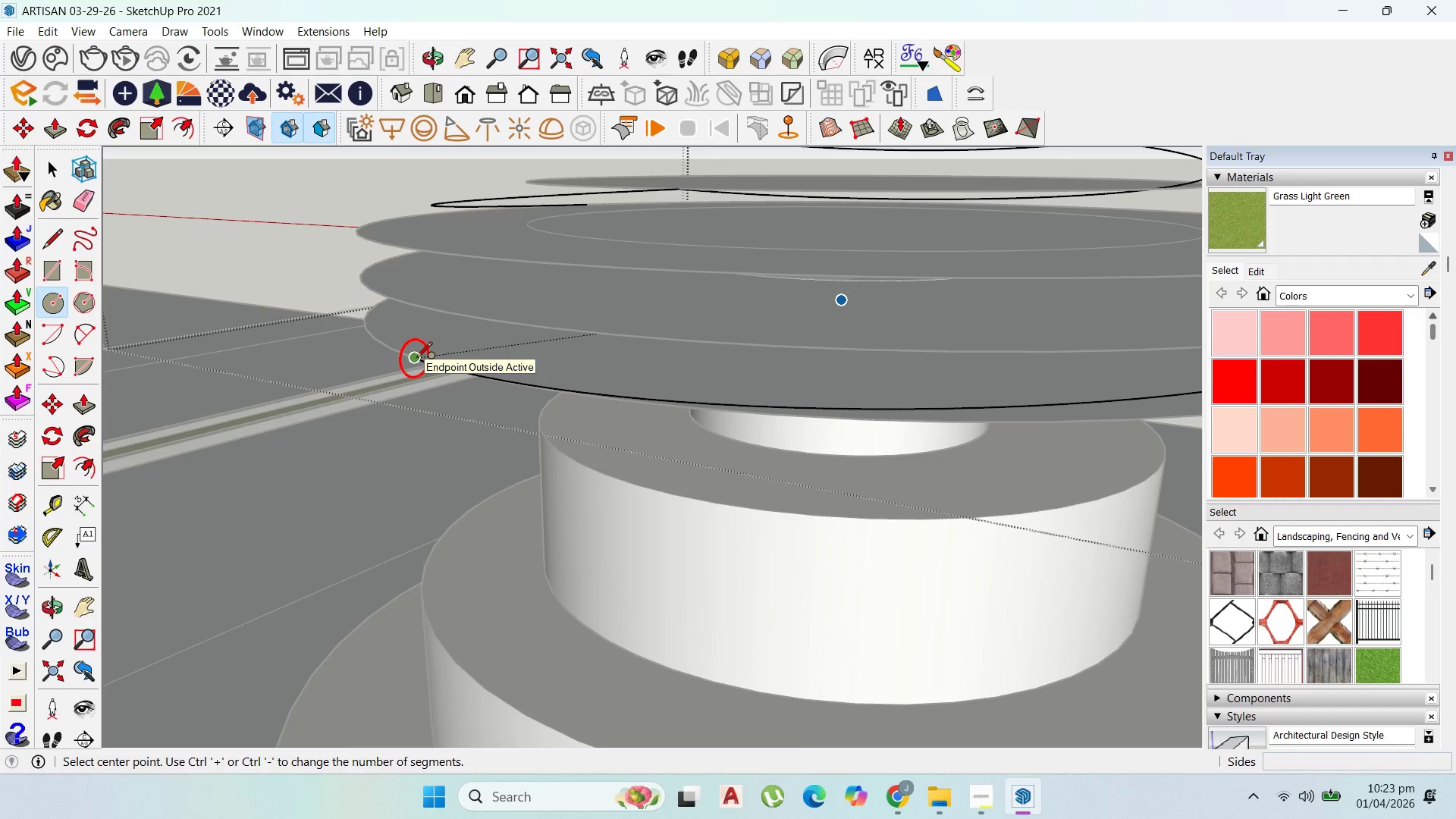 
left_click([416, 359])
 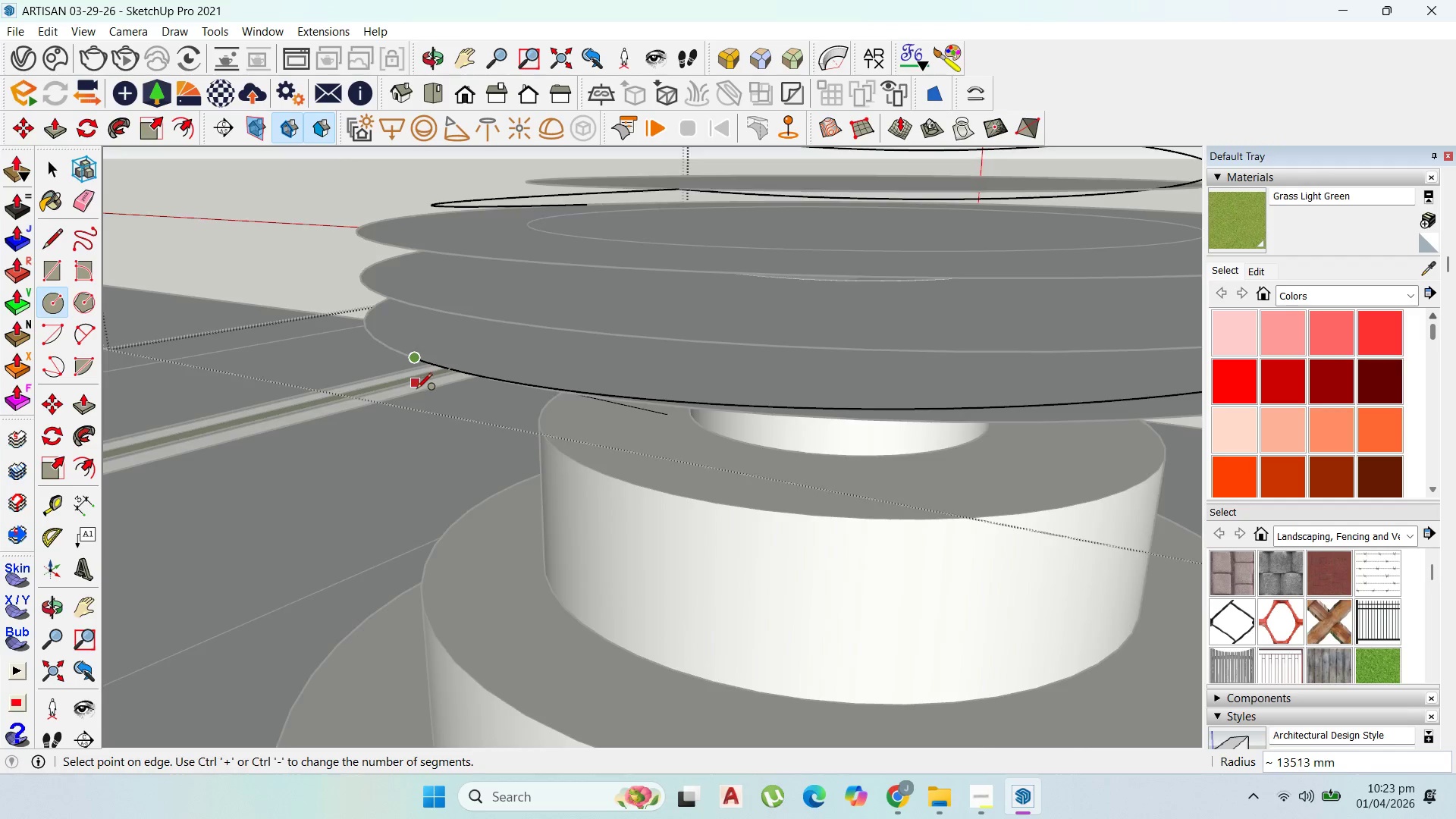 
scroll: coordinate [416, 390], scroll_direction: up, amount: 1.0
 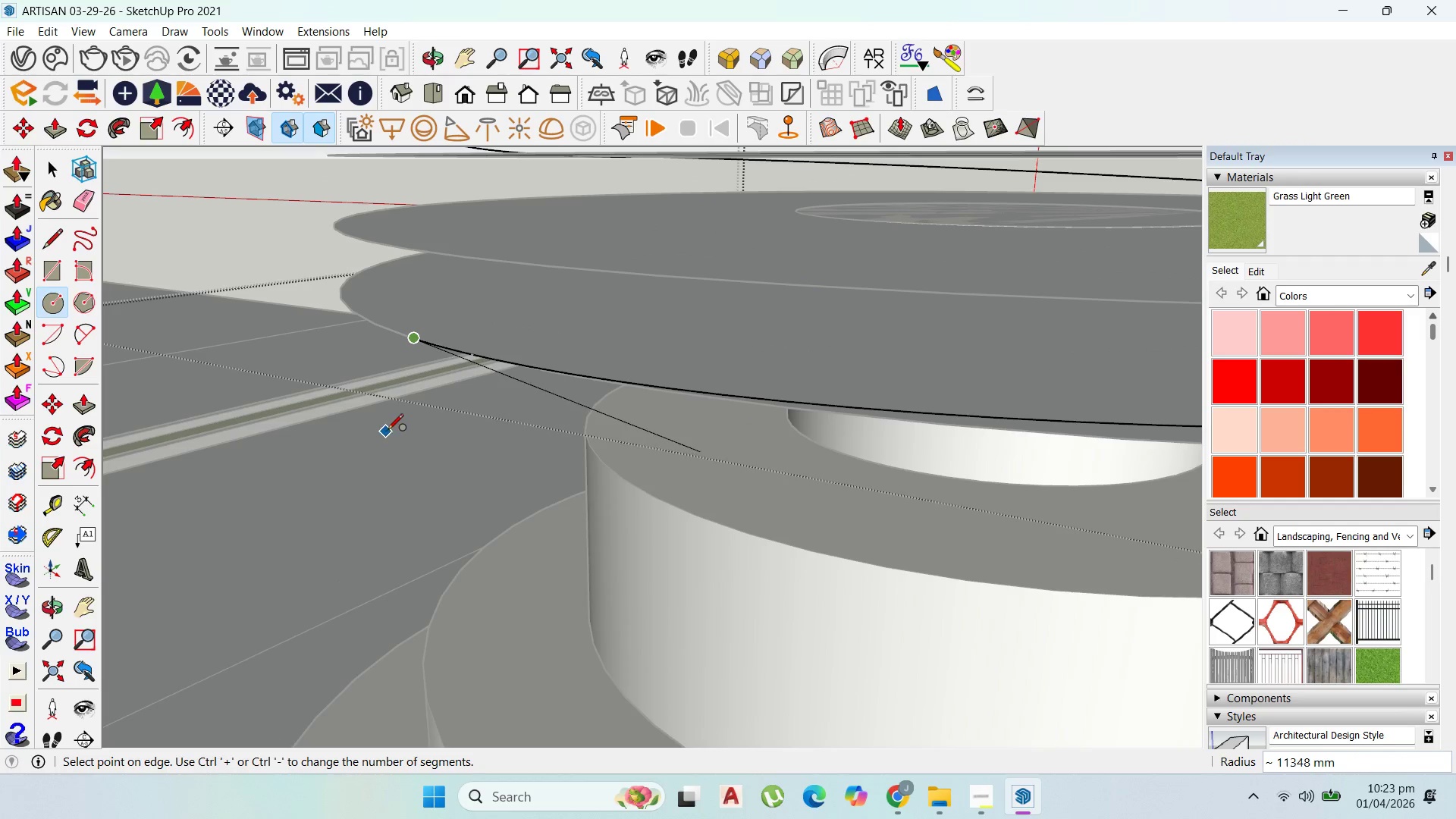 
key(Escape)
 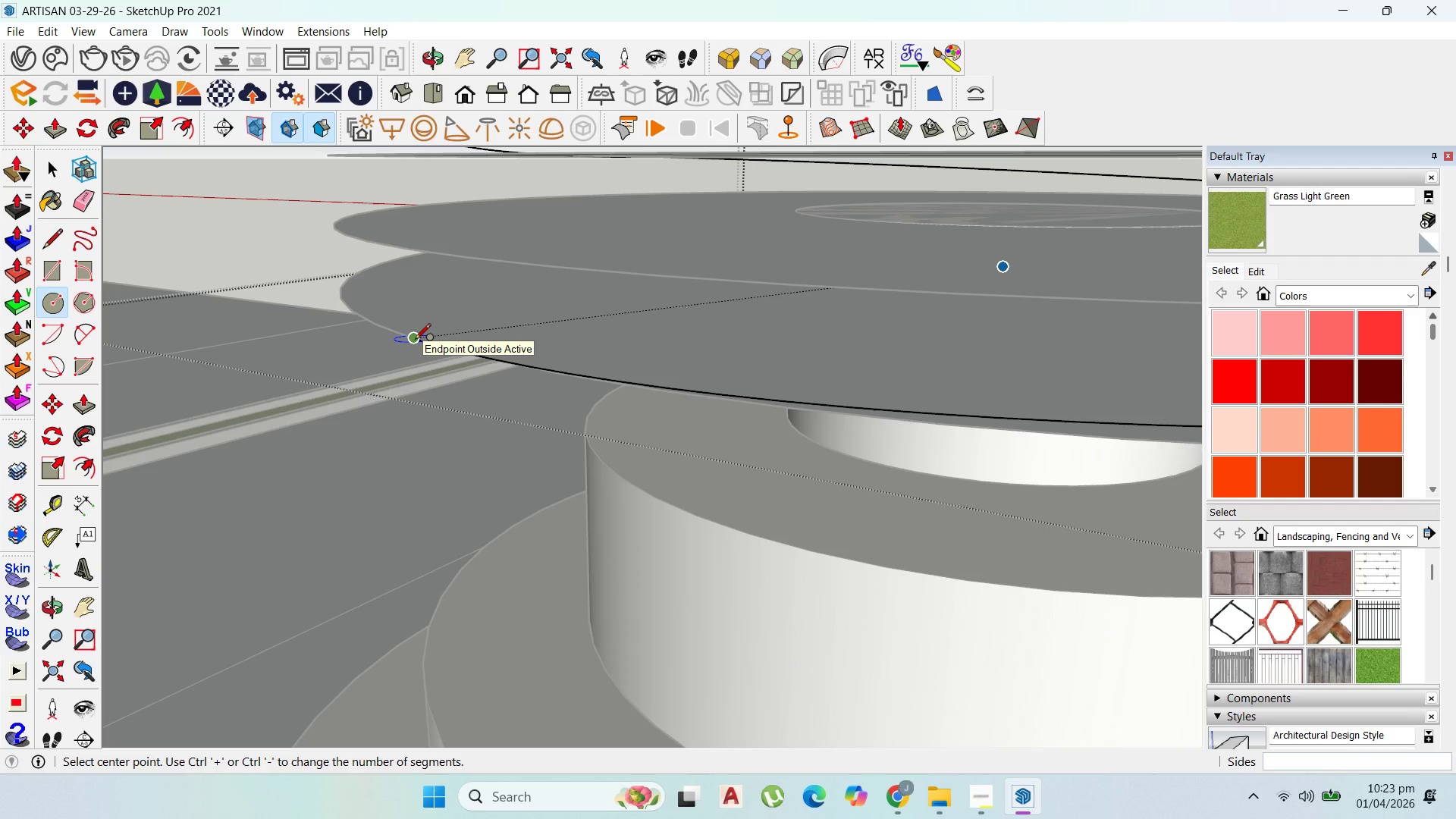 
key(ArrowRight)
 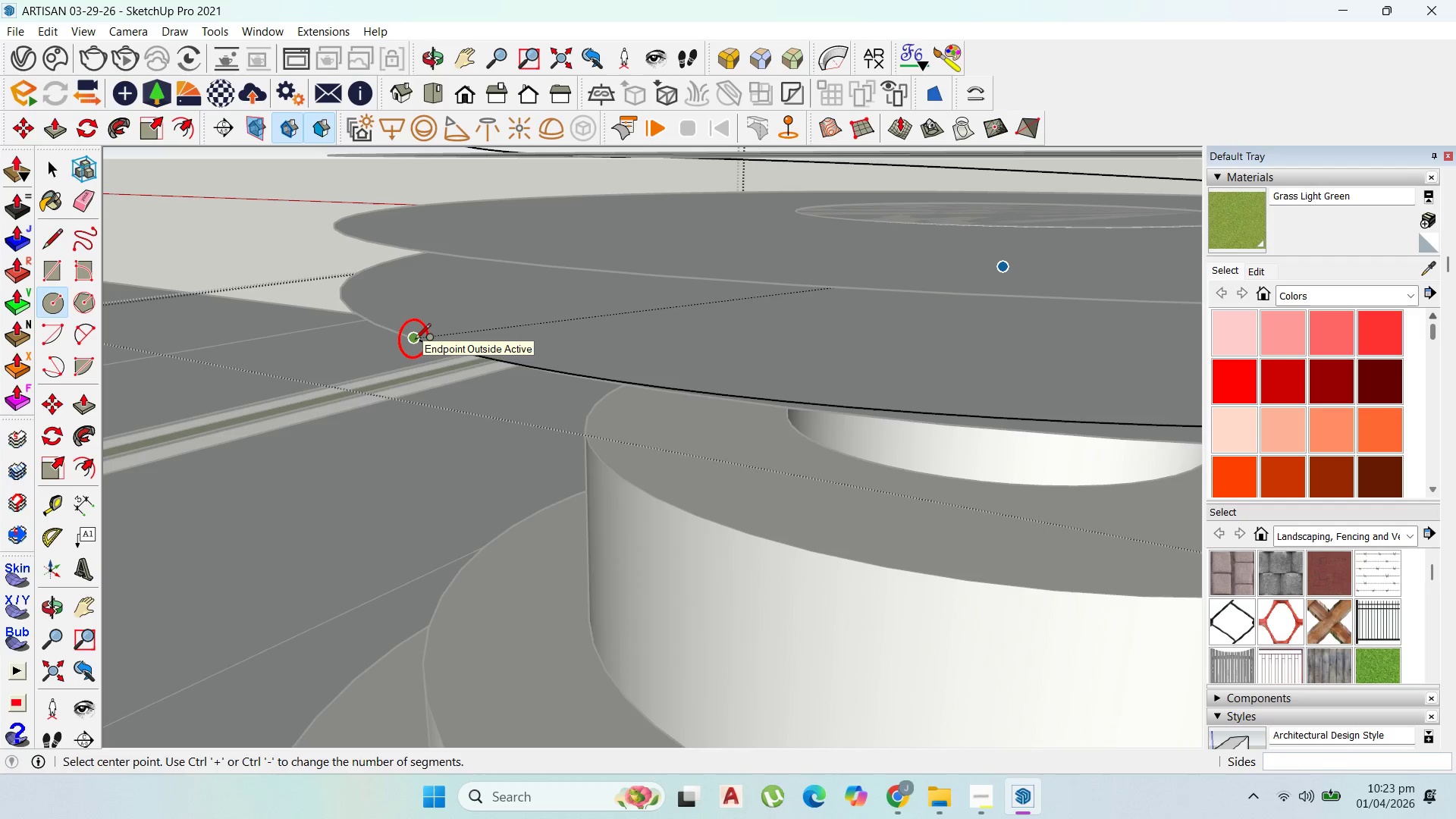 
left_click([415, 340])
 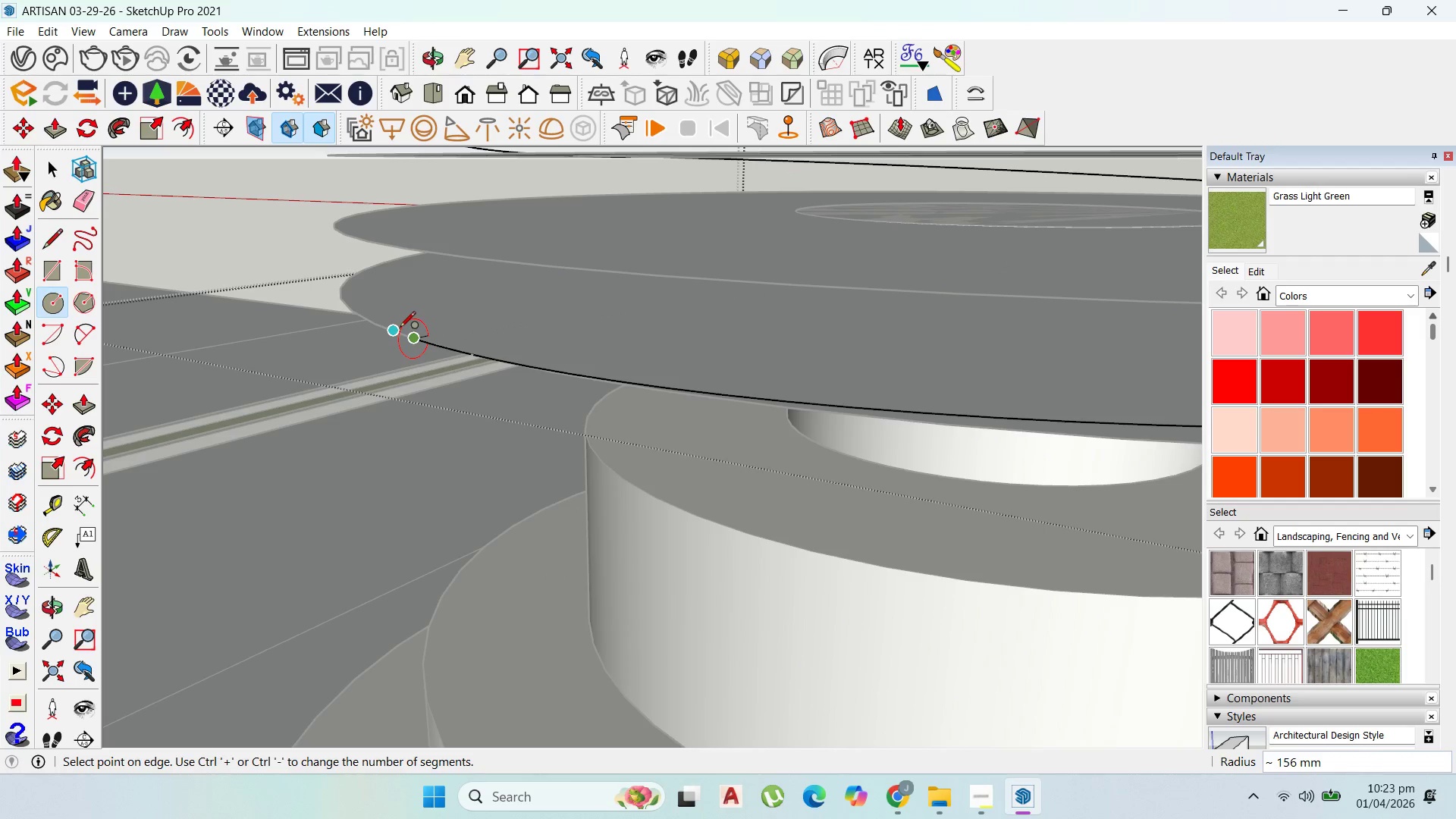 
type(2)
key(Backspace)
type(2)
key(Backspace)
type(150)
 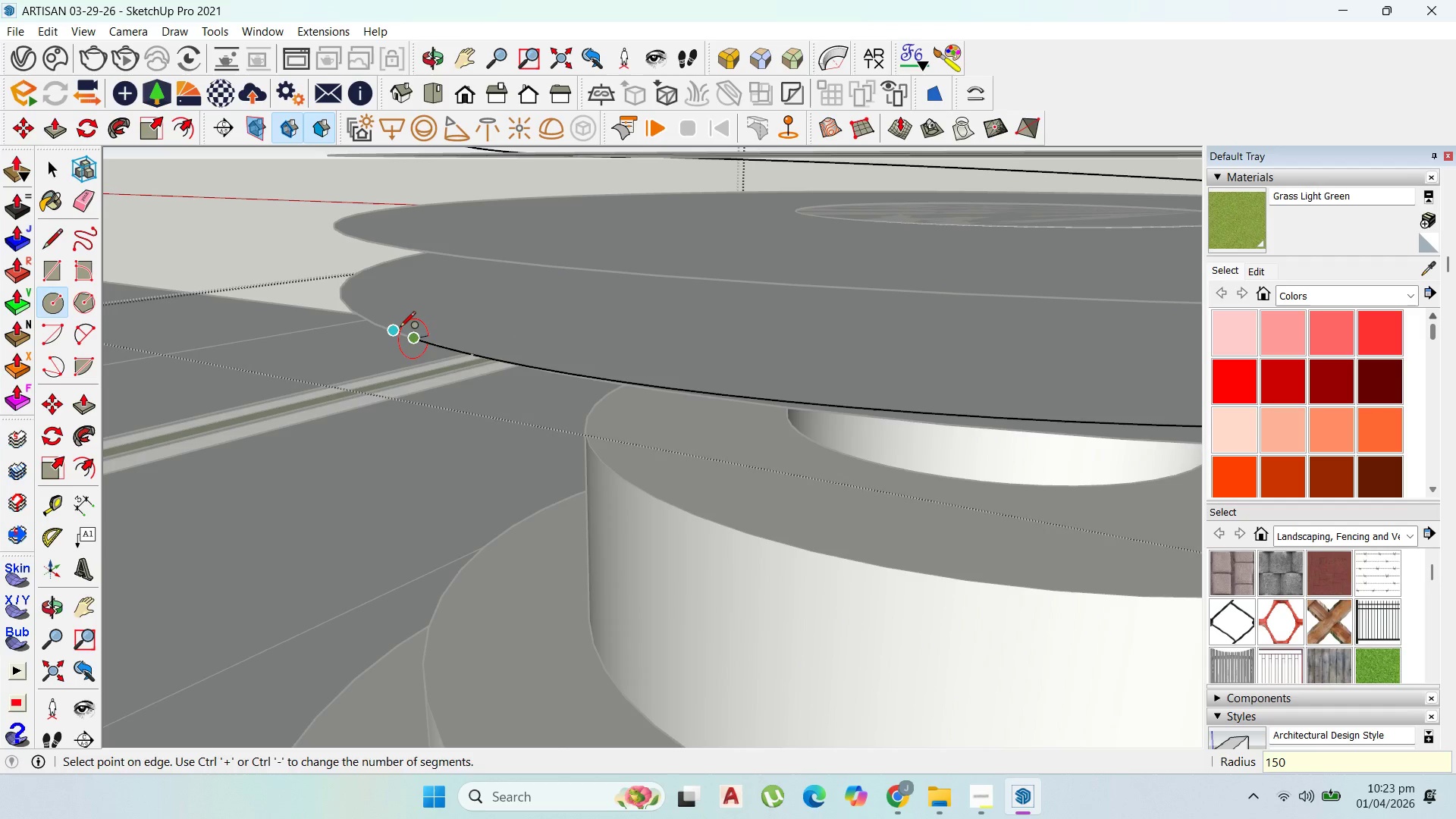 
key(Enter)
 